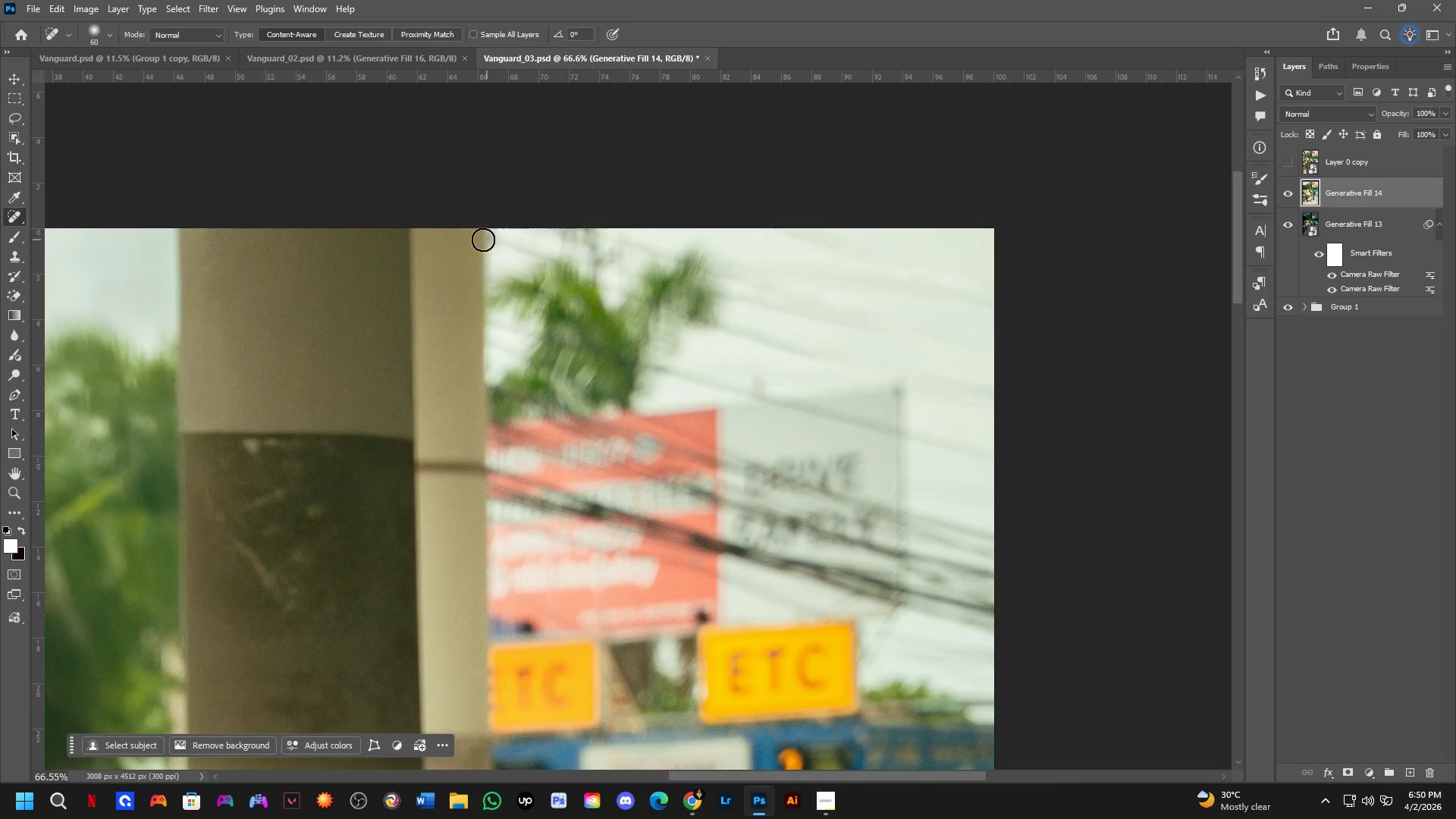 
left_click_drag(start_coordinate=[481, 237], to_coordinate=[536, 258])
 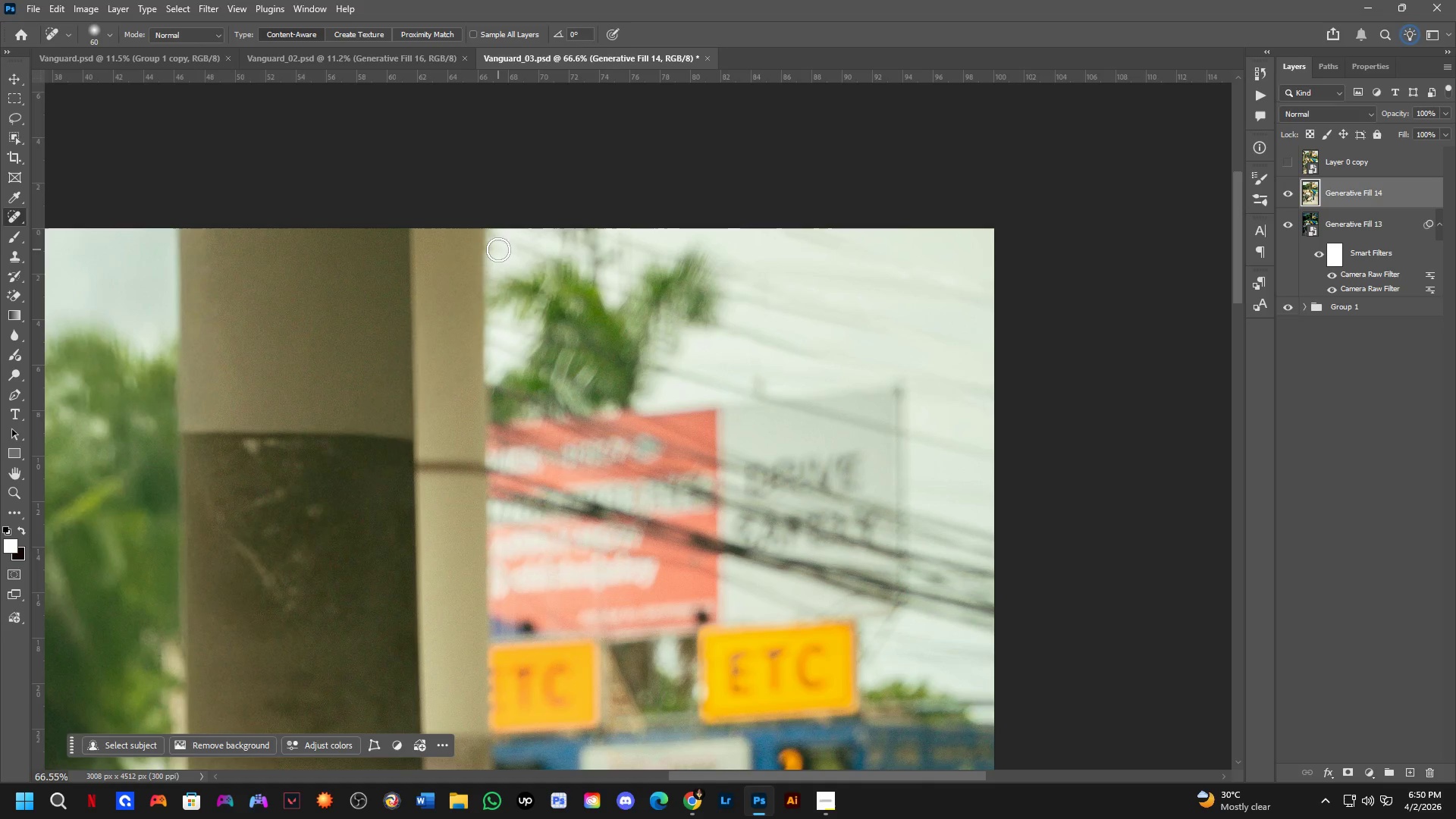 
left_click([488, 236])
 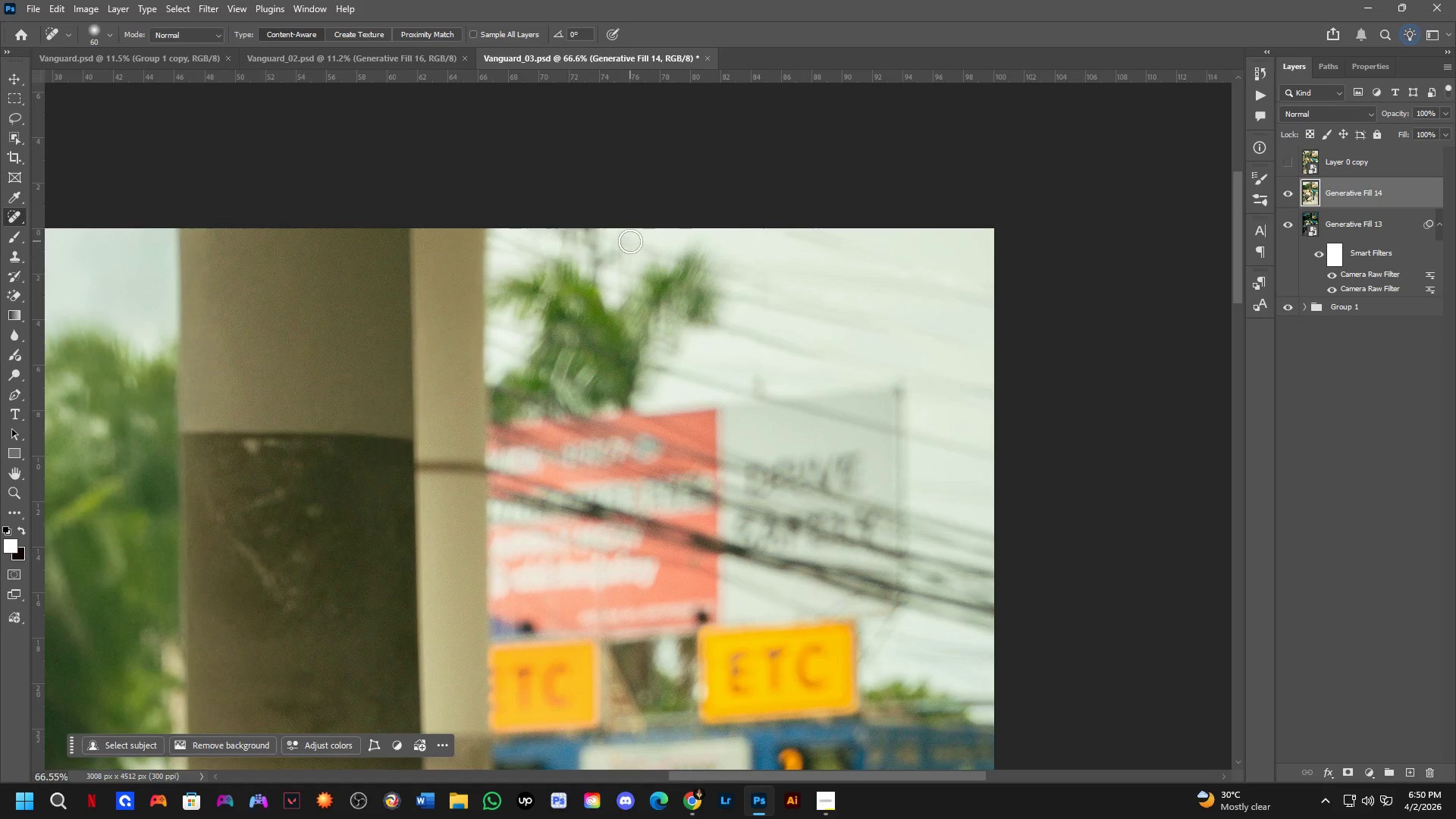 
left_click_drag(start_coordinate=[630, 240], to_coordinate=[687, 262])
 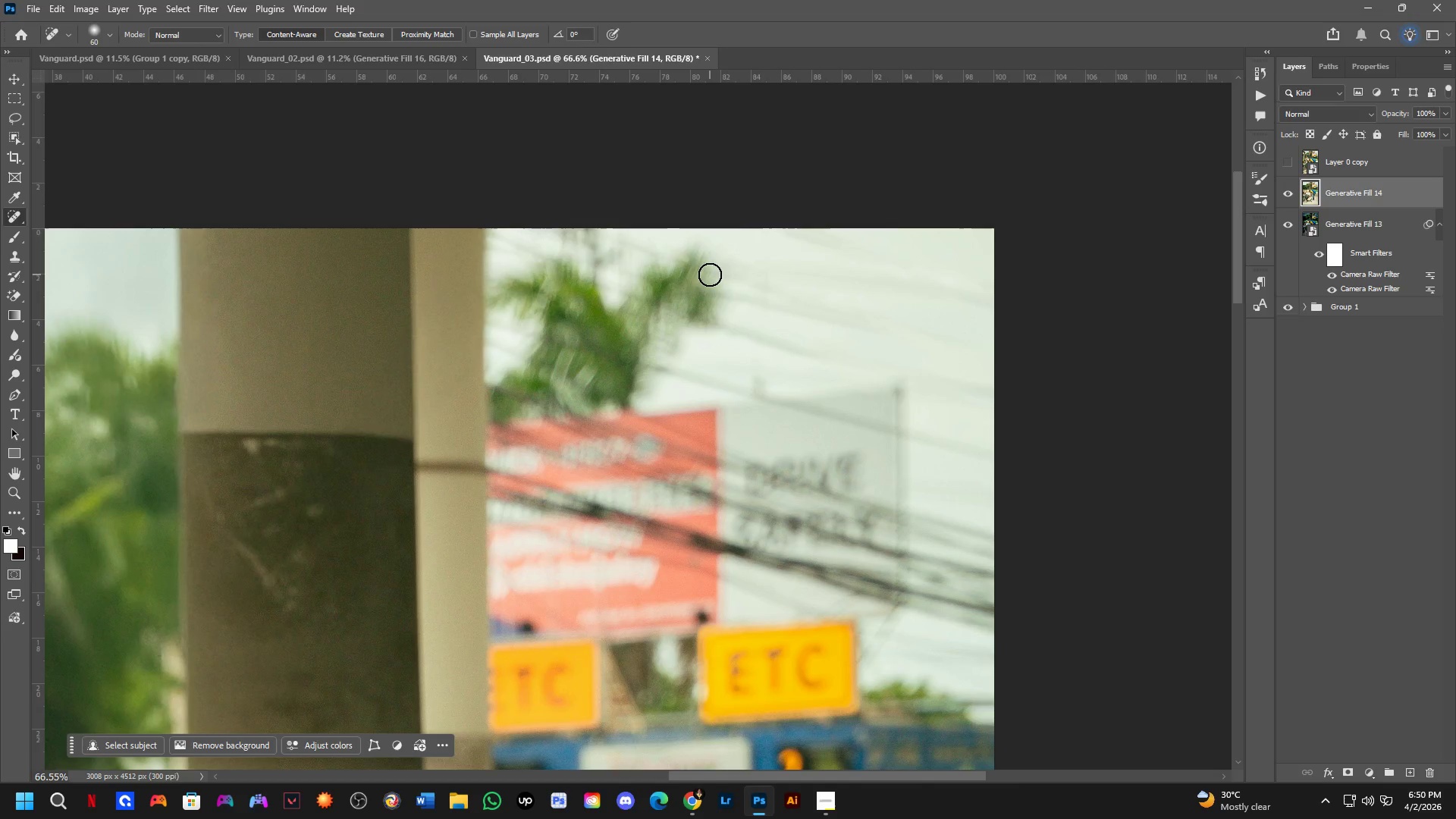 
left_click_drag(start_coordinate=[709, 268], to_coordinate=[774, 291])
 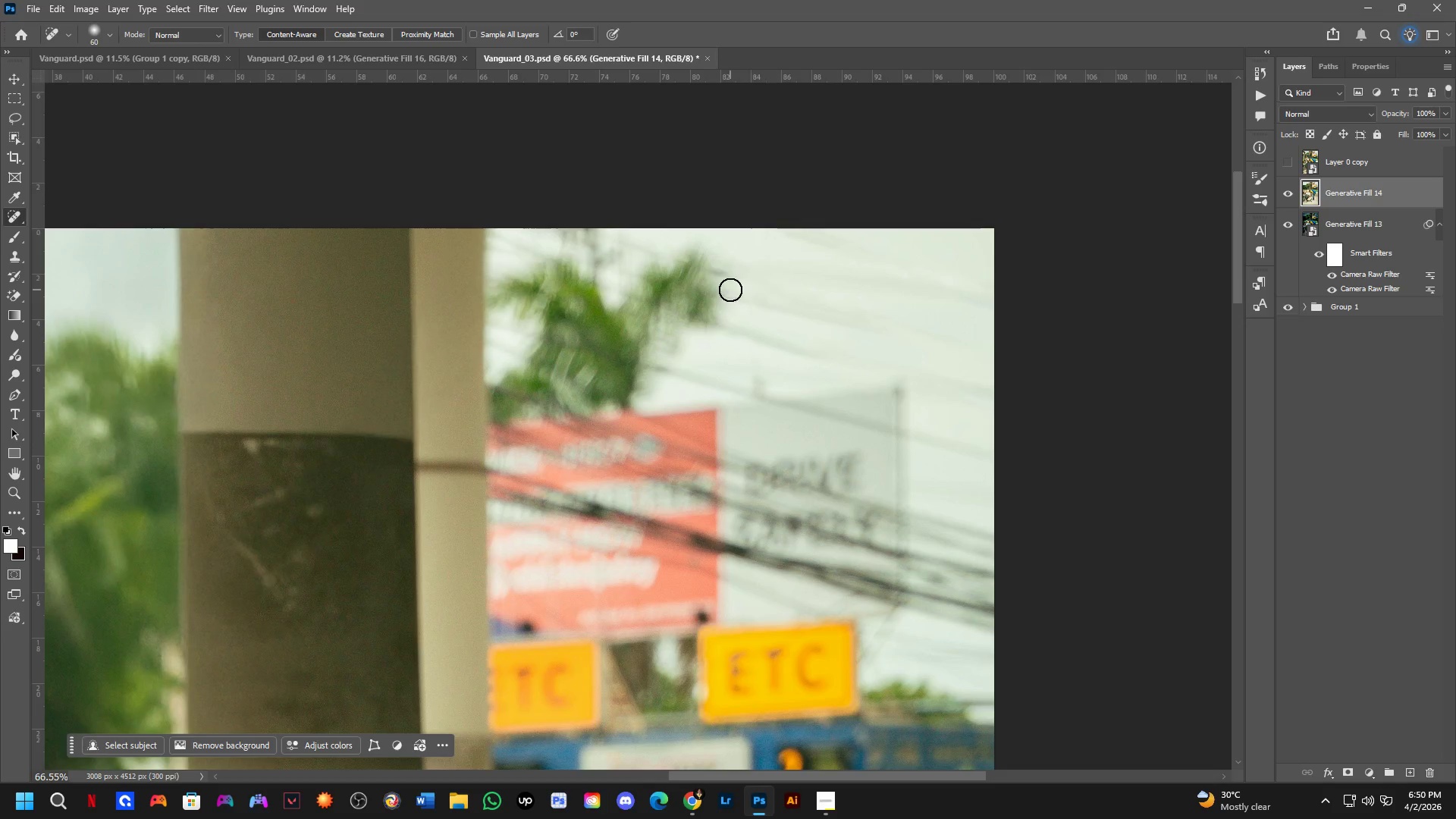 
left_click_drag(start_coordinate=[735, 289], to_coordinate=[892, 340])
 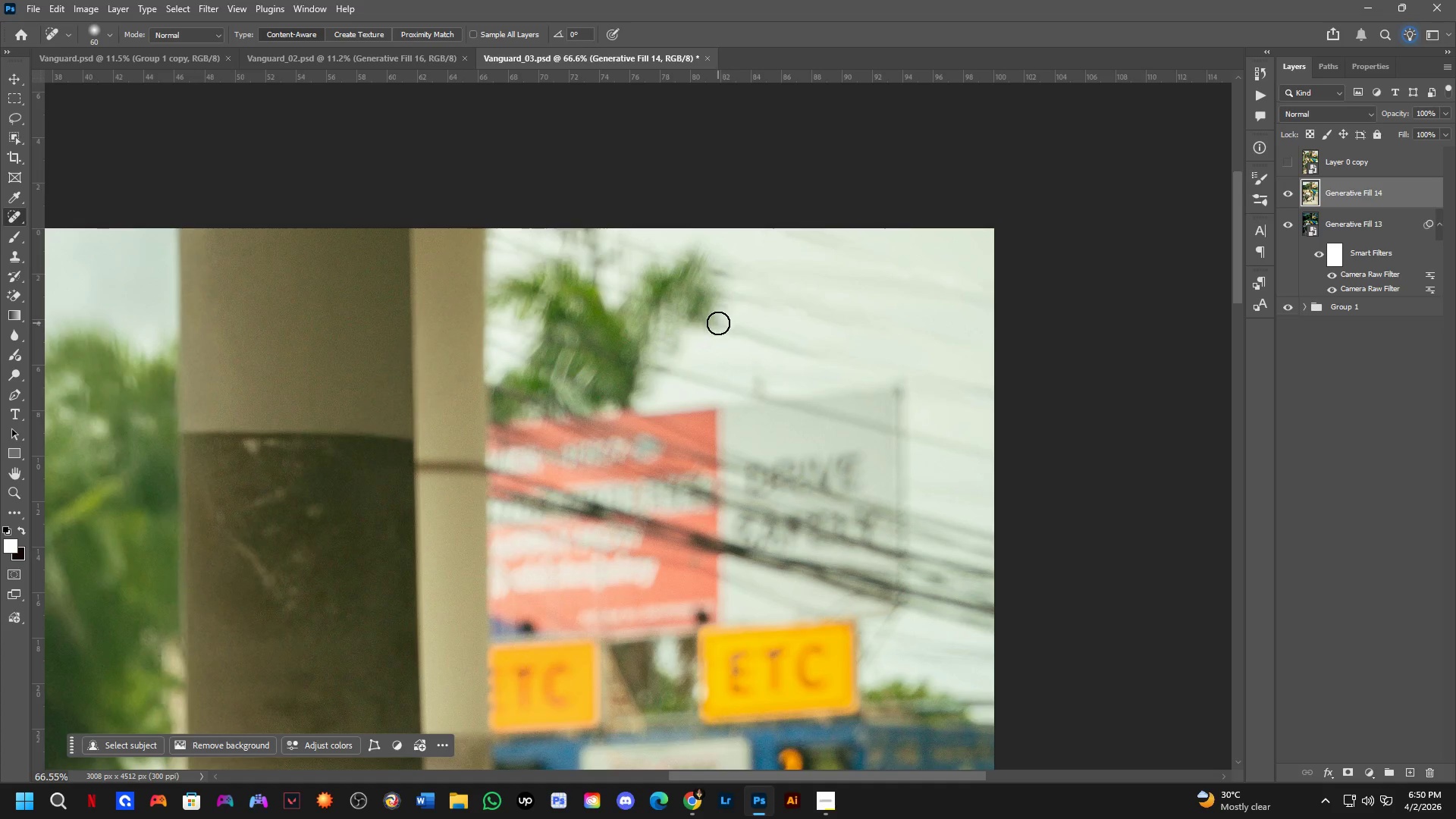 
left_click_drag(start_coordinate=[739, 331], to_coordinate=[848, 369])
 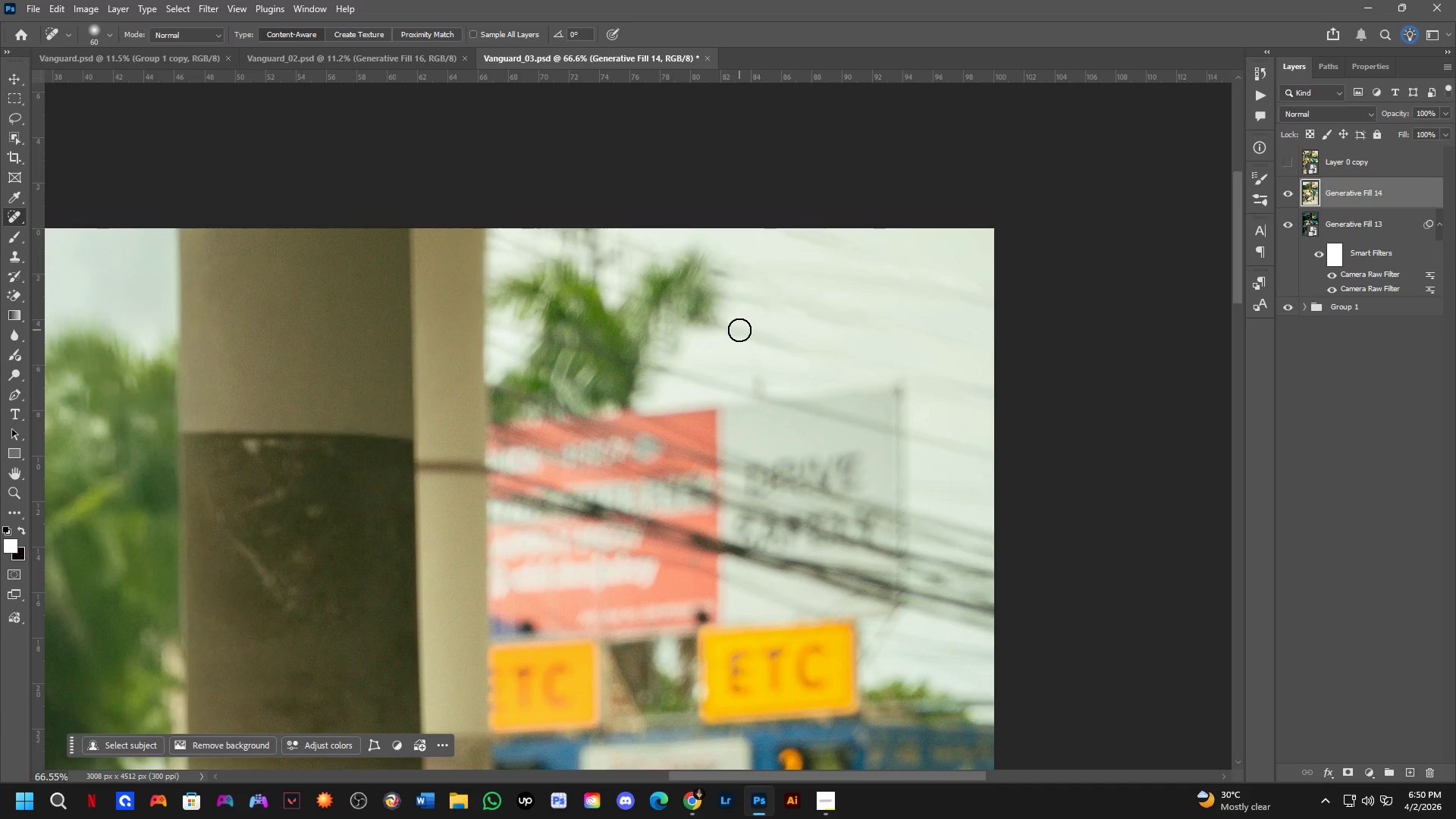 
left_click_drag(start_coordinate=[736, 329], to_coordinate=[797, 351])
 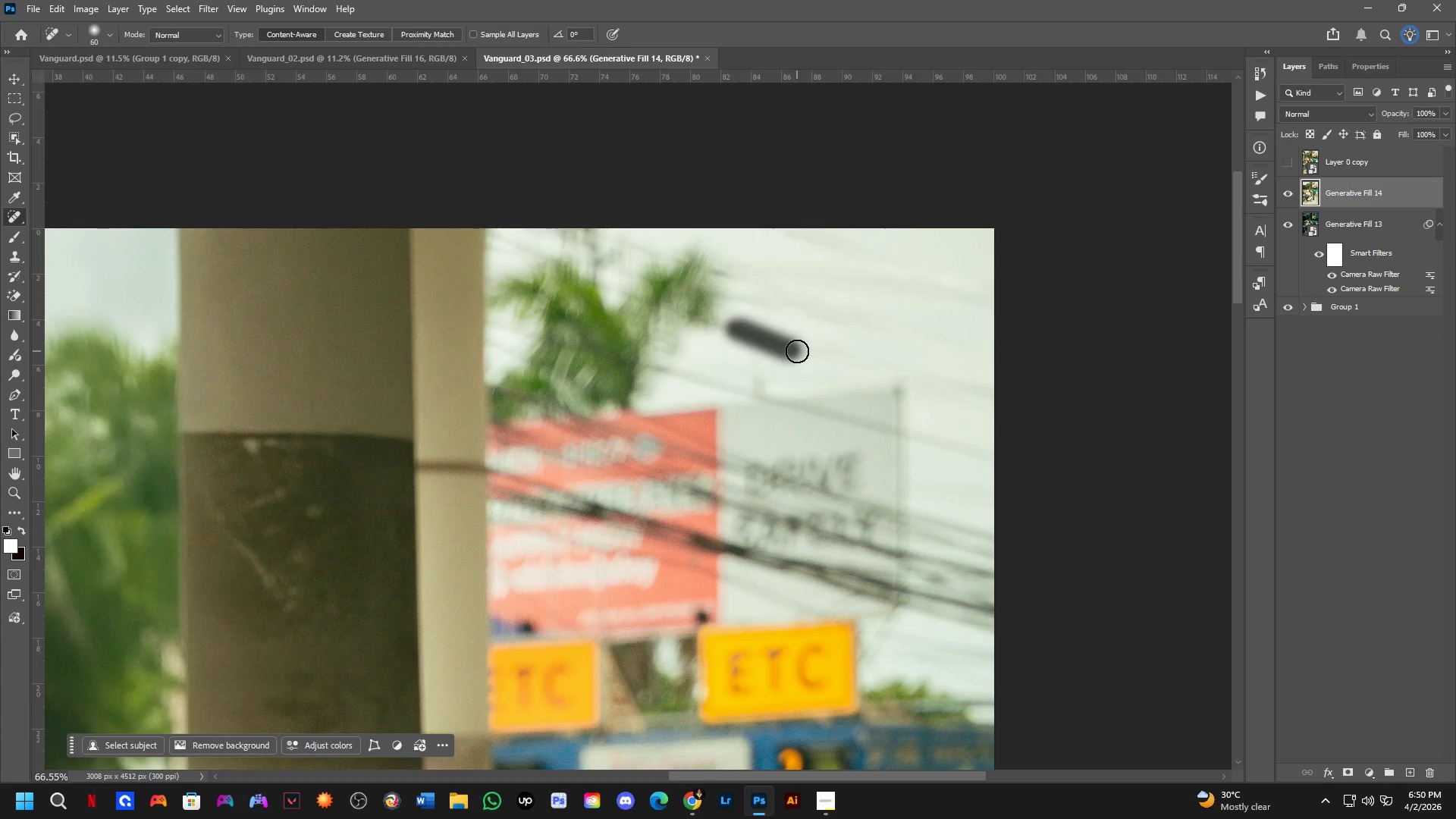 
hold_key(key=AltLeft, duration=0.31)
 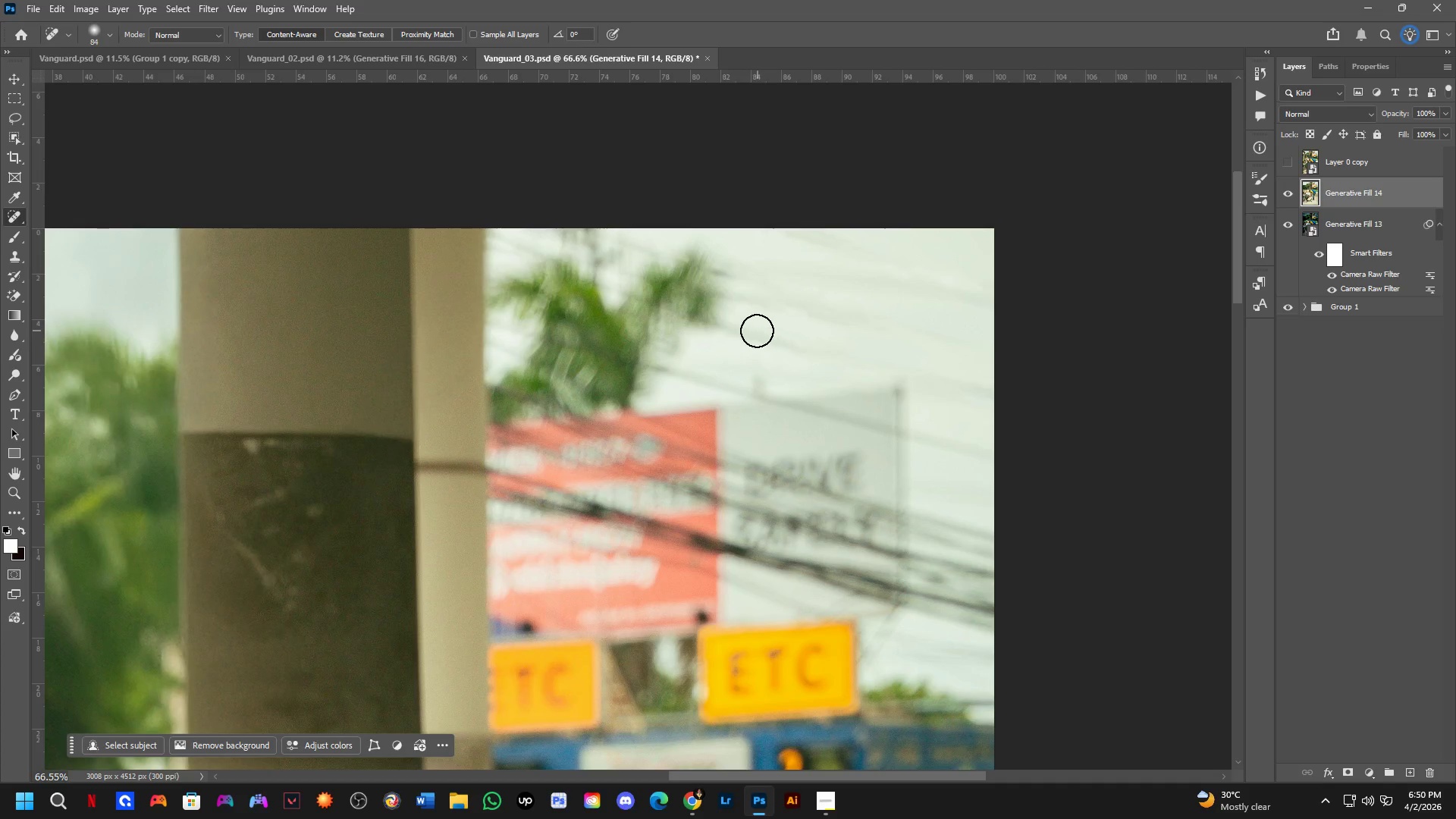 
left_click_drag(start_coordinate=[750, 332], to_coordinate=[723, 325])
 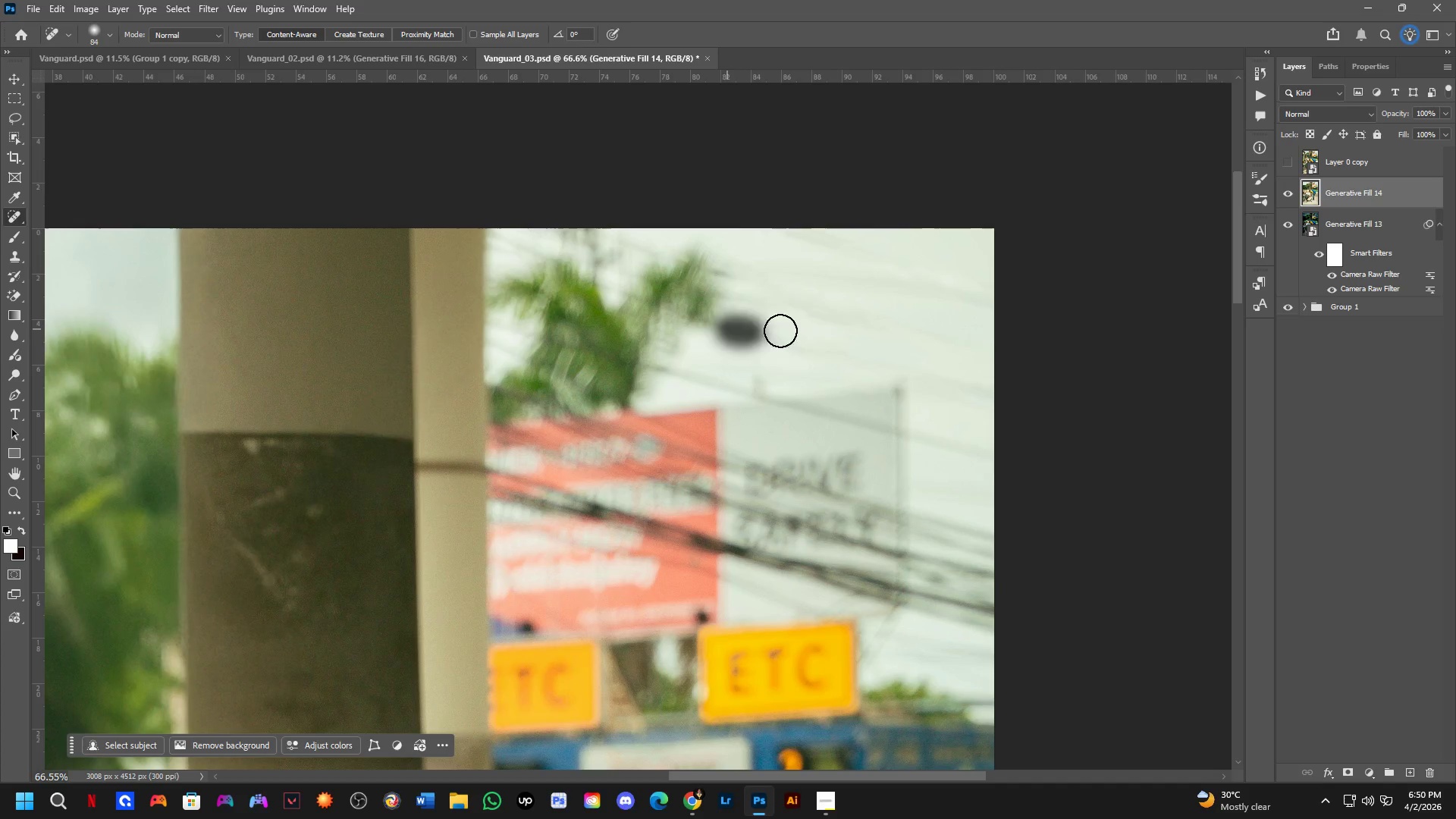 
left_click_drag(start_coordinate=[779, 331], to_coordinate=[803, 338])
 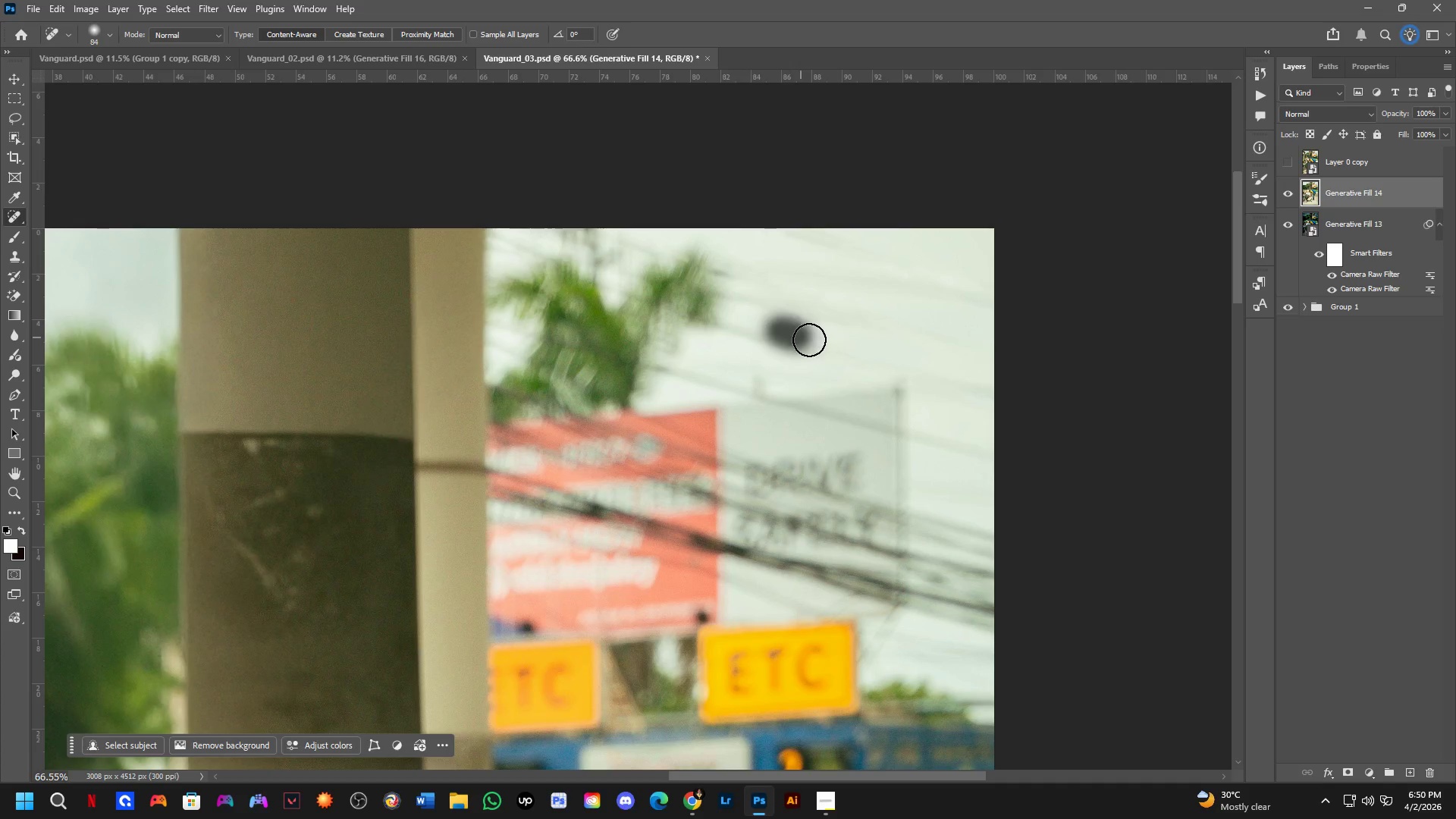 
key(Shift+ShiftLeft)
 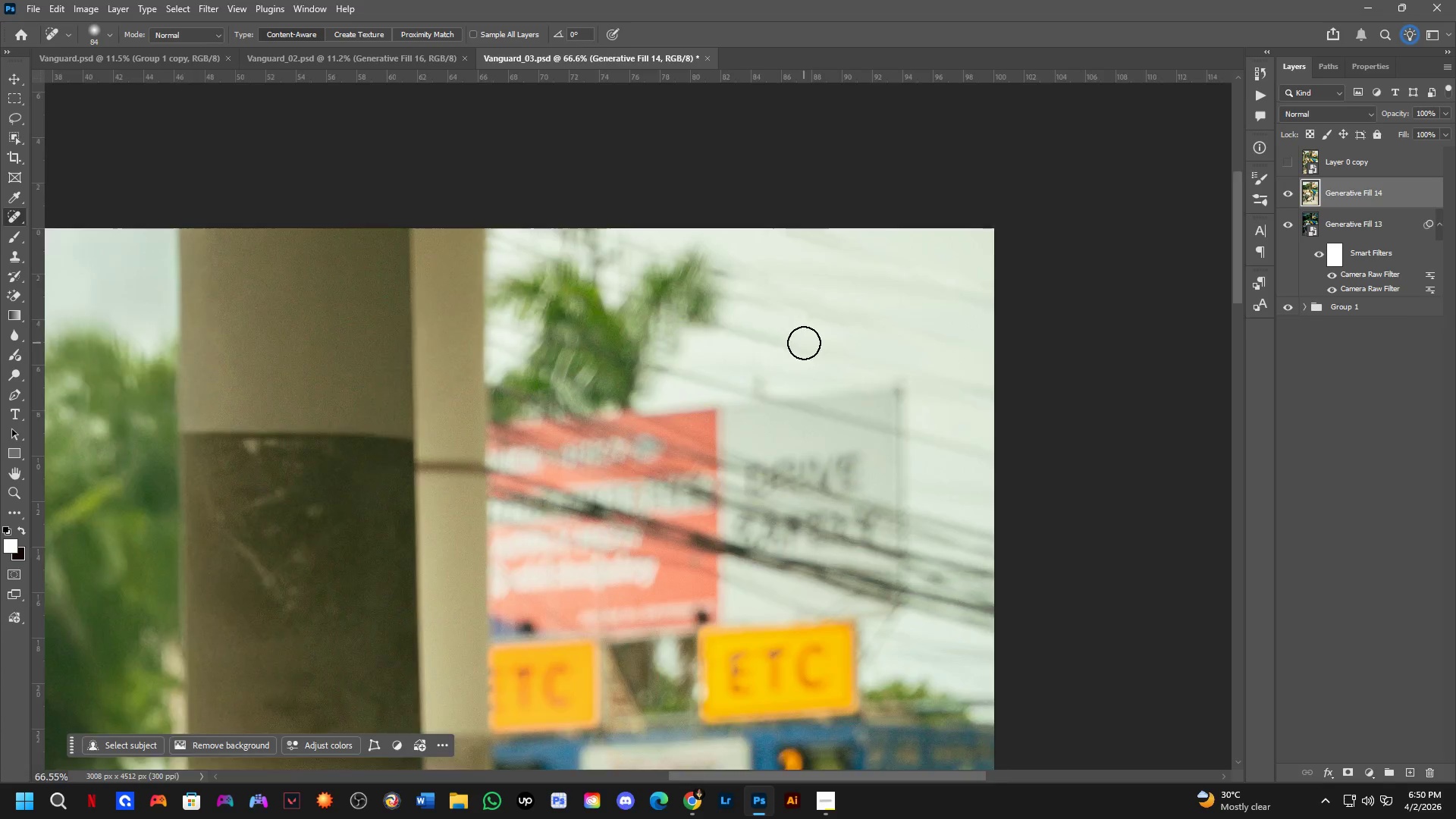 
scroll: coordinate [780, 343], scroll_direction: up, amount: 2.0
 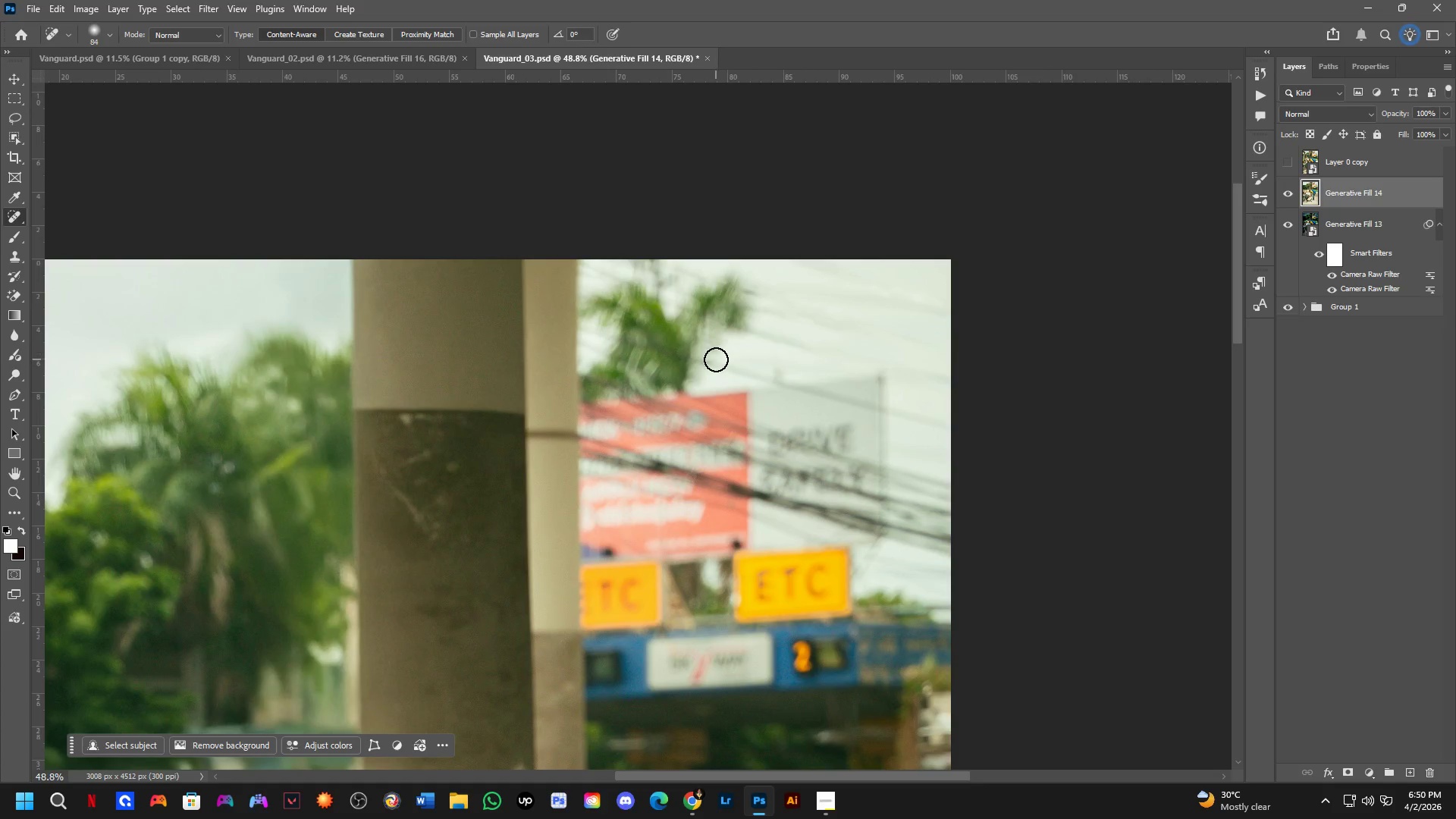 
left_click_drag(start_coordinate=[714, 362], to_coordinate=[972, 441])
 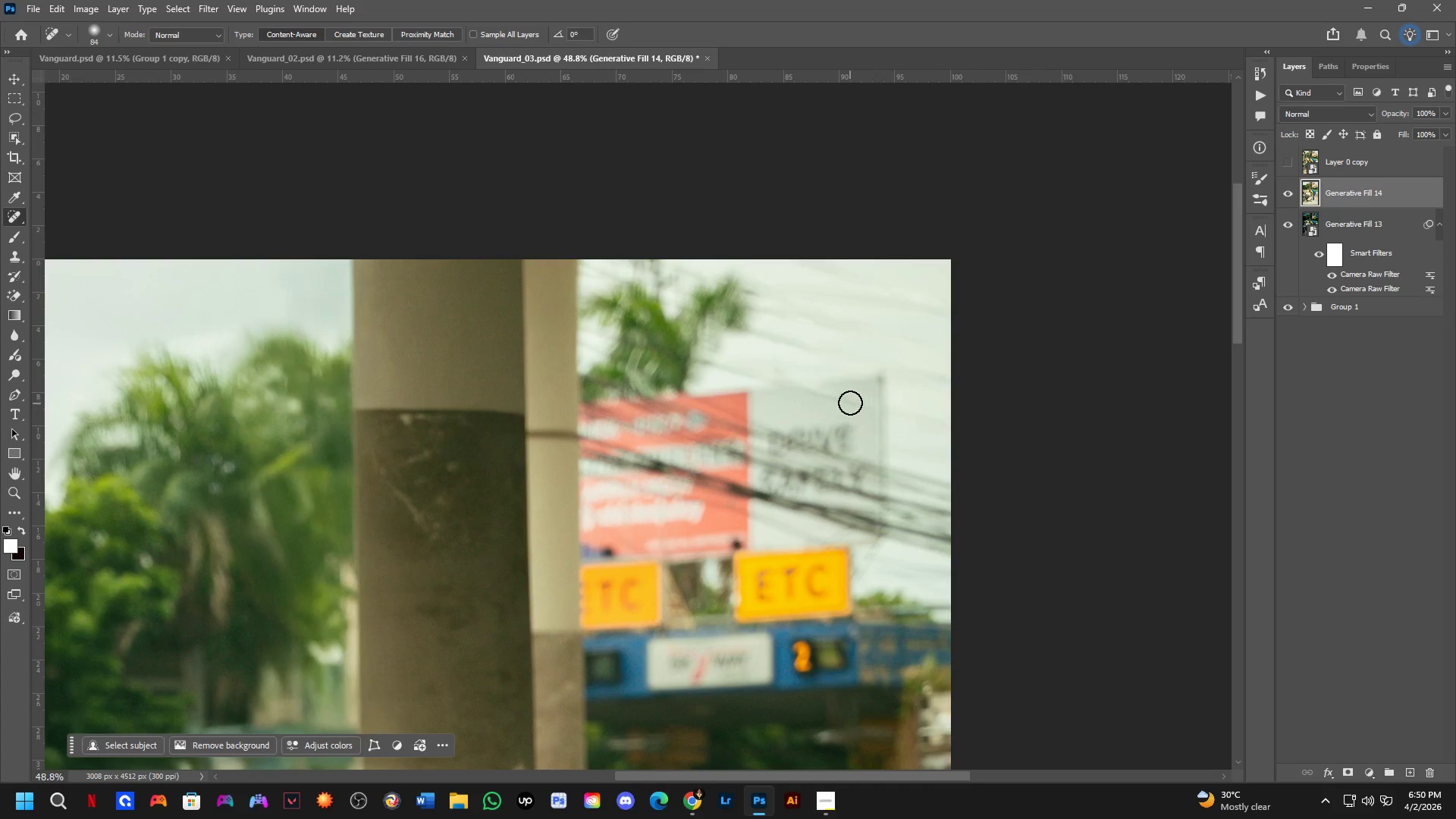 
left_click_drag(start_coordinate=[840, 400], to_coordinate=[782, 384])
 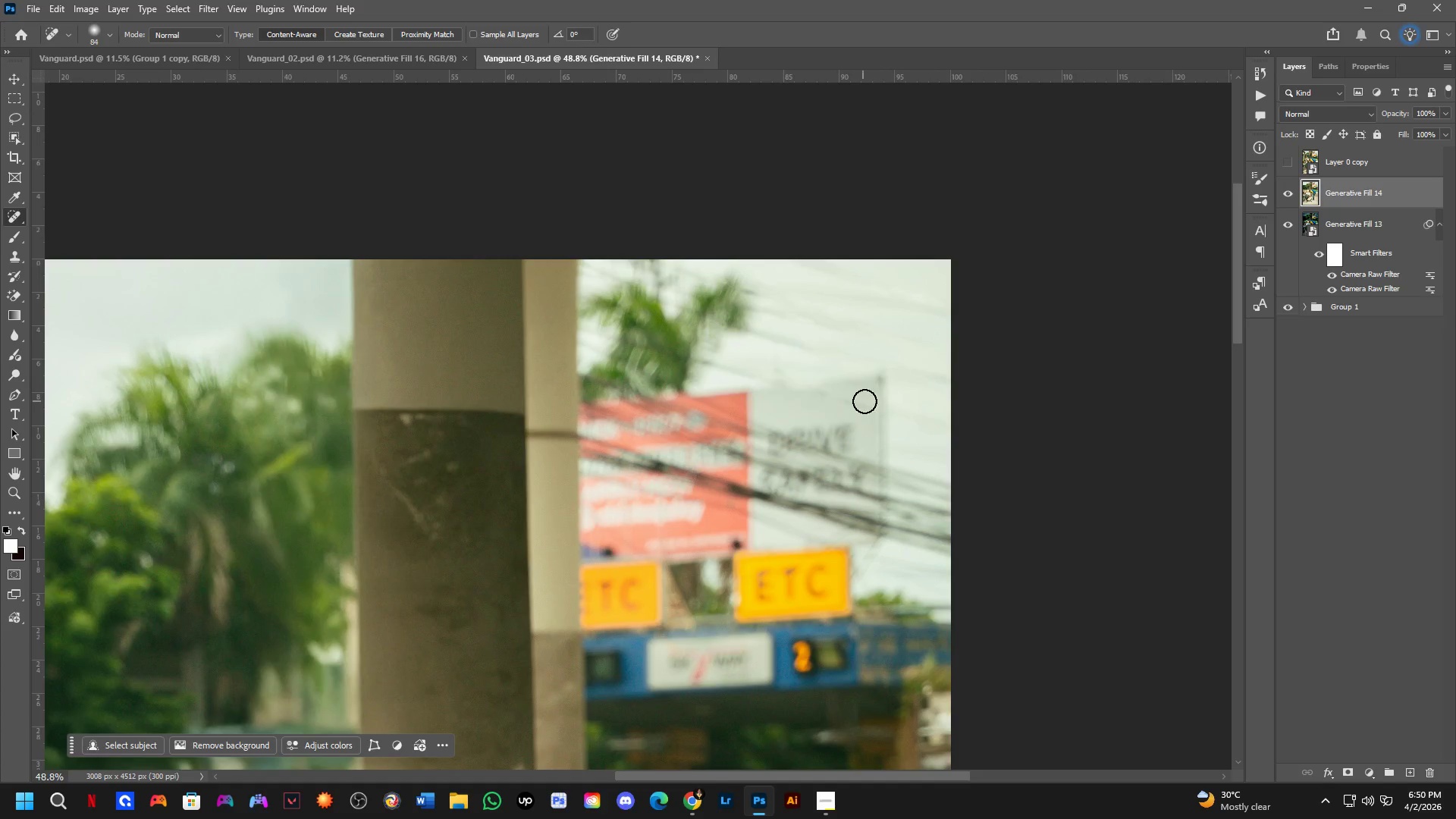 
left_click_drag(start_coordinate=[874, 404], to_coordinate=[783, 378])
 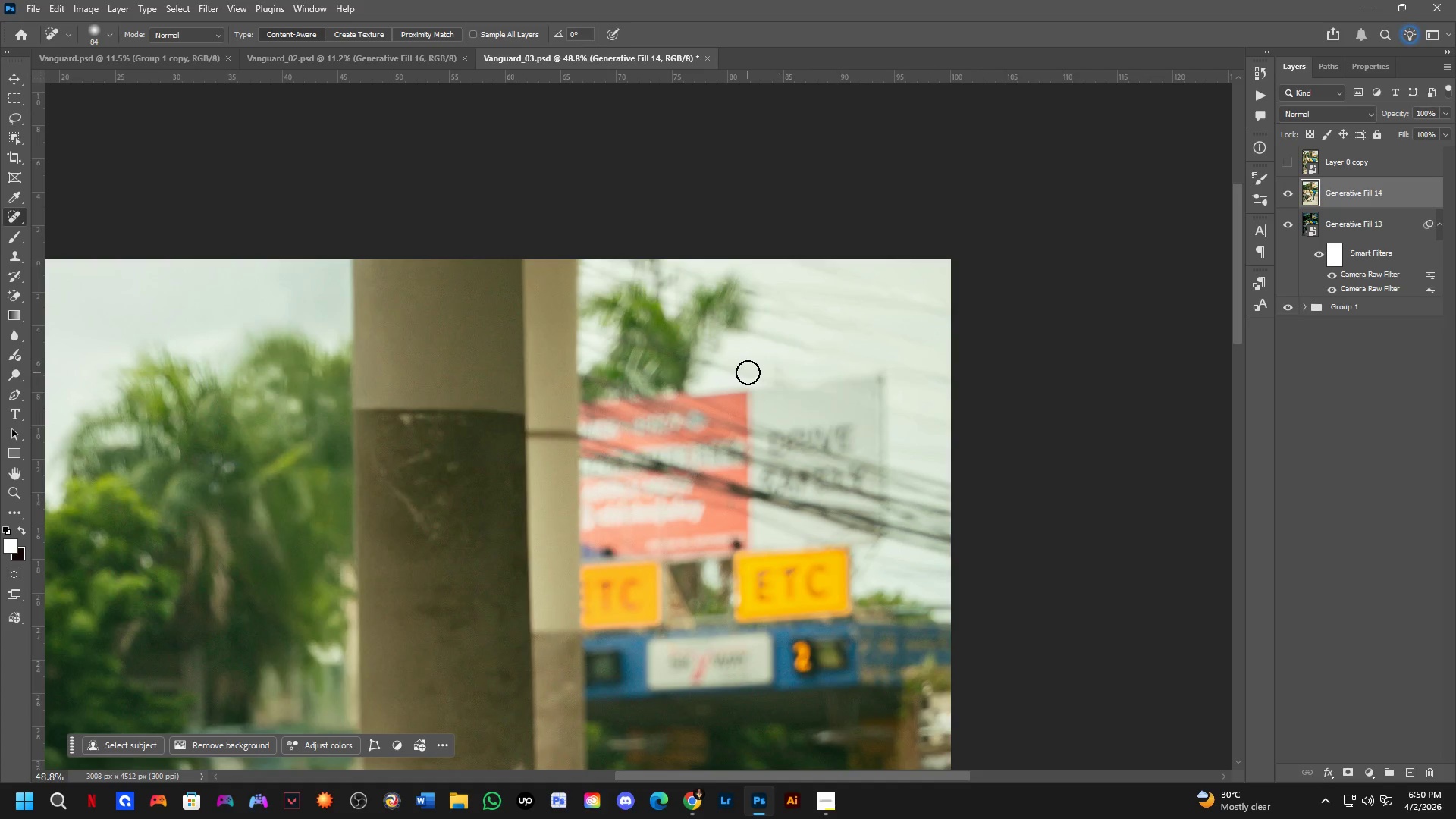 
left_click_drag(start_coordinate=[742, 372], to_coordinate=[702, 360])
 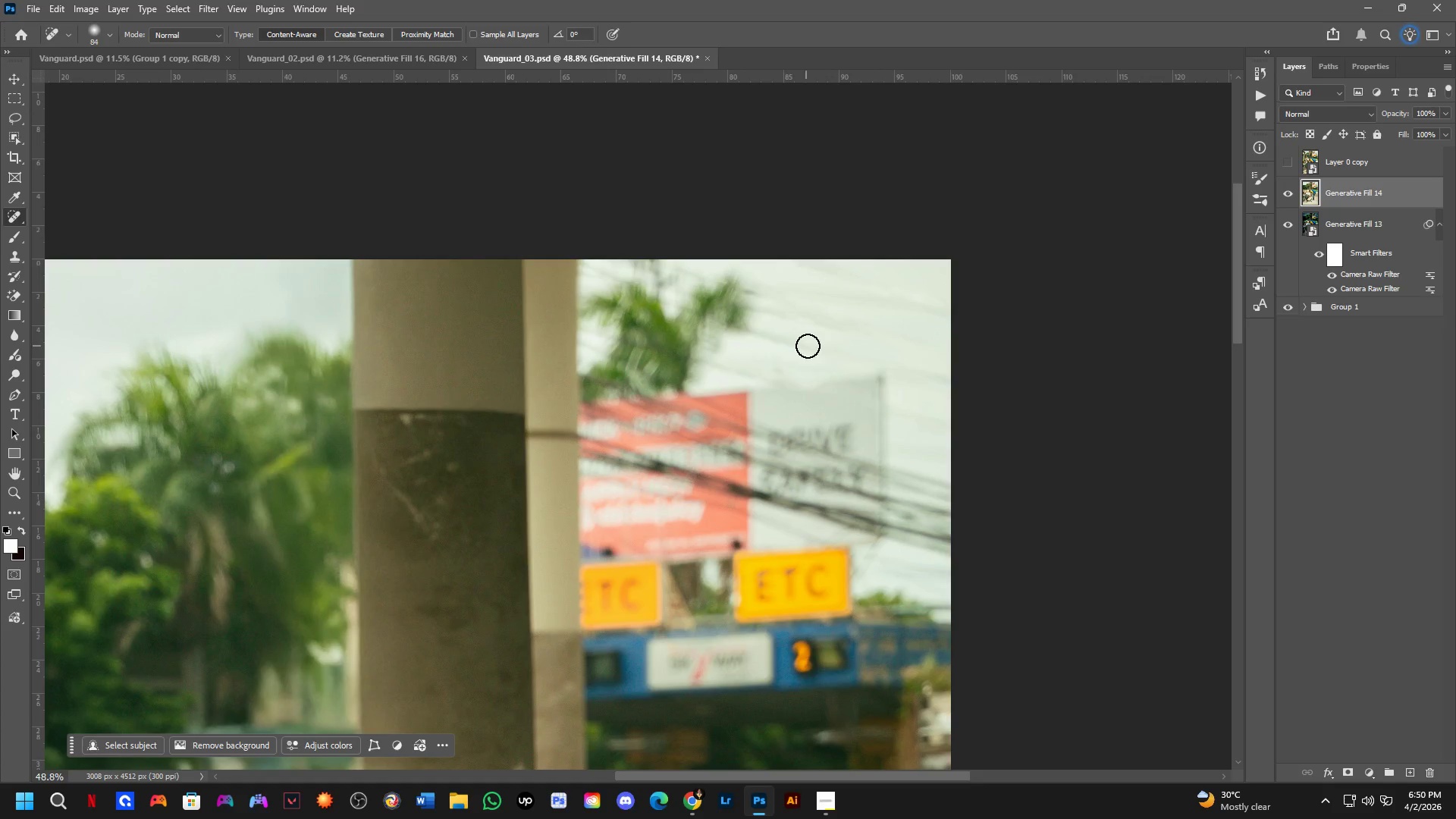 
key(Shift+ShiftLeft)
 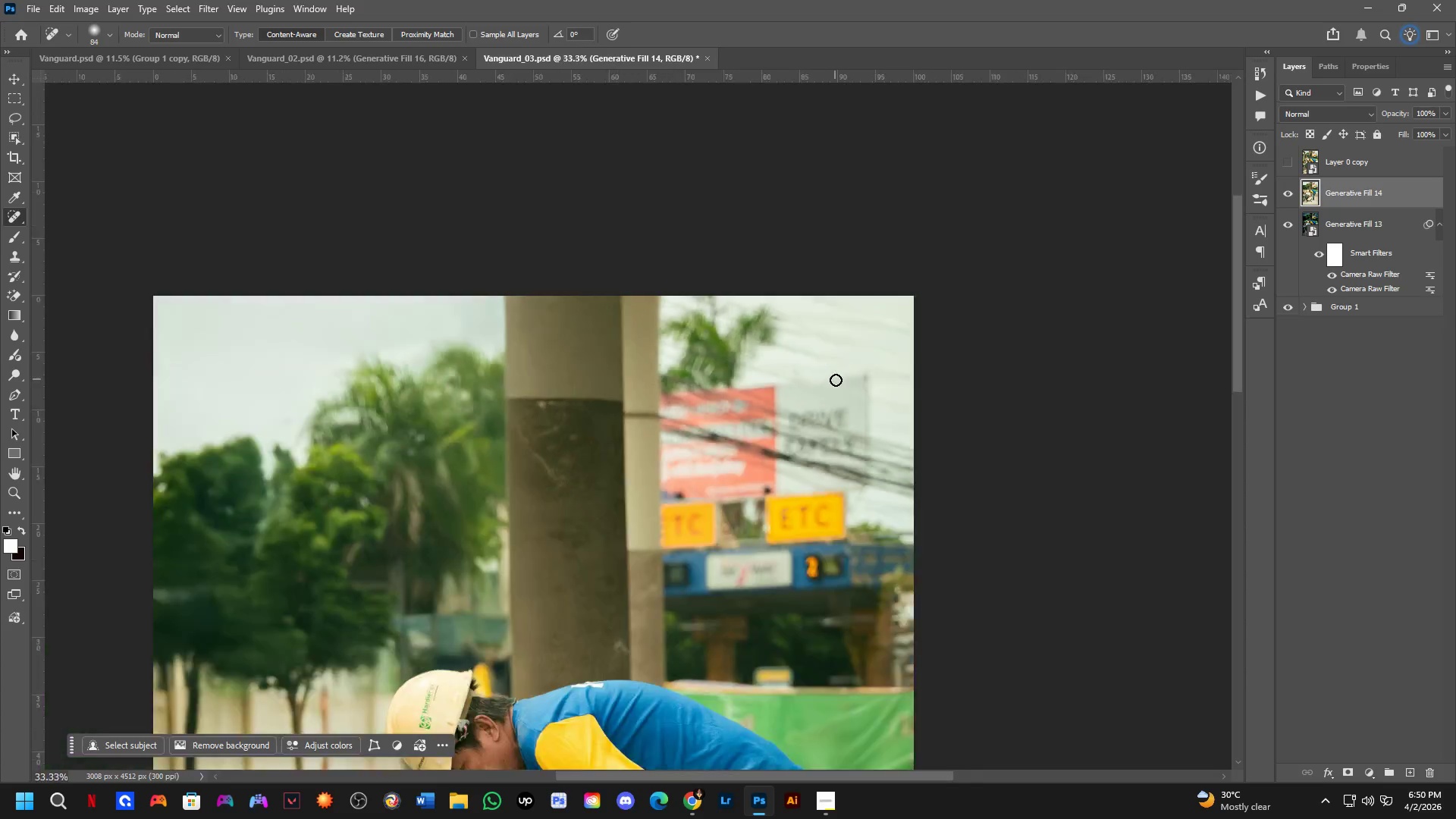 
key(Shift+ShiftLeft)
 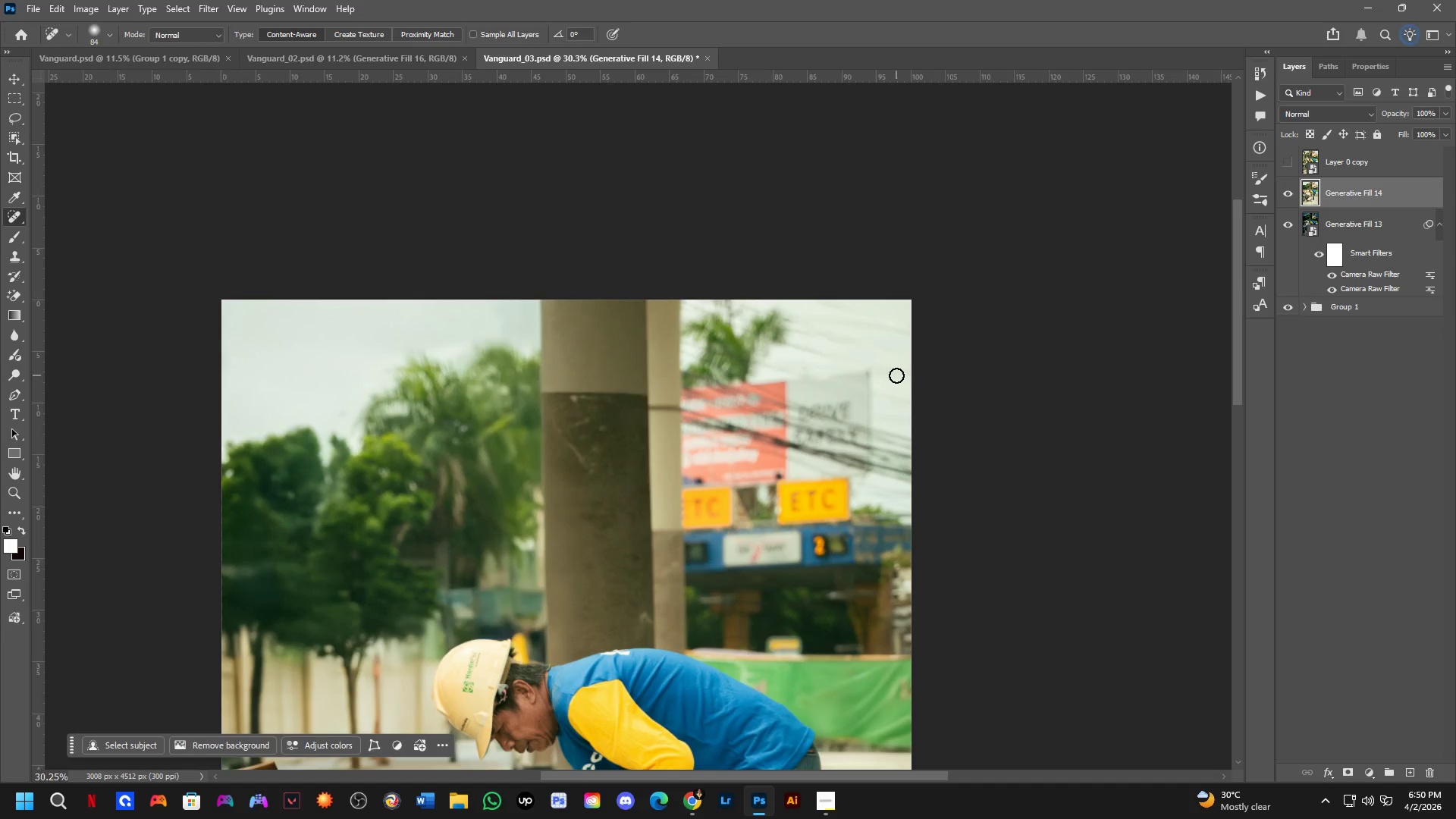 
scroll: coordinate [833, 391], scroll_direction: none, amount: 0.0
 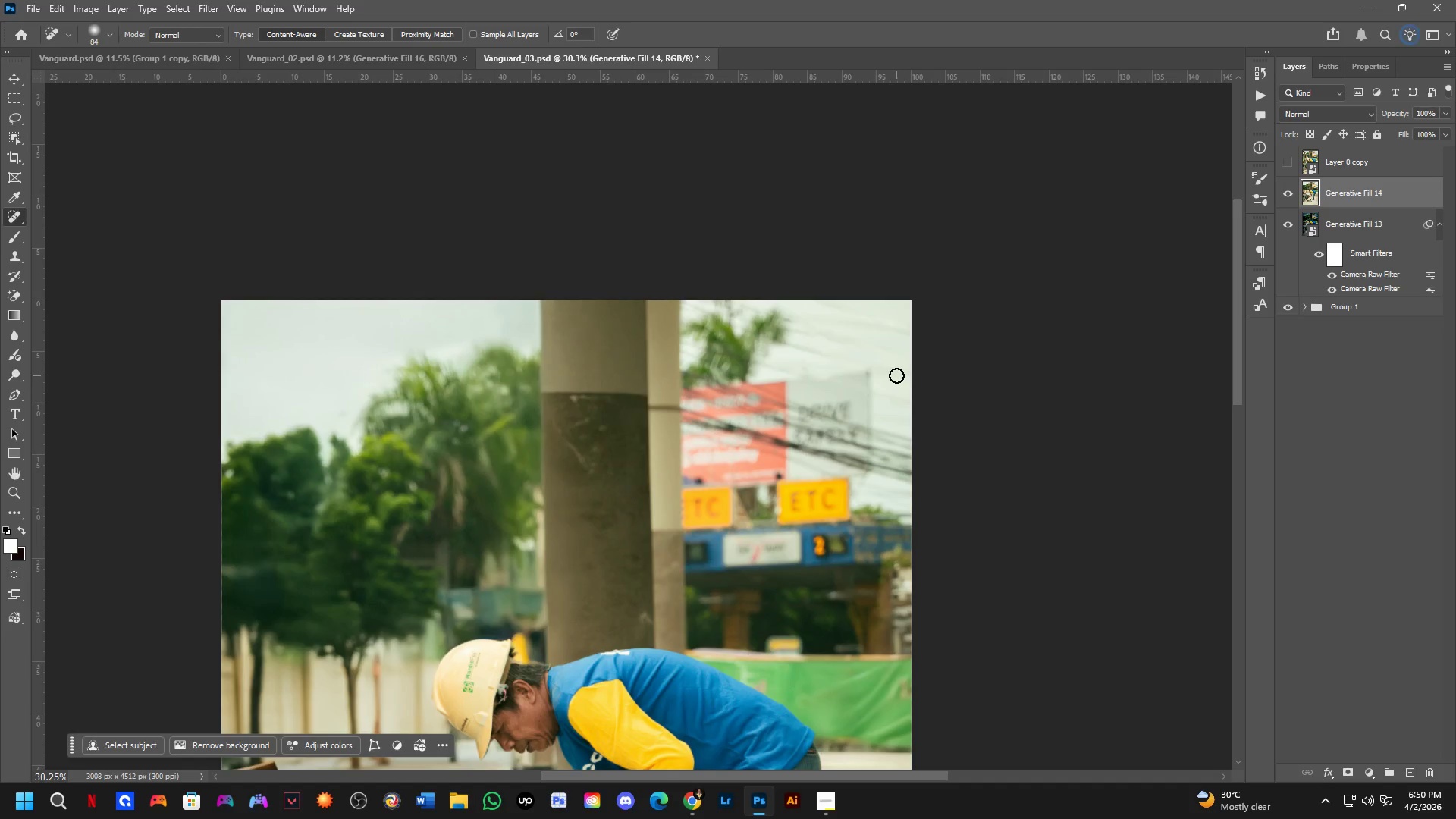 
left_click_drag(start_coordinate=[897, 370], to_coordinate=[919, 375])
 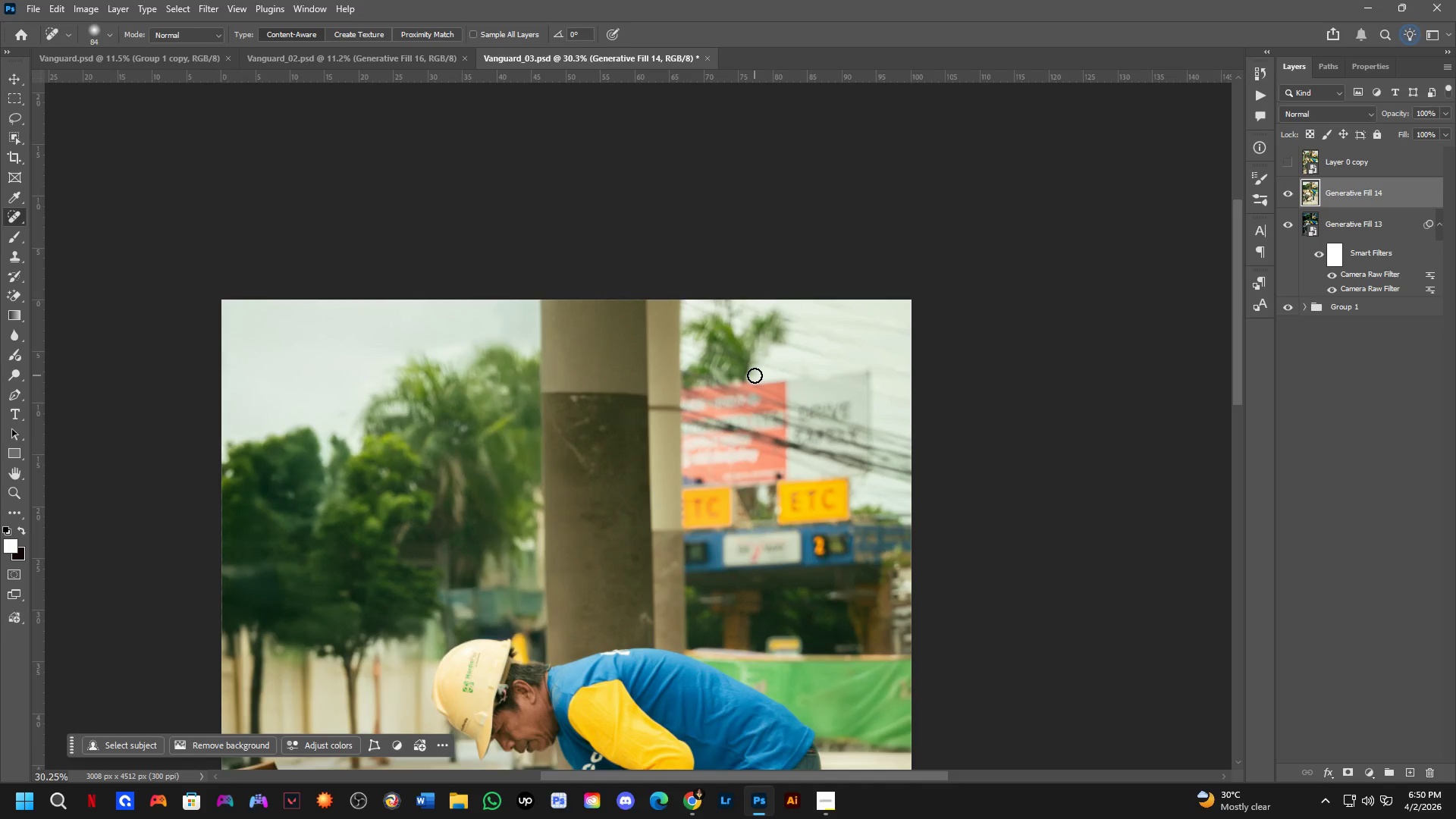 
key(Space)
 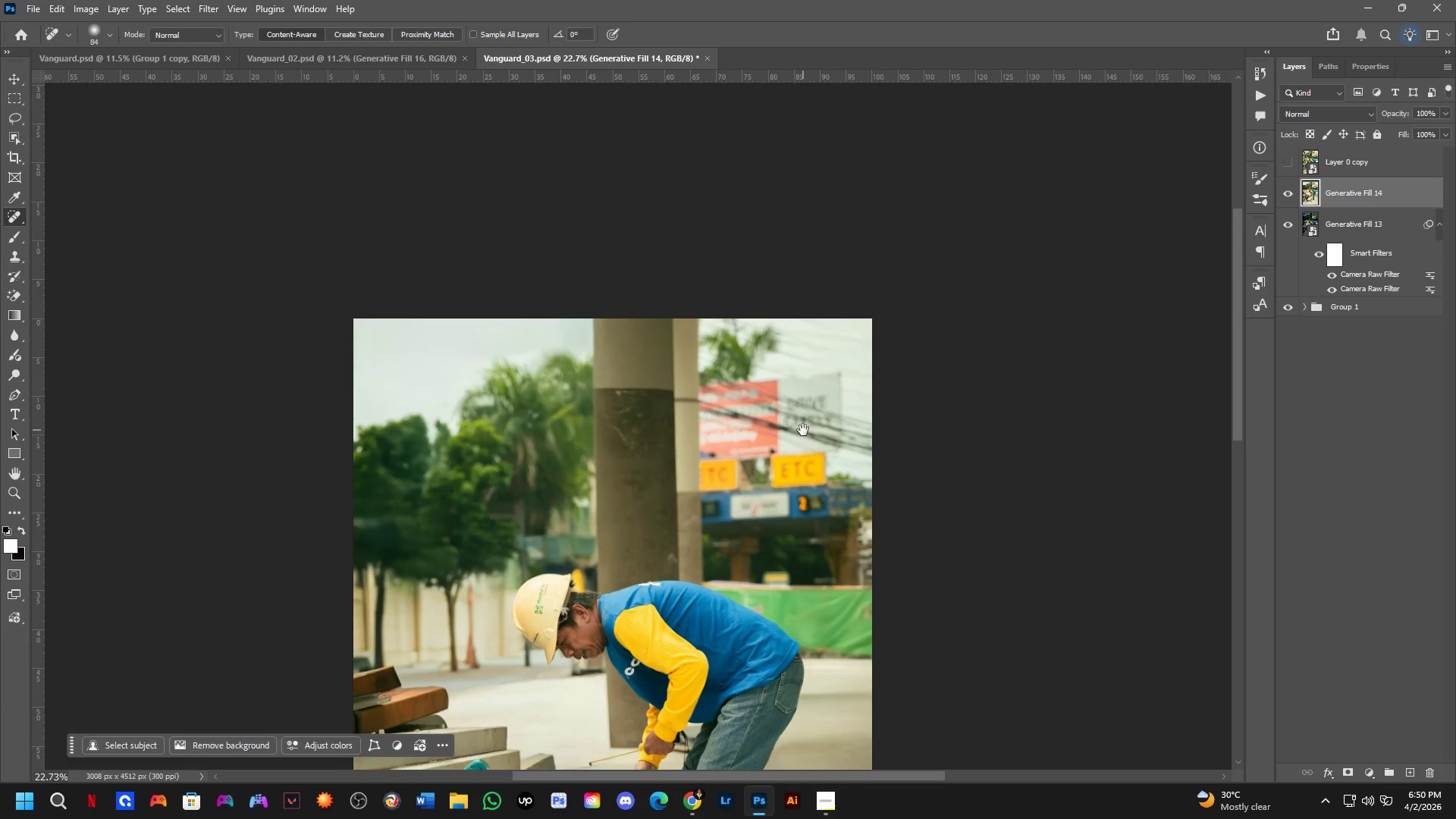 
left_click_drag(start_coordinate=[803, 430], to_coordinate=[779, 441])
 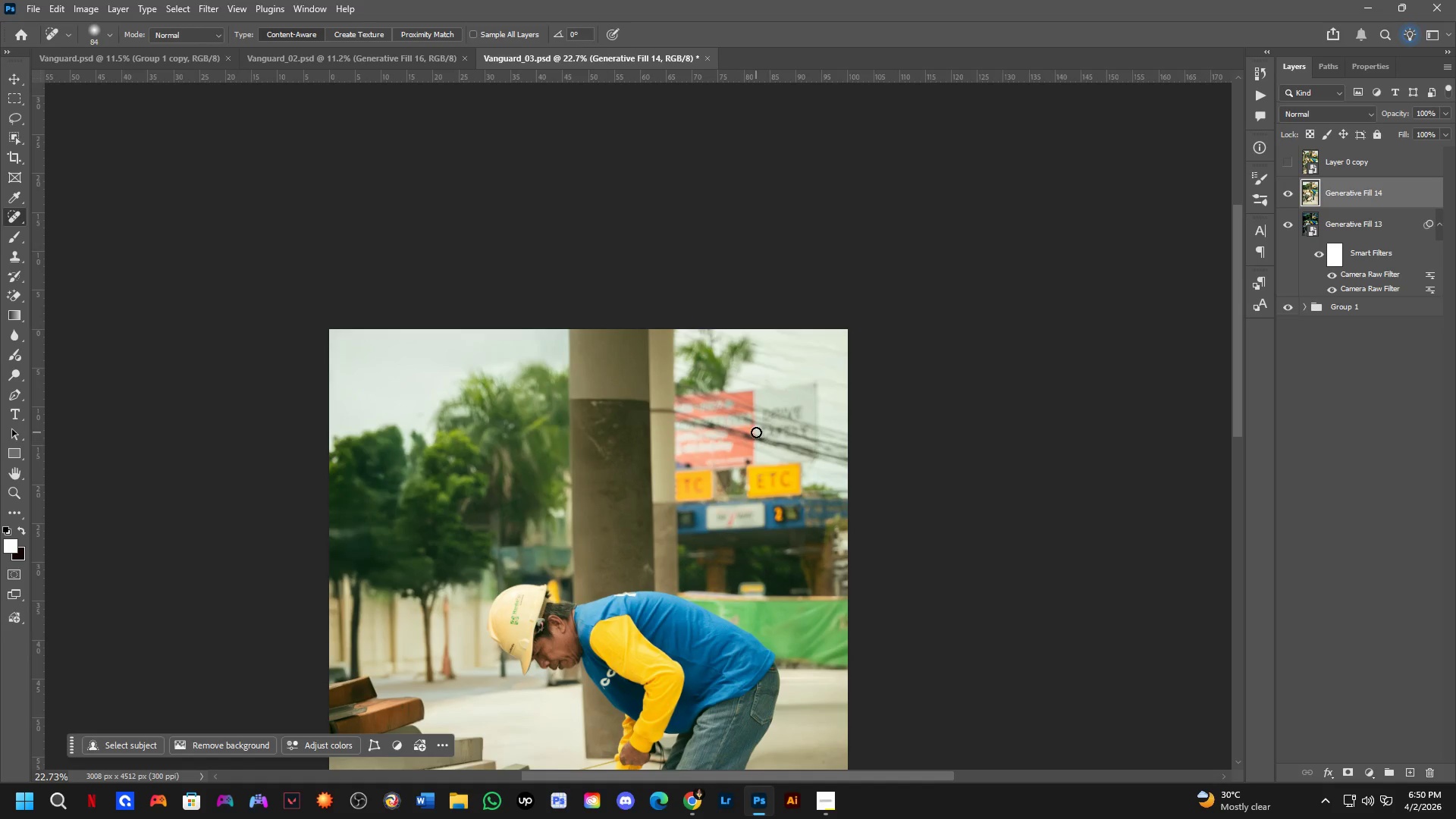 
scroll: coordinate [755, 375], scroll_direction: down, amount: 3.0
 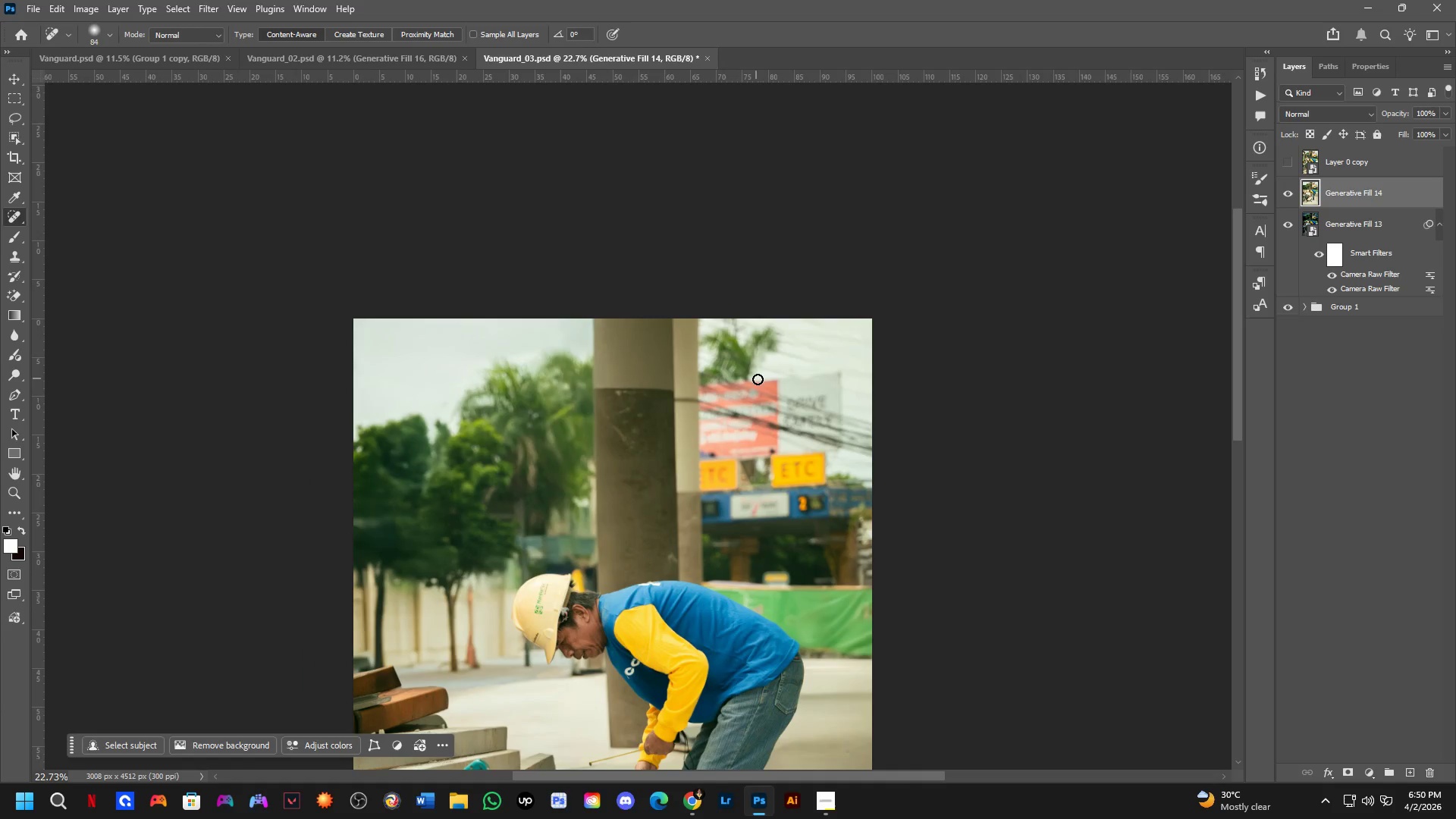 
key(L)
 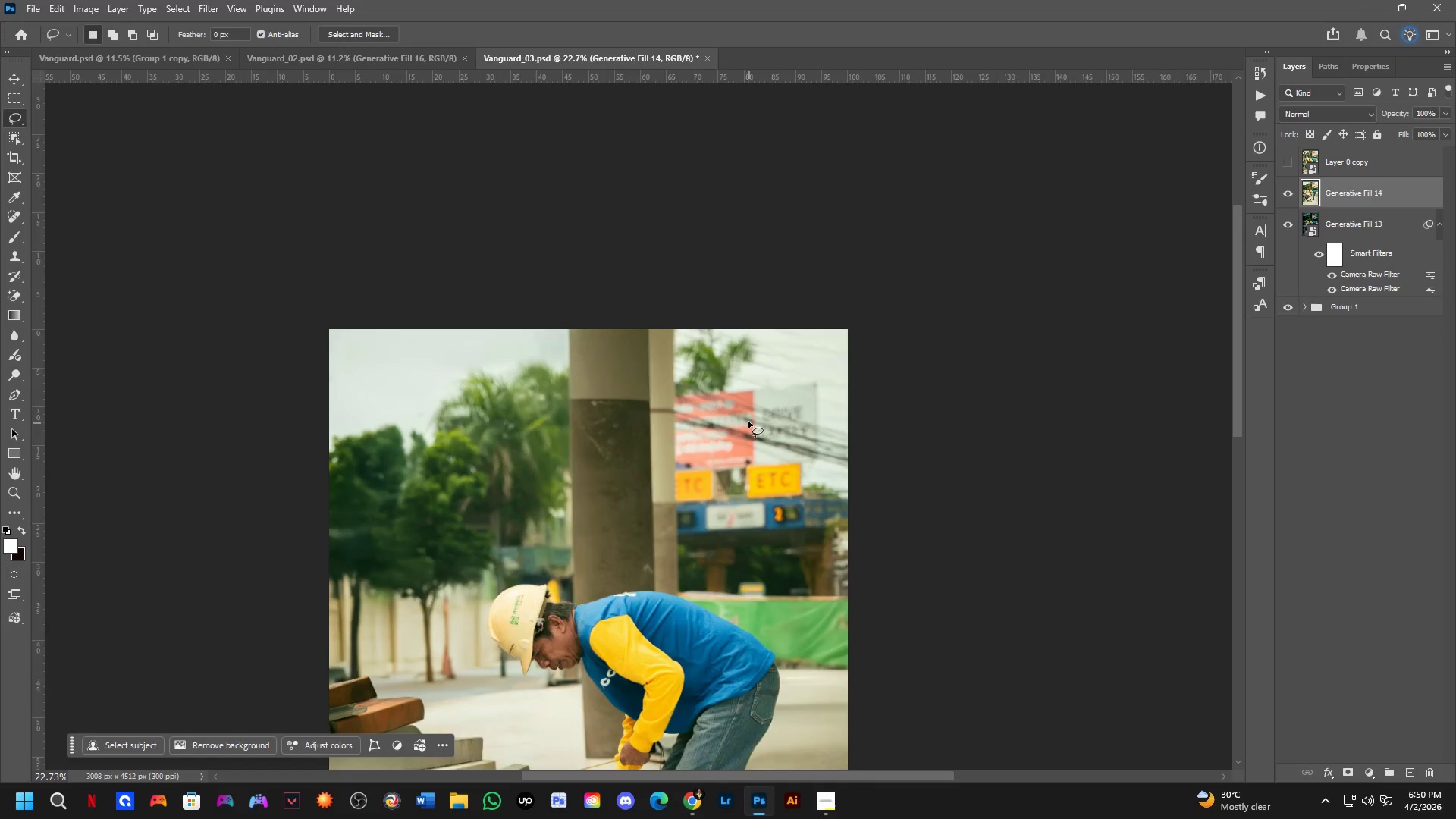 
scroll: coordinate [742, 412], scroll_direction: up, amount: 4.0
 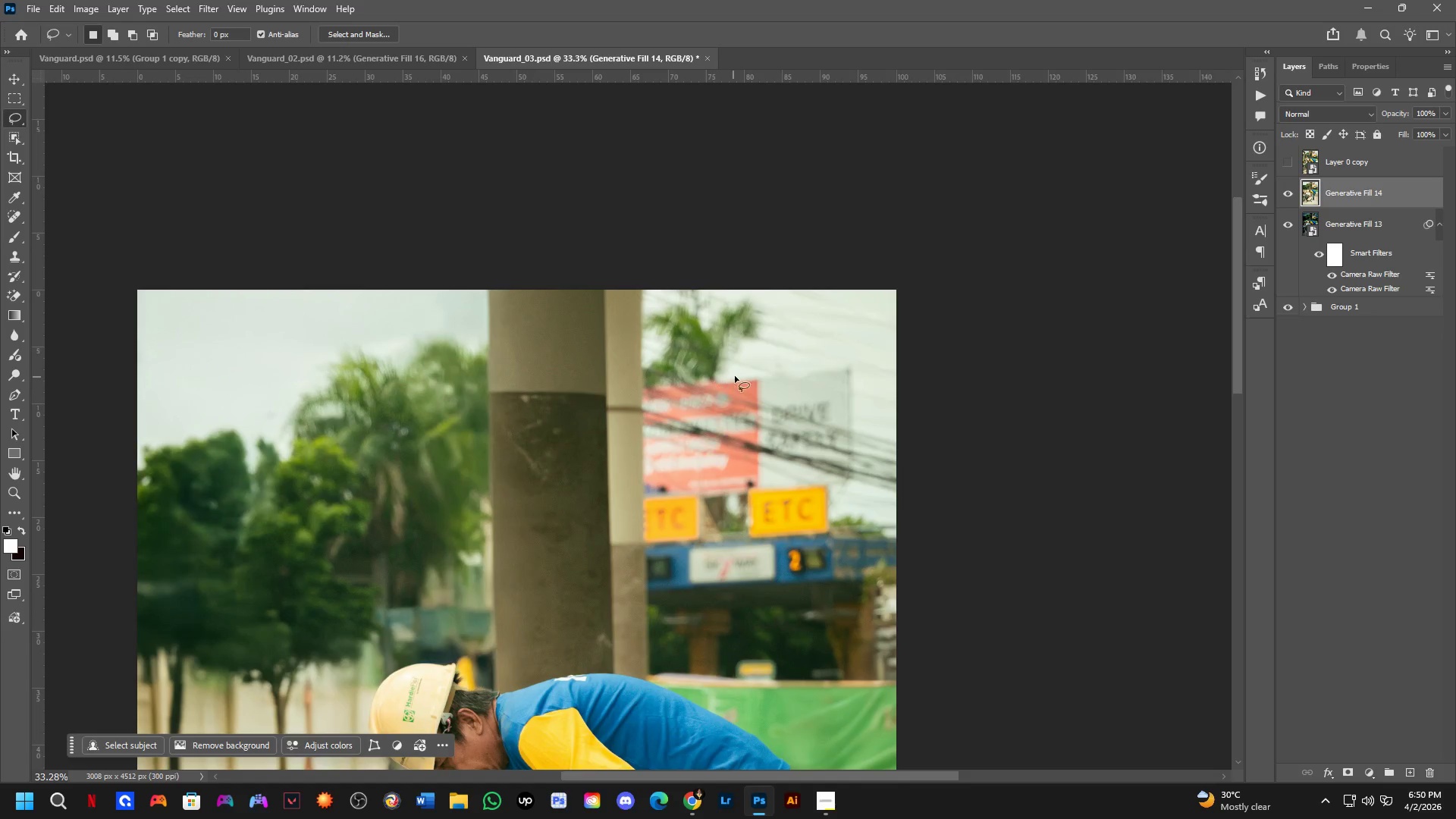 
left_click_drag(start_coordinate=[736, 375], to_coordinate=[928, 444])
 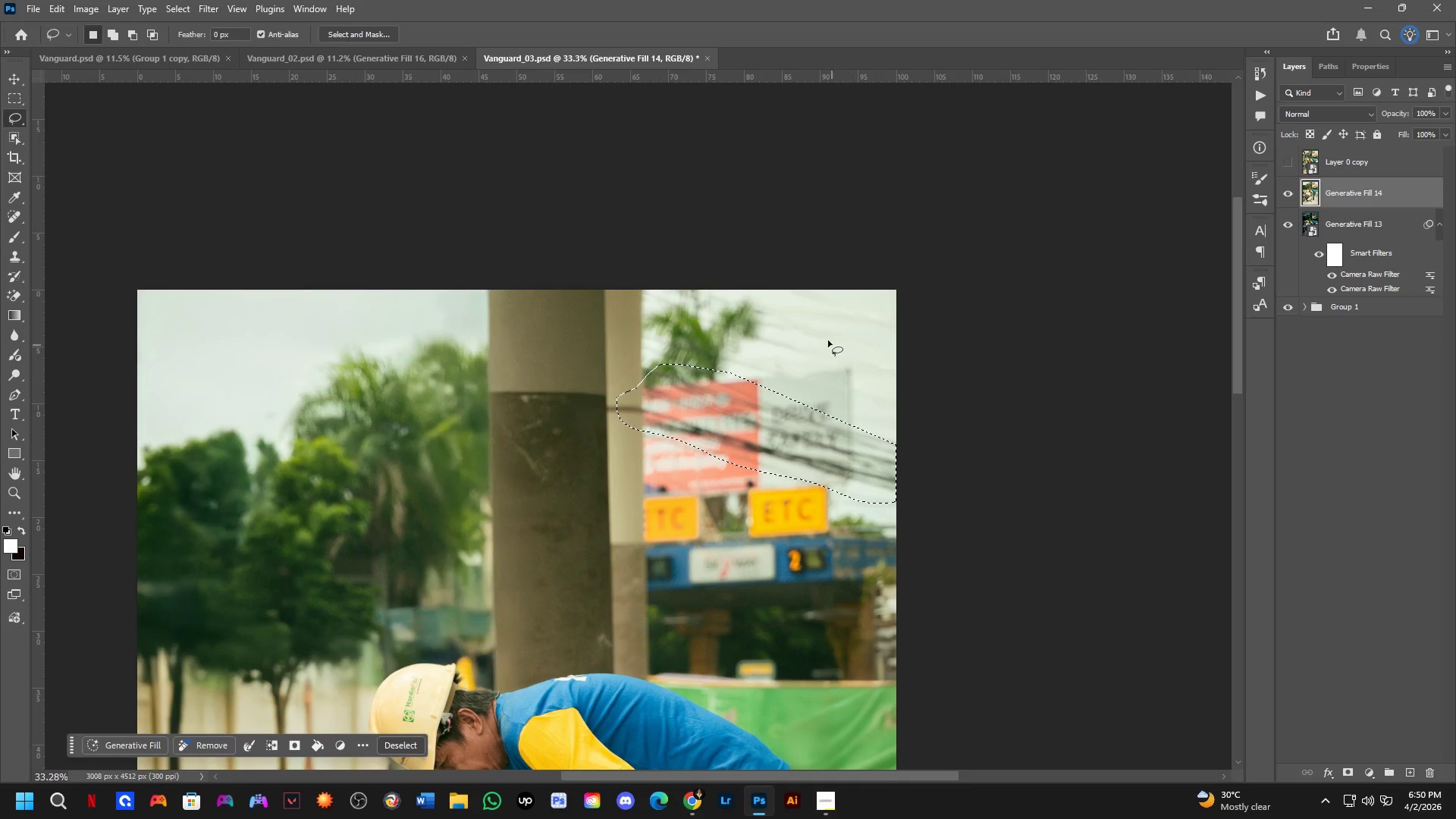 
key(Shift+ShiftLeft)
 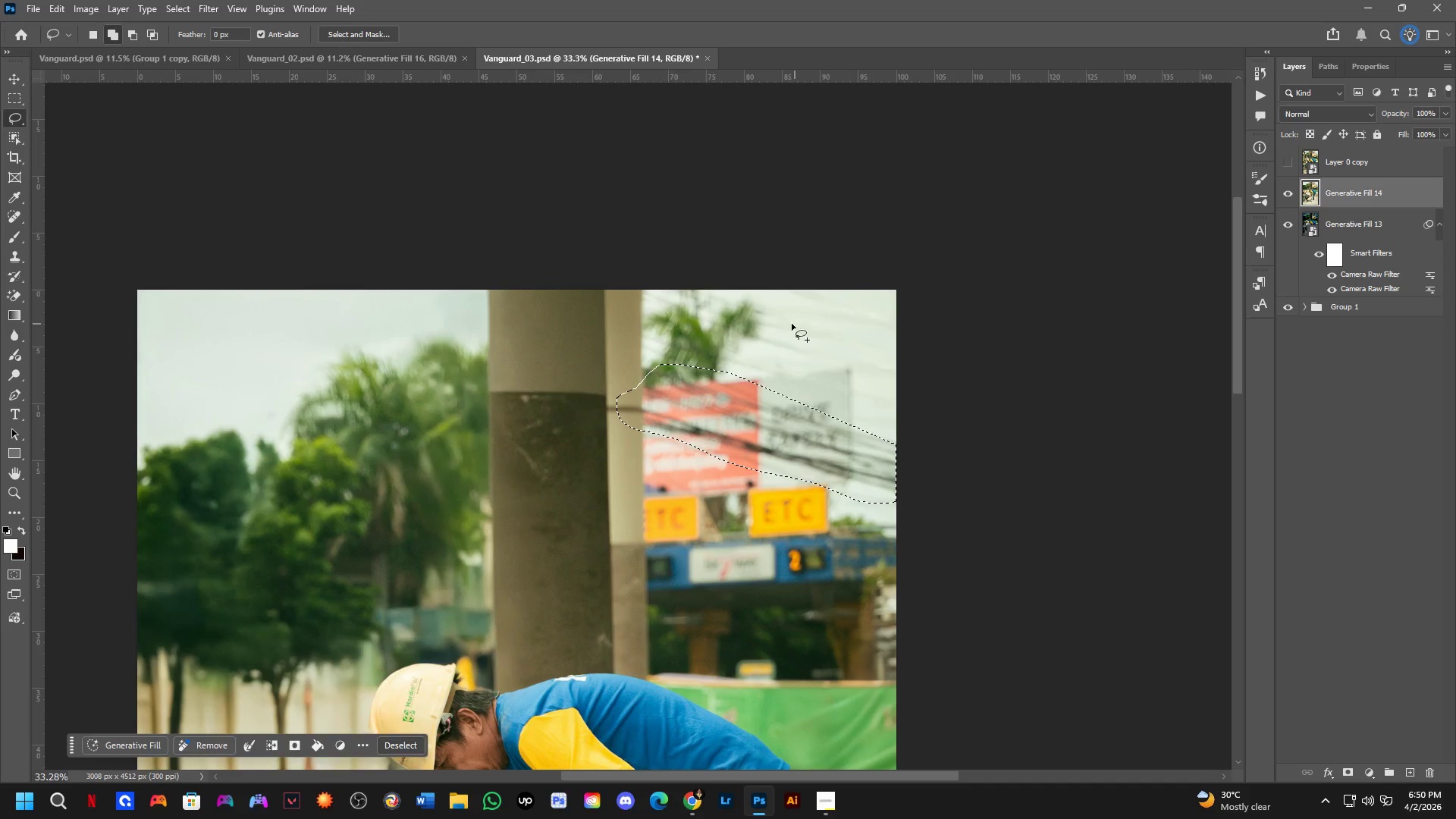 
left_click_drag(start_coordinate=[783, 325], to_coordinate=[931, 369])
 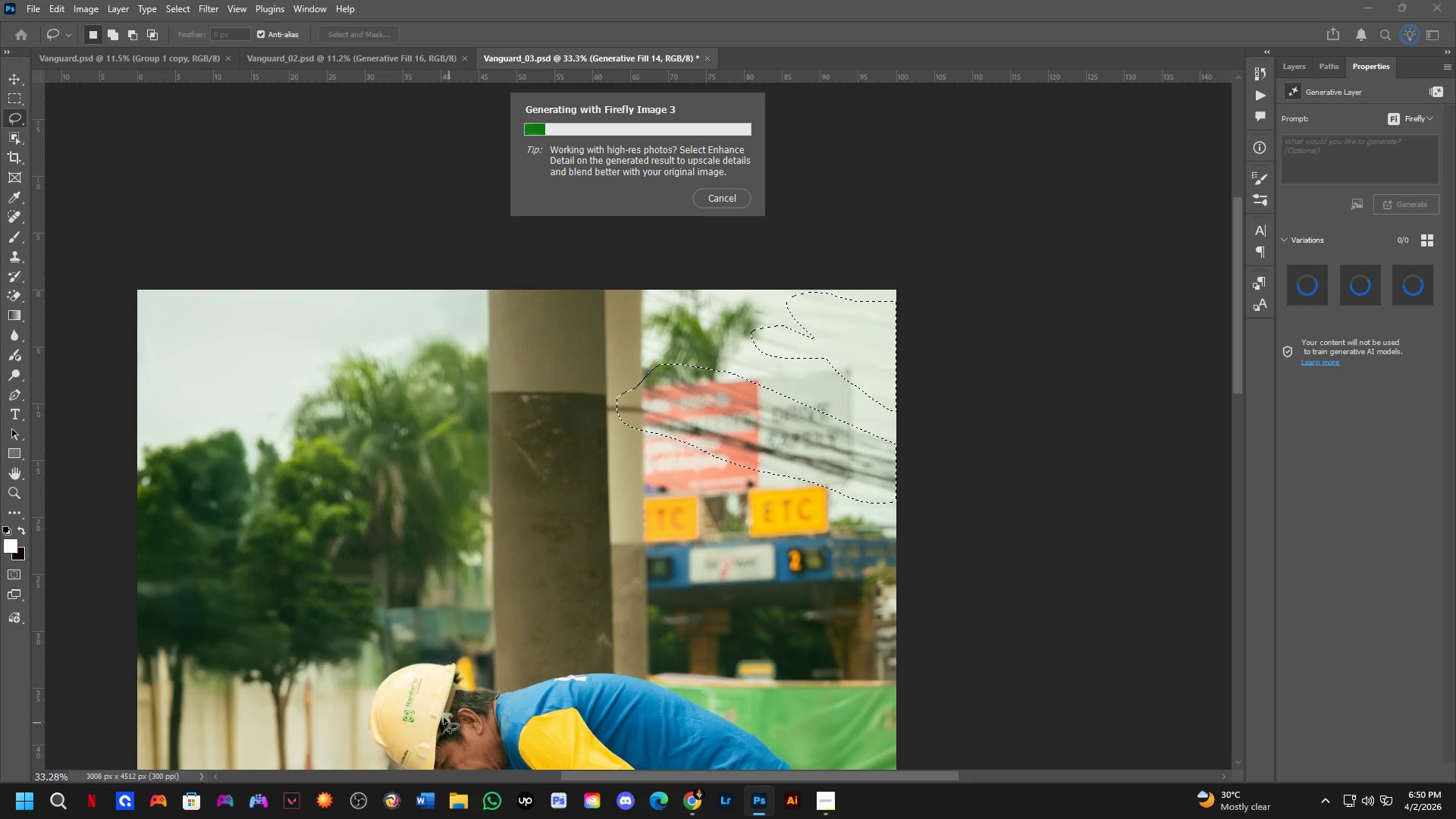 
scroll: coordinate [598, 406], scroll_direction: down, amount: 7.0
 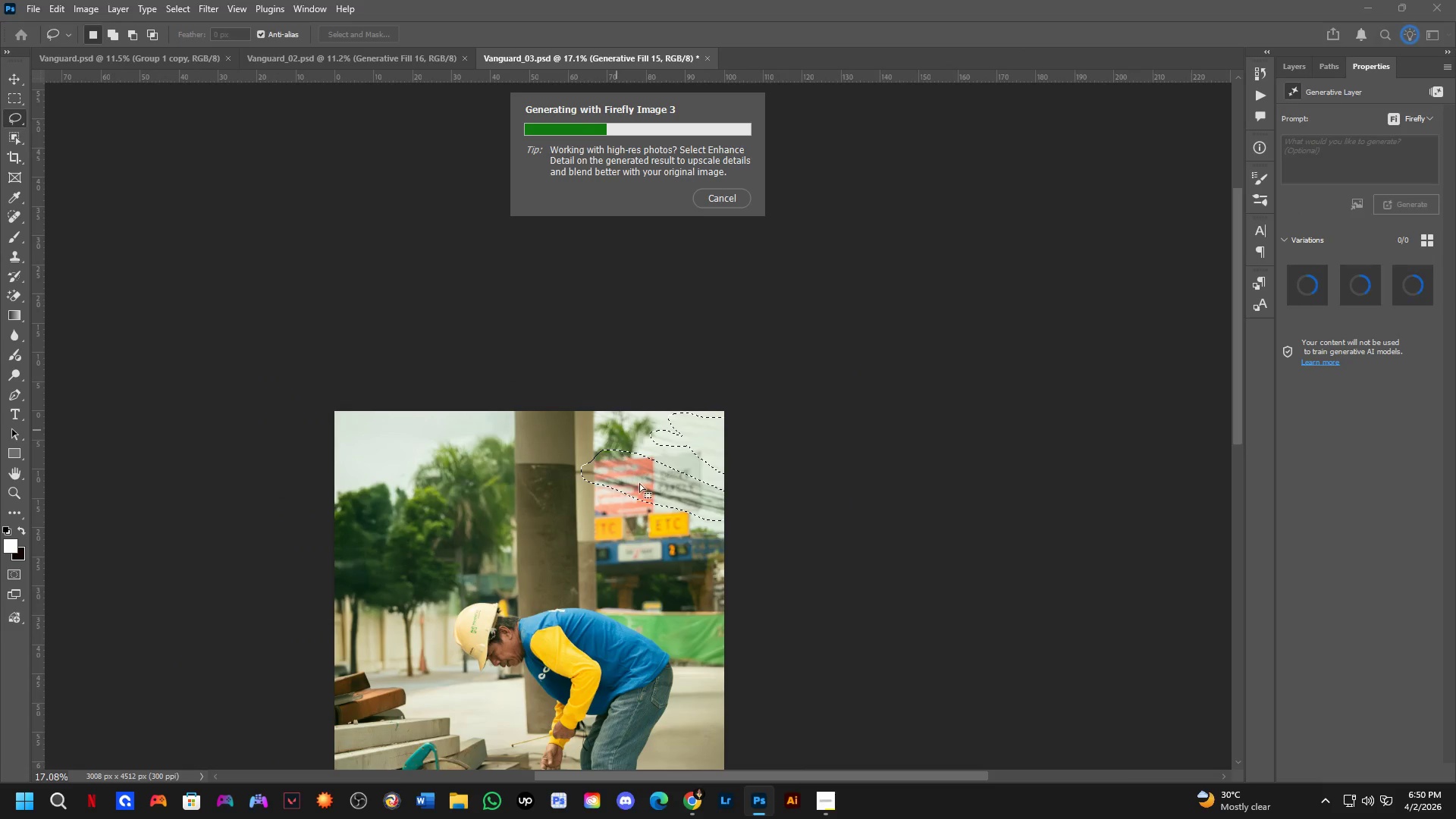 
hold_key(key=ShiftLeft, duration=0.39)
scroll: coordinate [648, 453], scroll_direction: up, amount: 2.0
 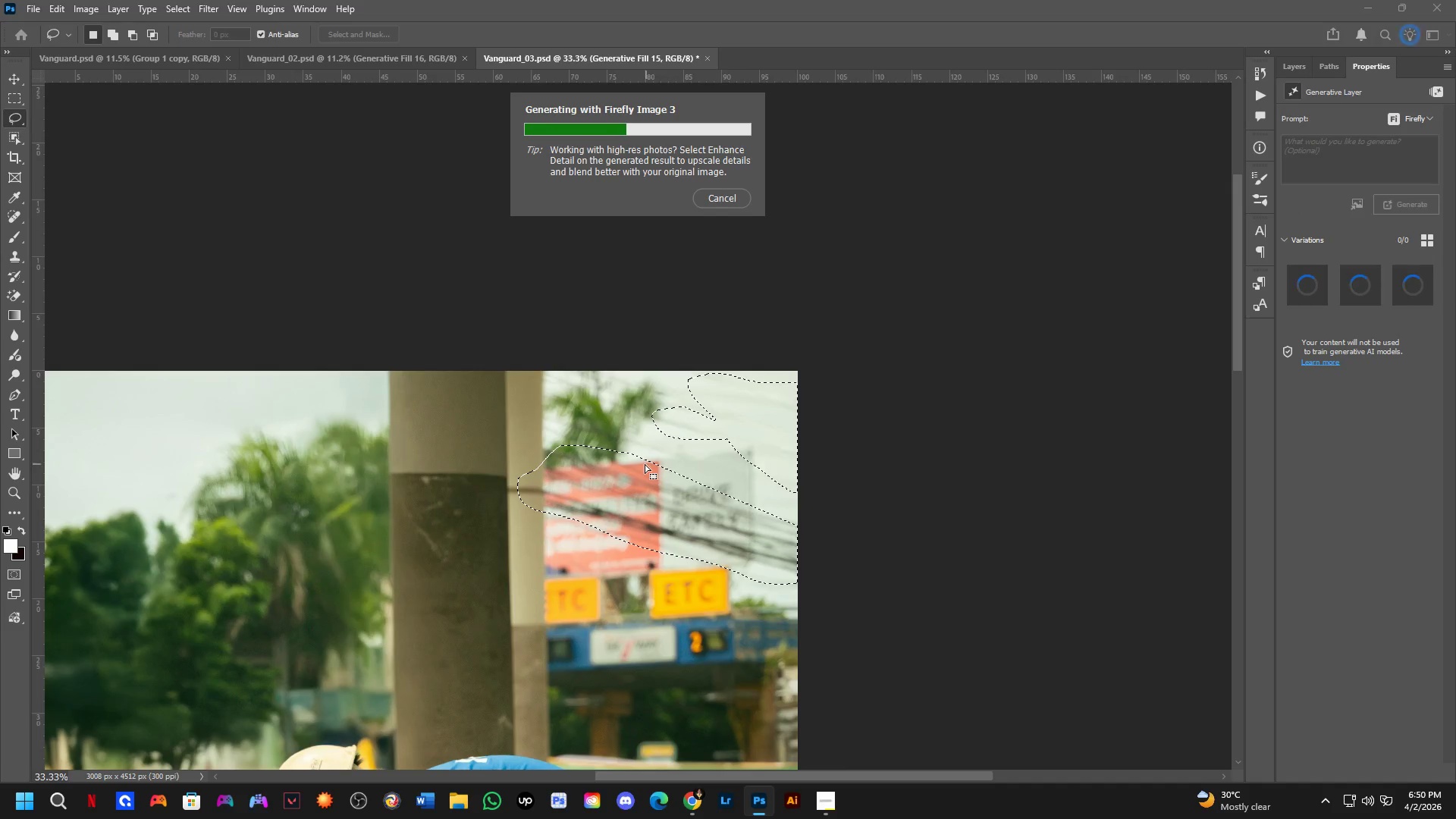 
scroll: coordinate [686, 490], scroll_direction: down, amount: 14.0
 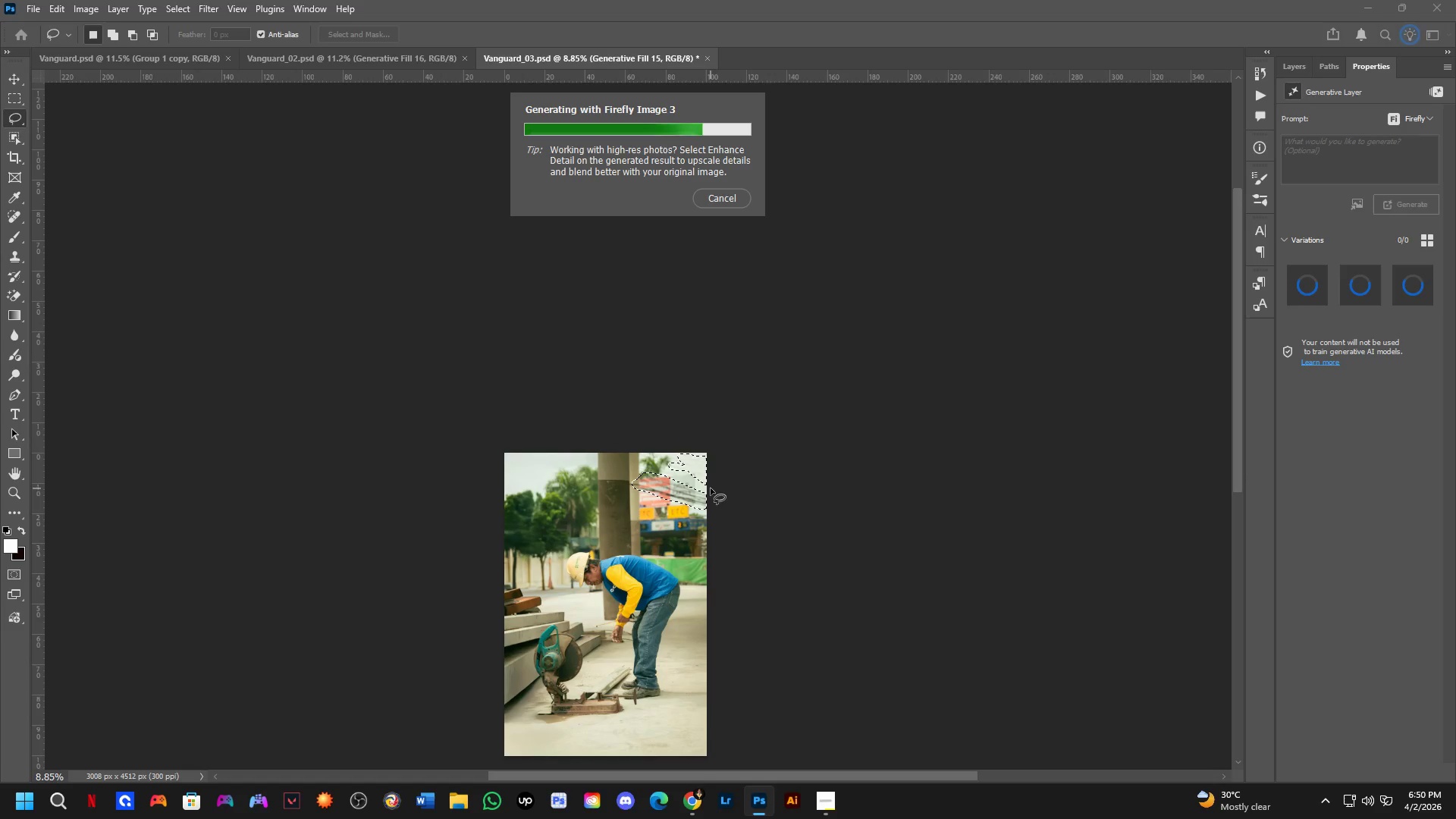 
wait(8.44)
 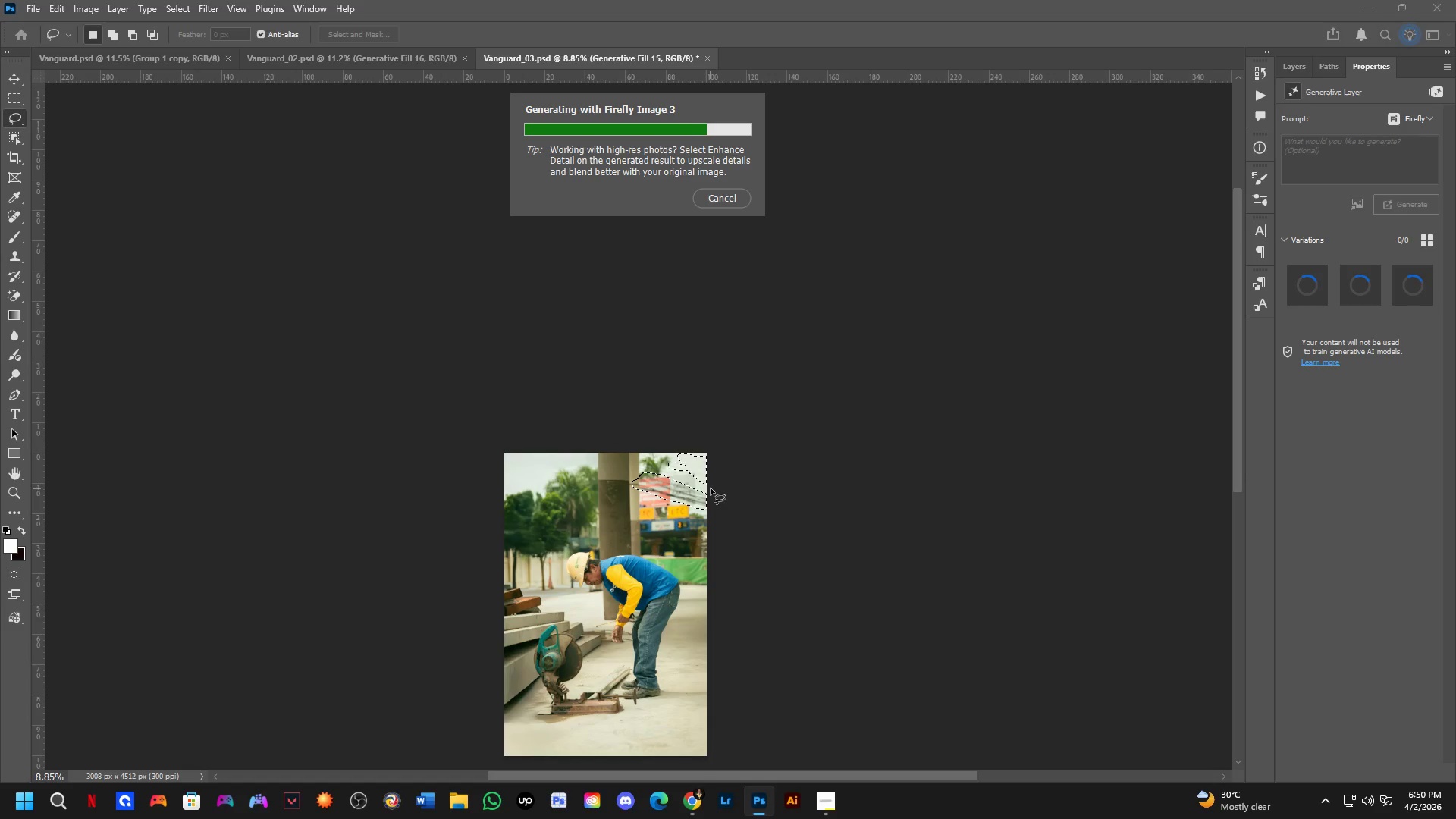 
key(Alt+Tab)
 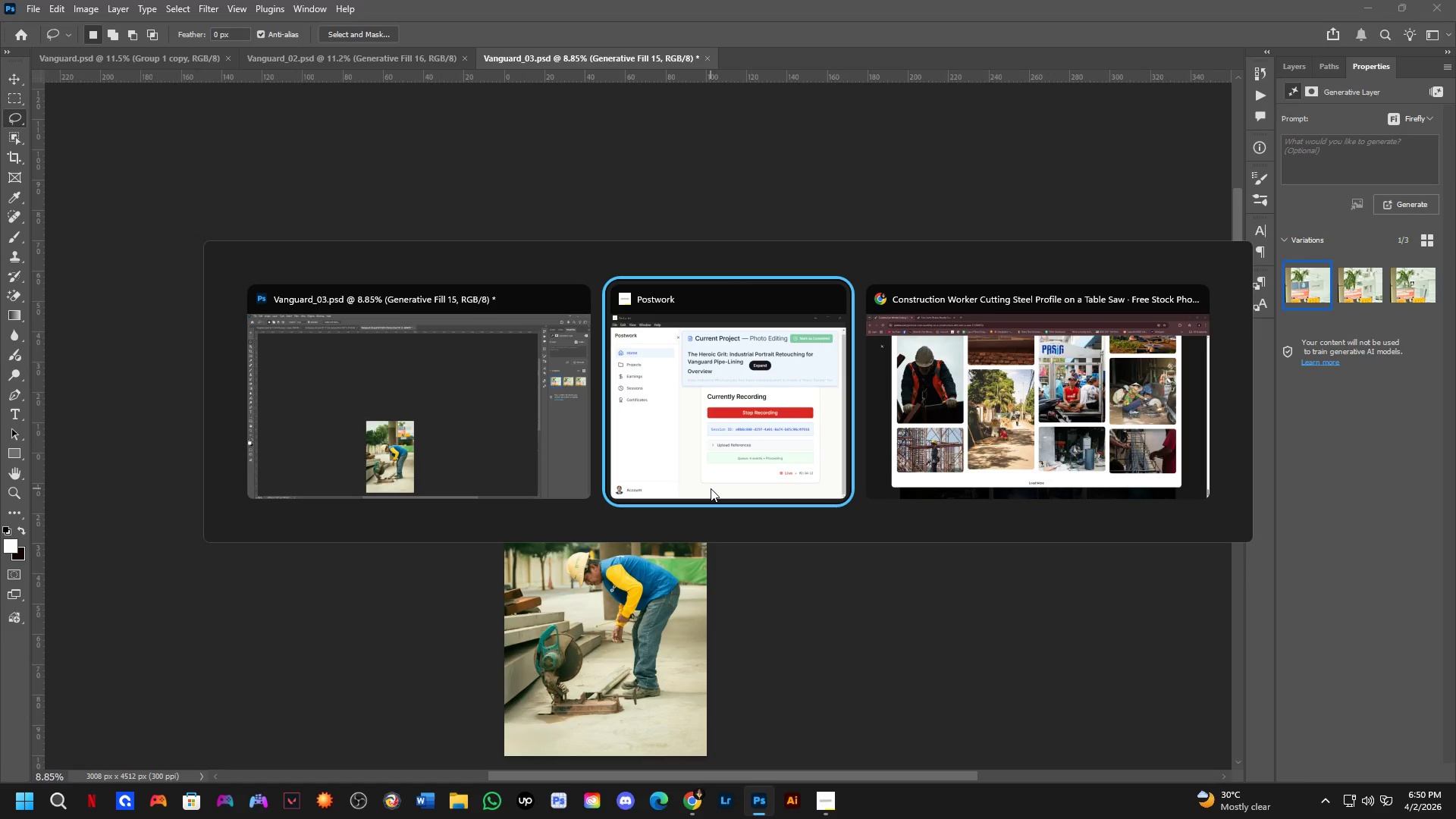 
key(Alt+Tab)
 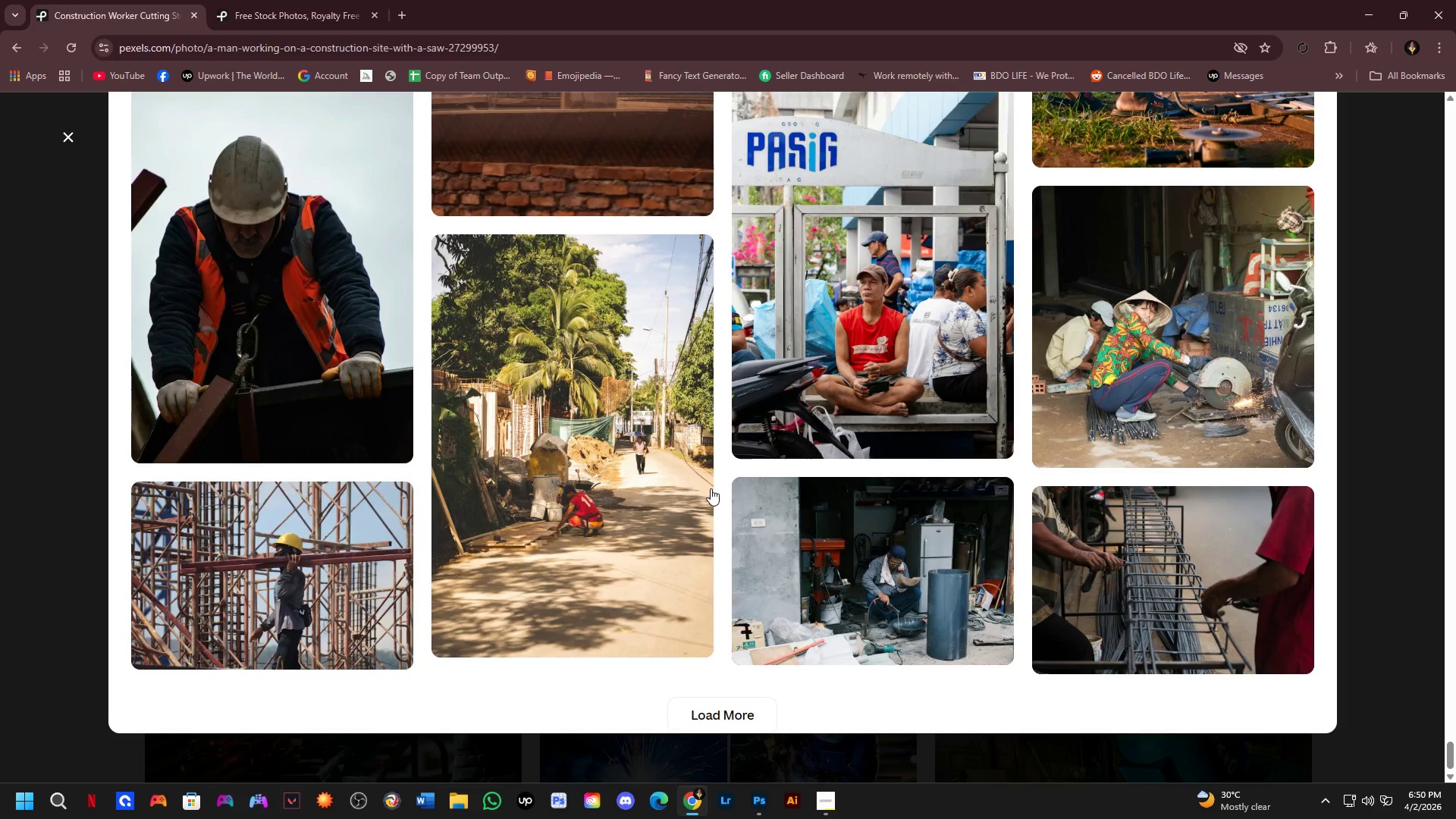 
key(Space)
 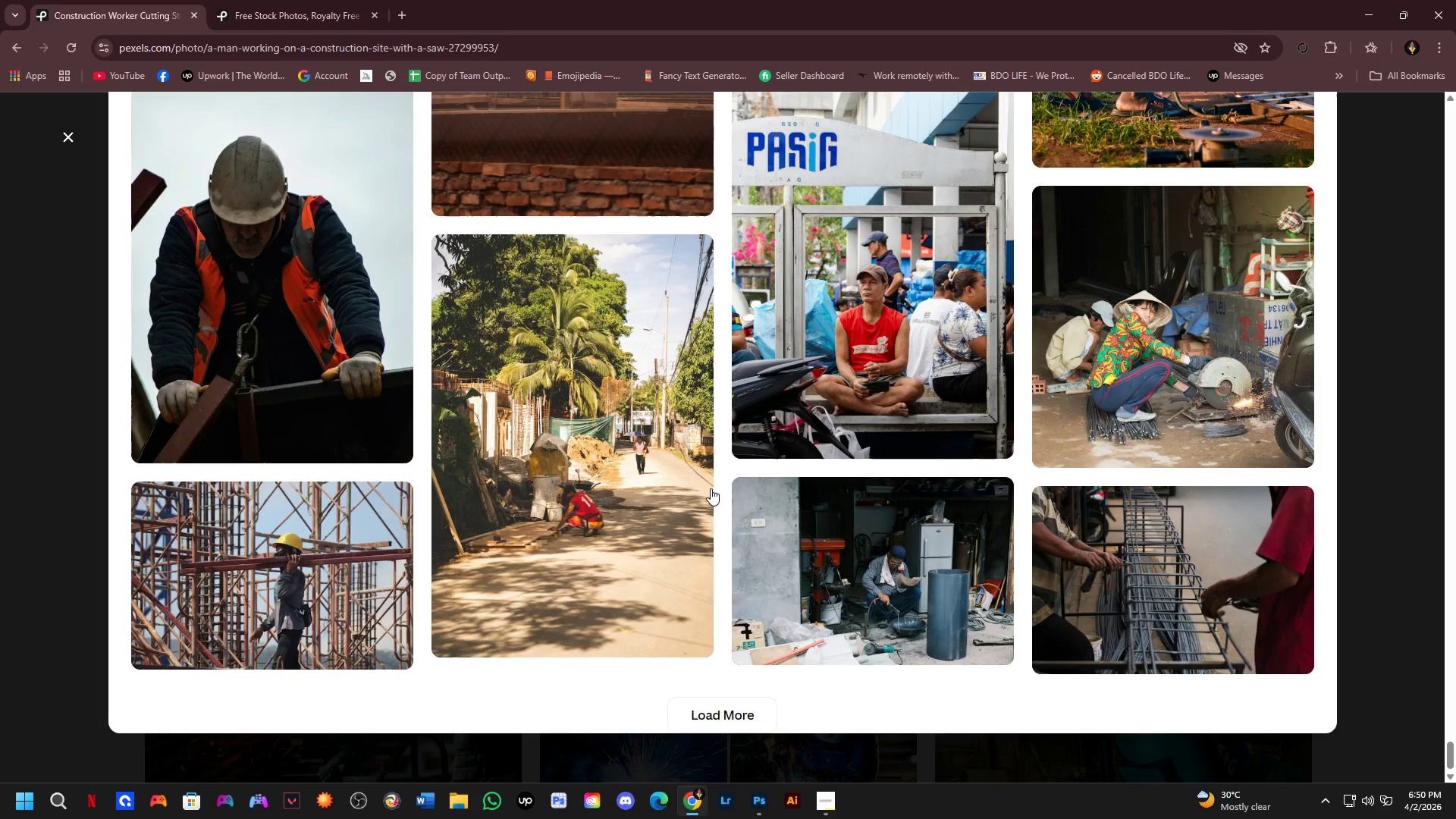 
key(Space)
 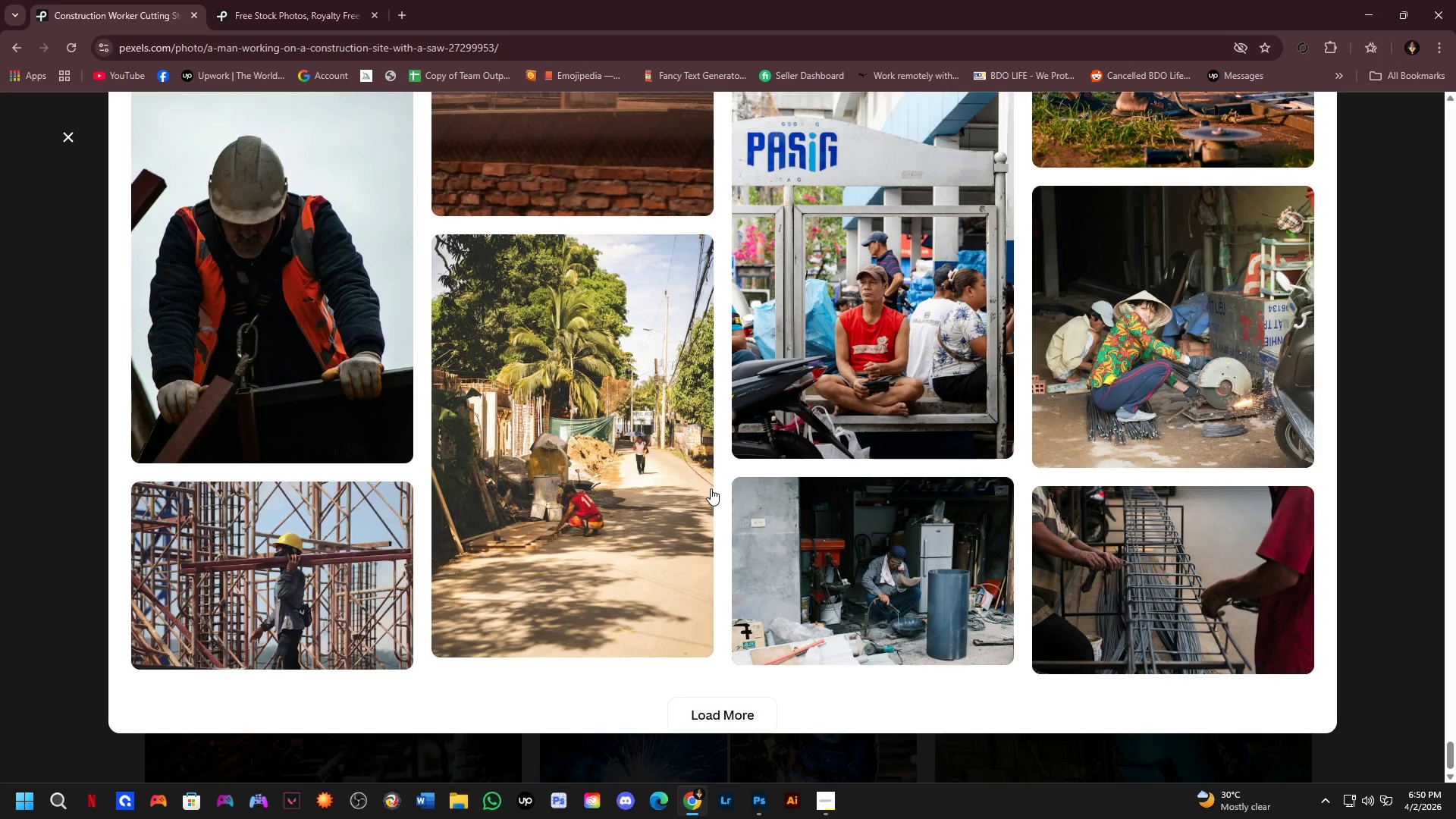 
key(Space)
 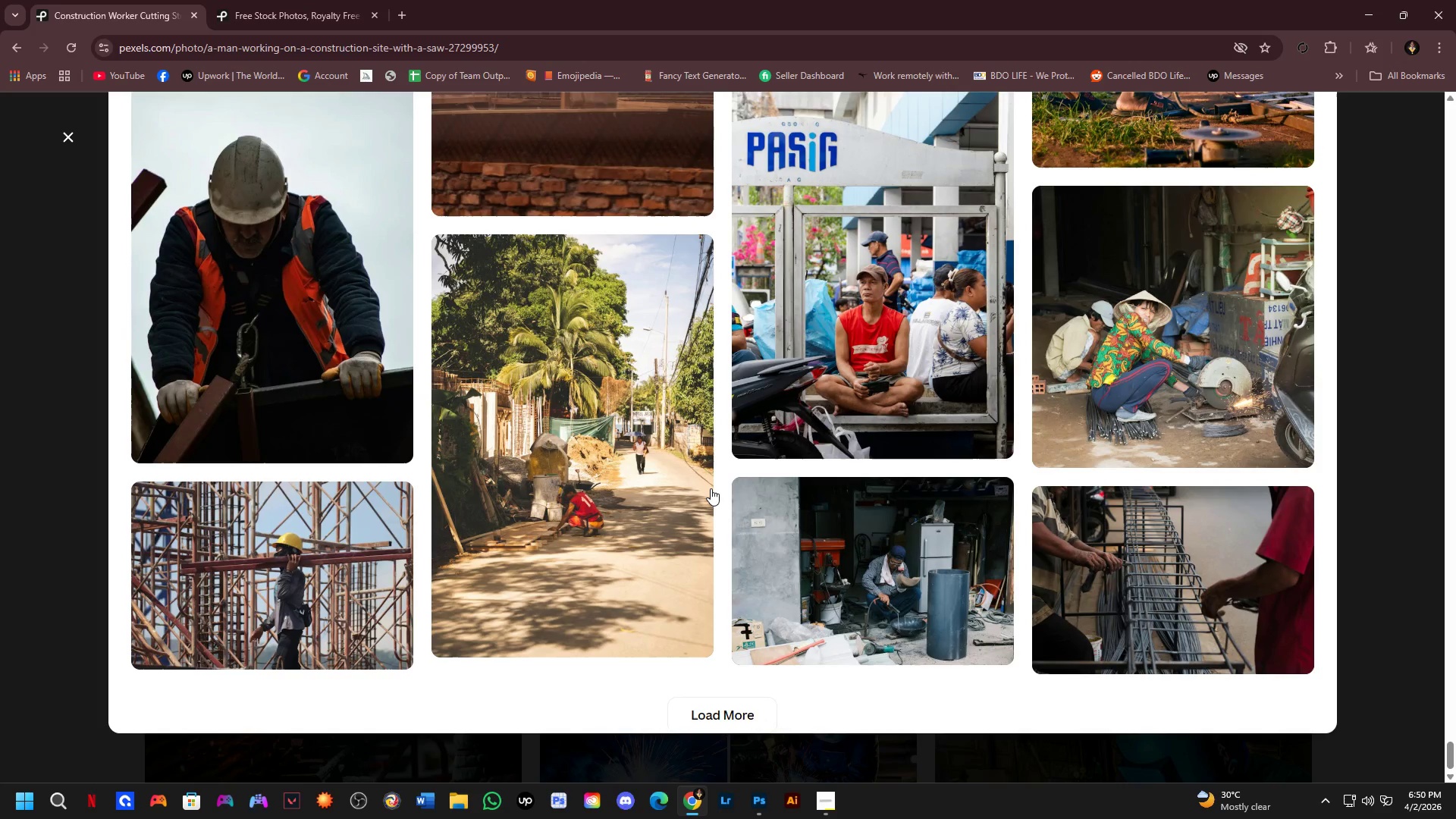 
key(ArrowRight)
 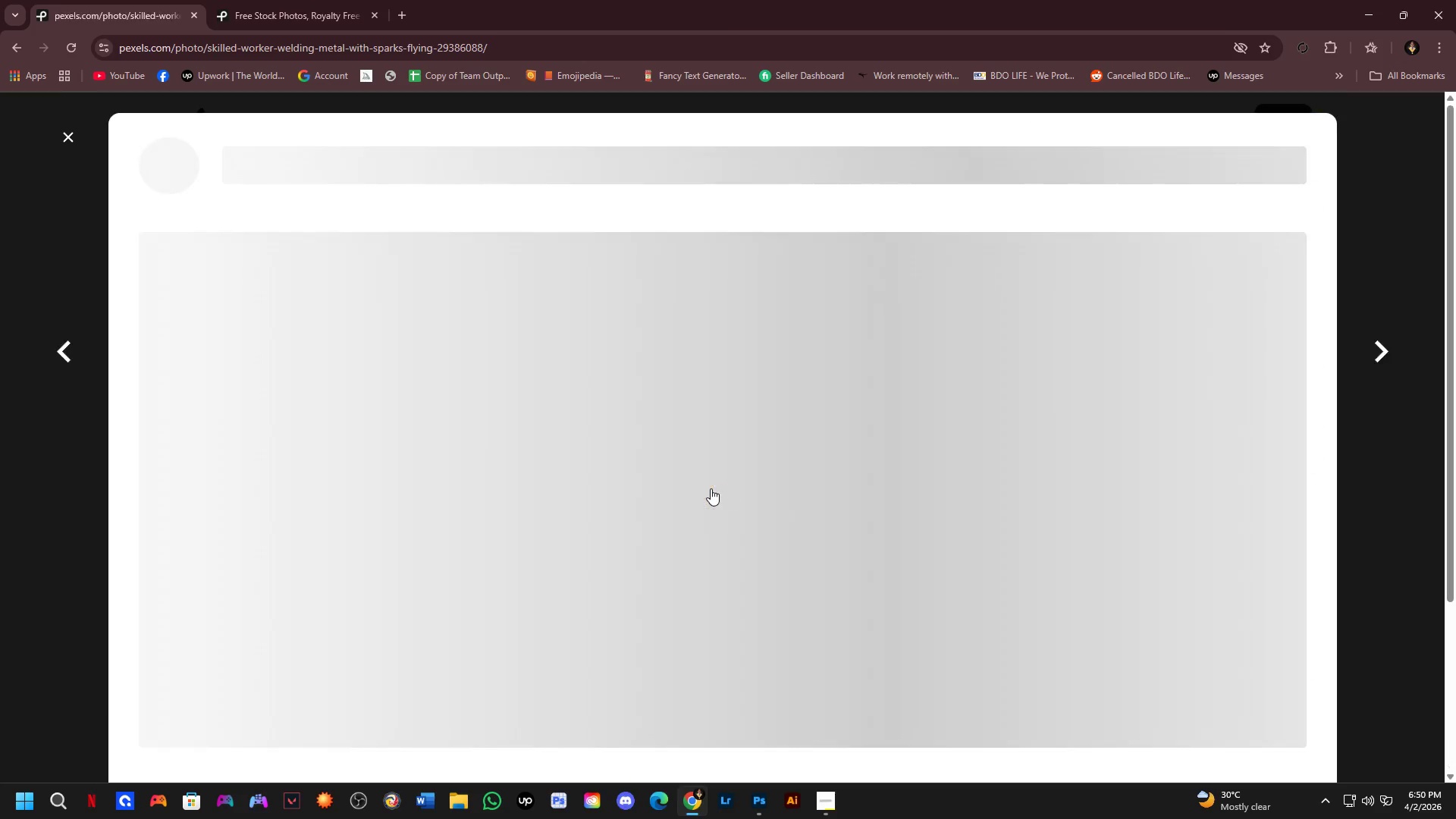 
key(ArrowUp)
 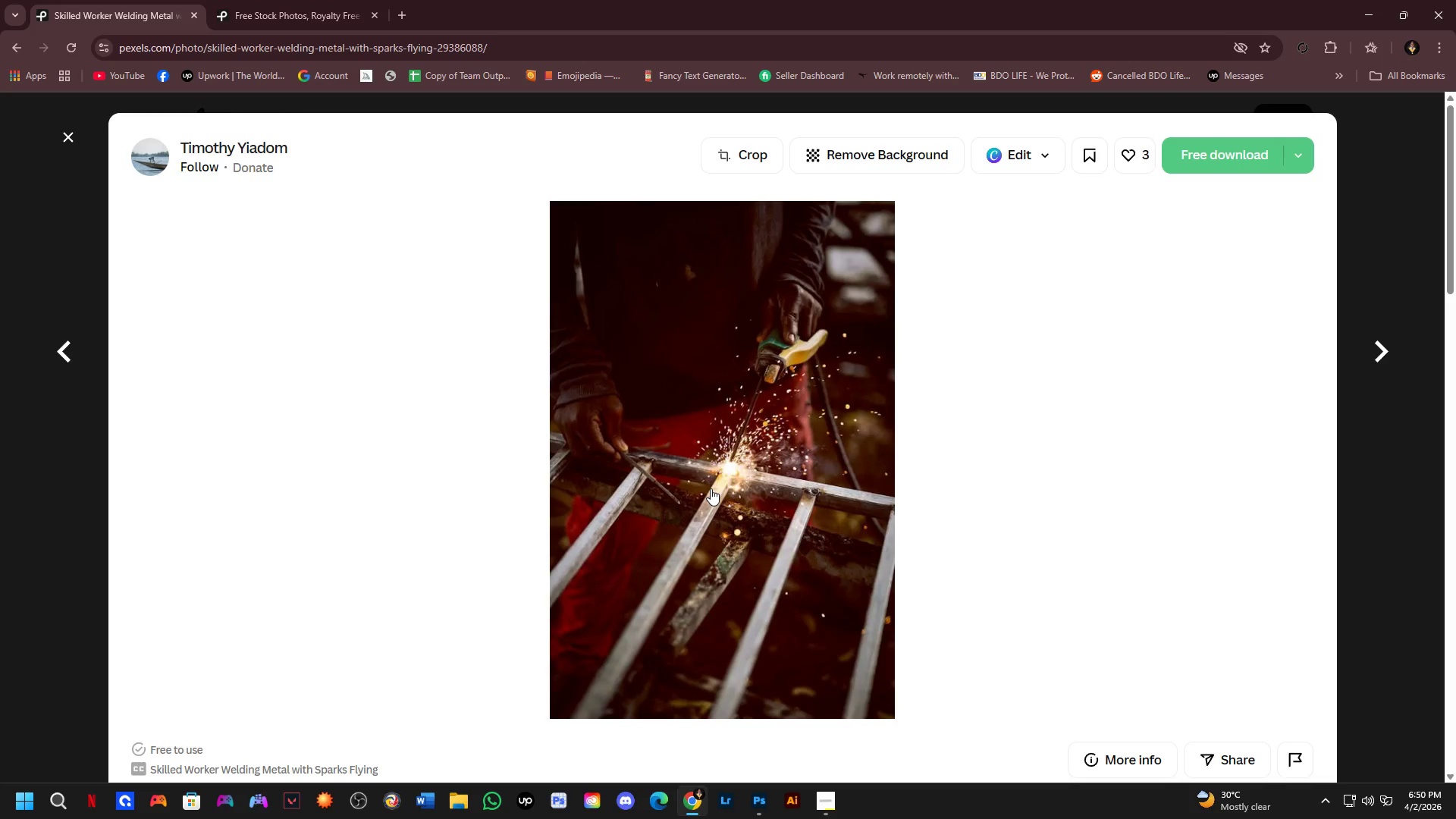 
key(ArrowDown)
 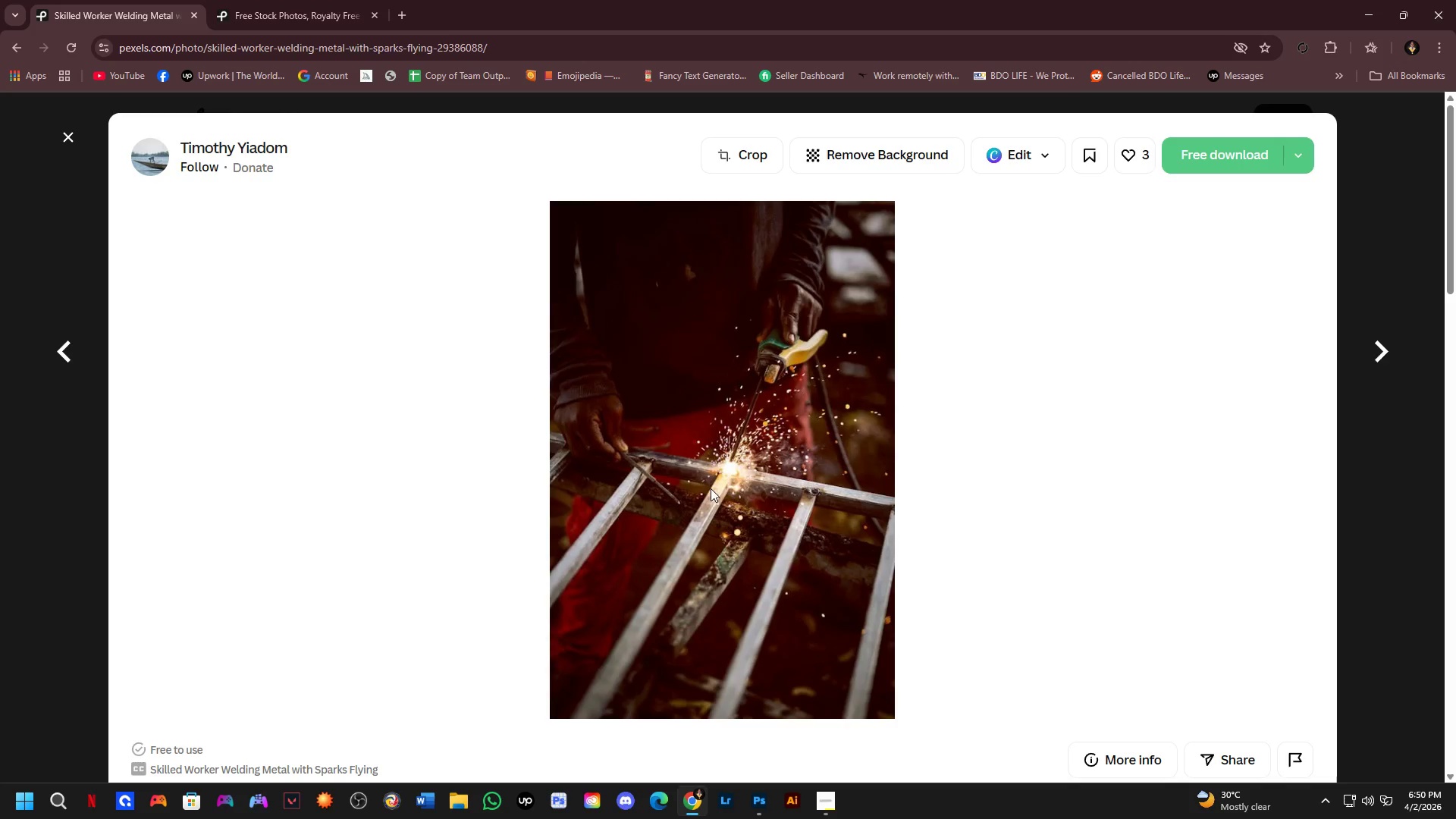 
key(ArrowLeft)
 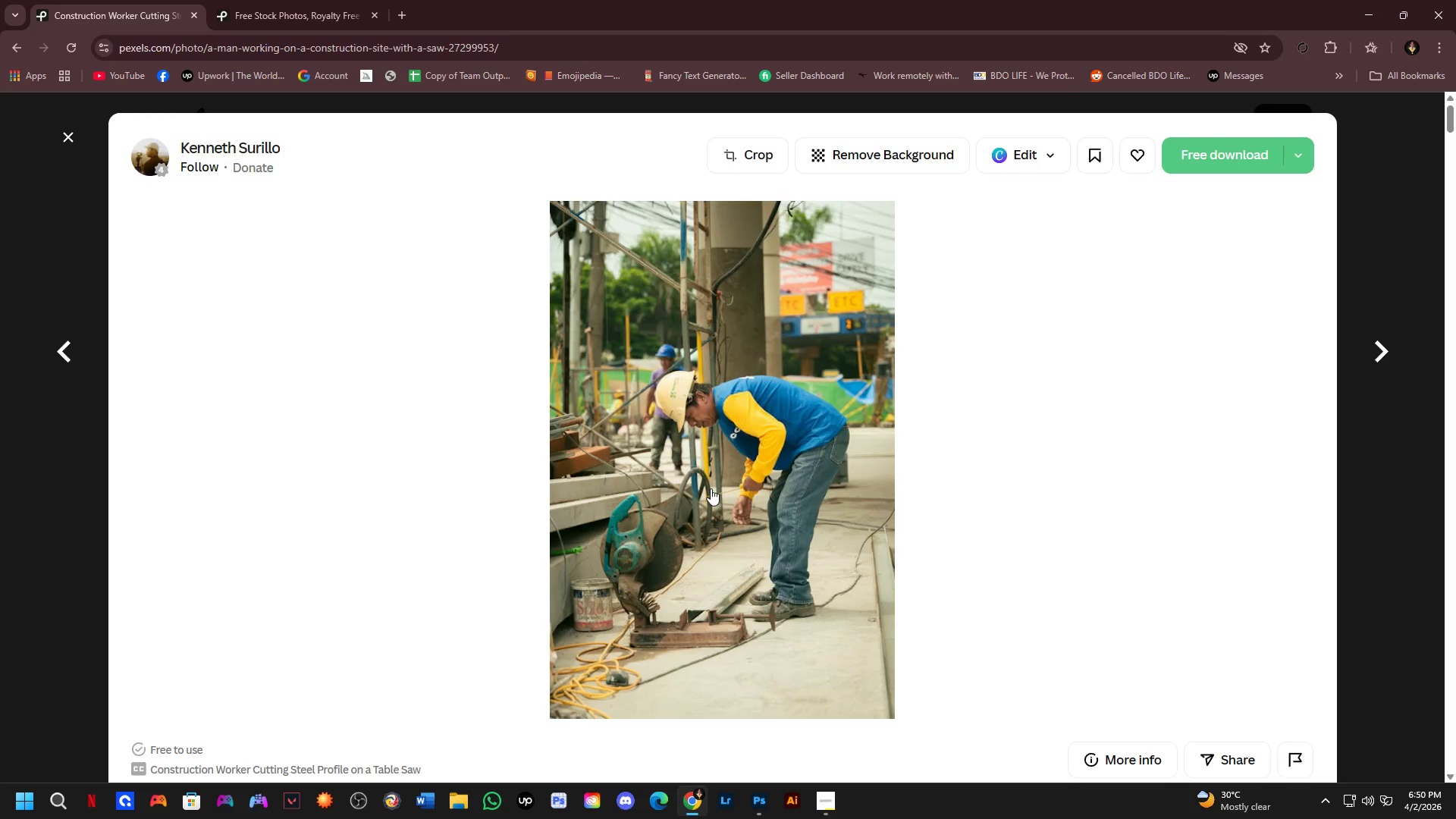 
key(ArrowLeft)
 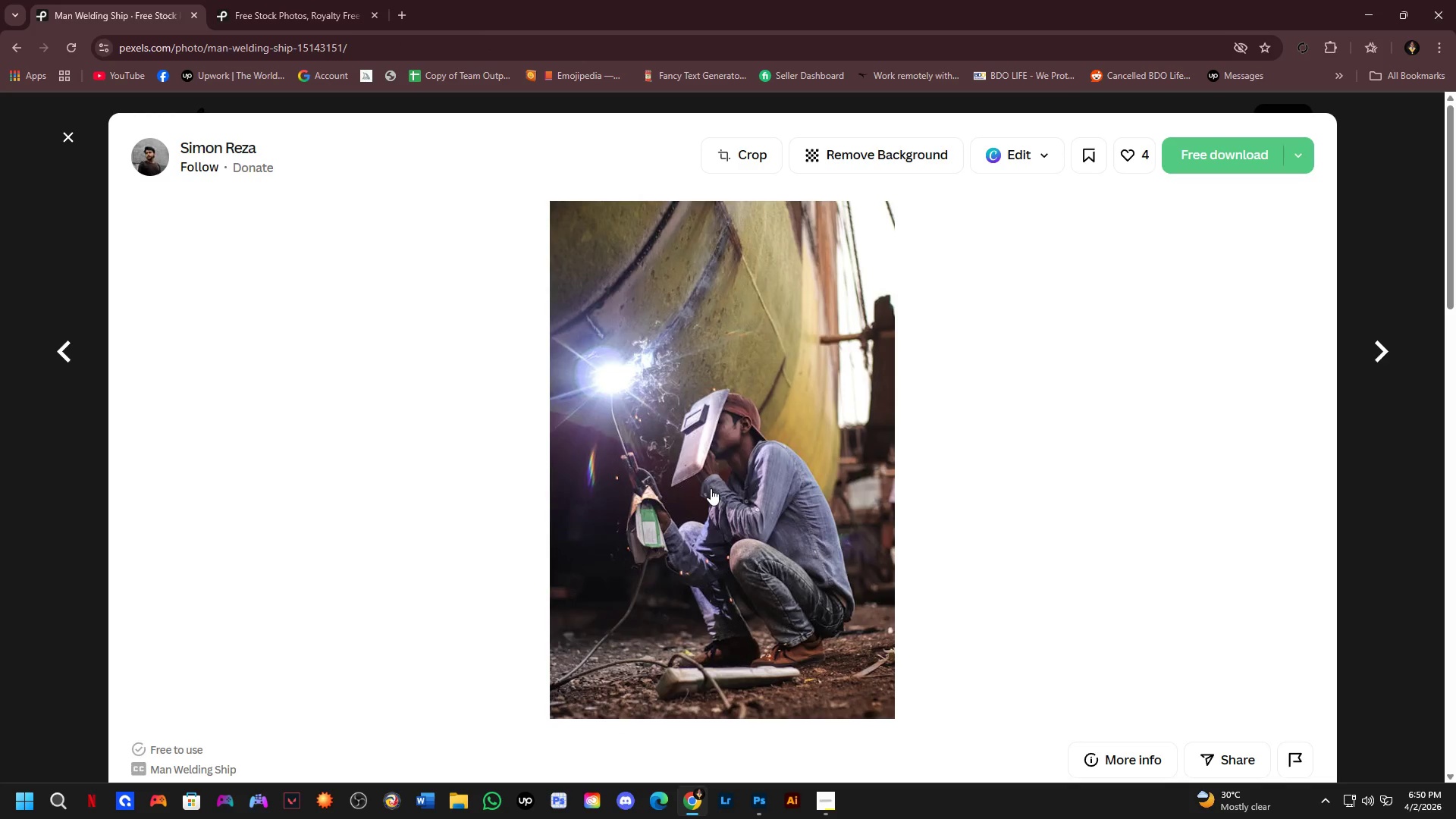 
key(ArrowLeft)
 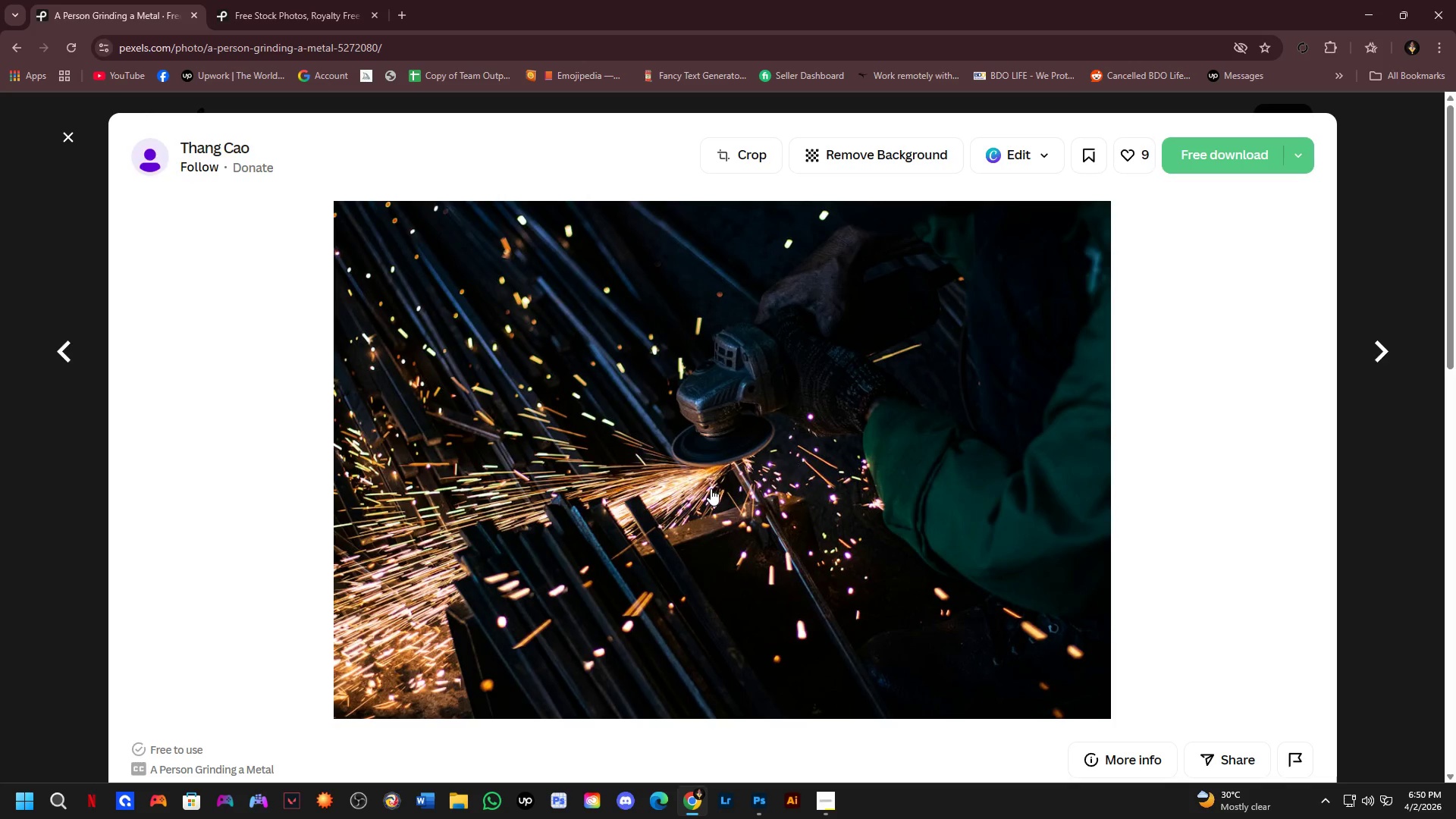 
key(ArrowLeft)
 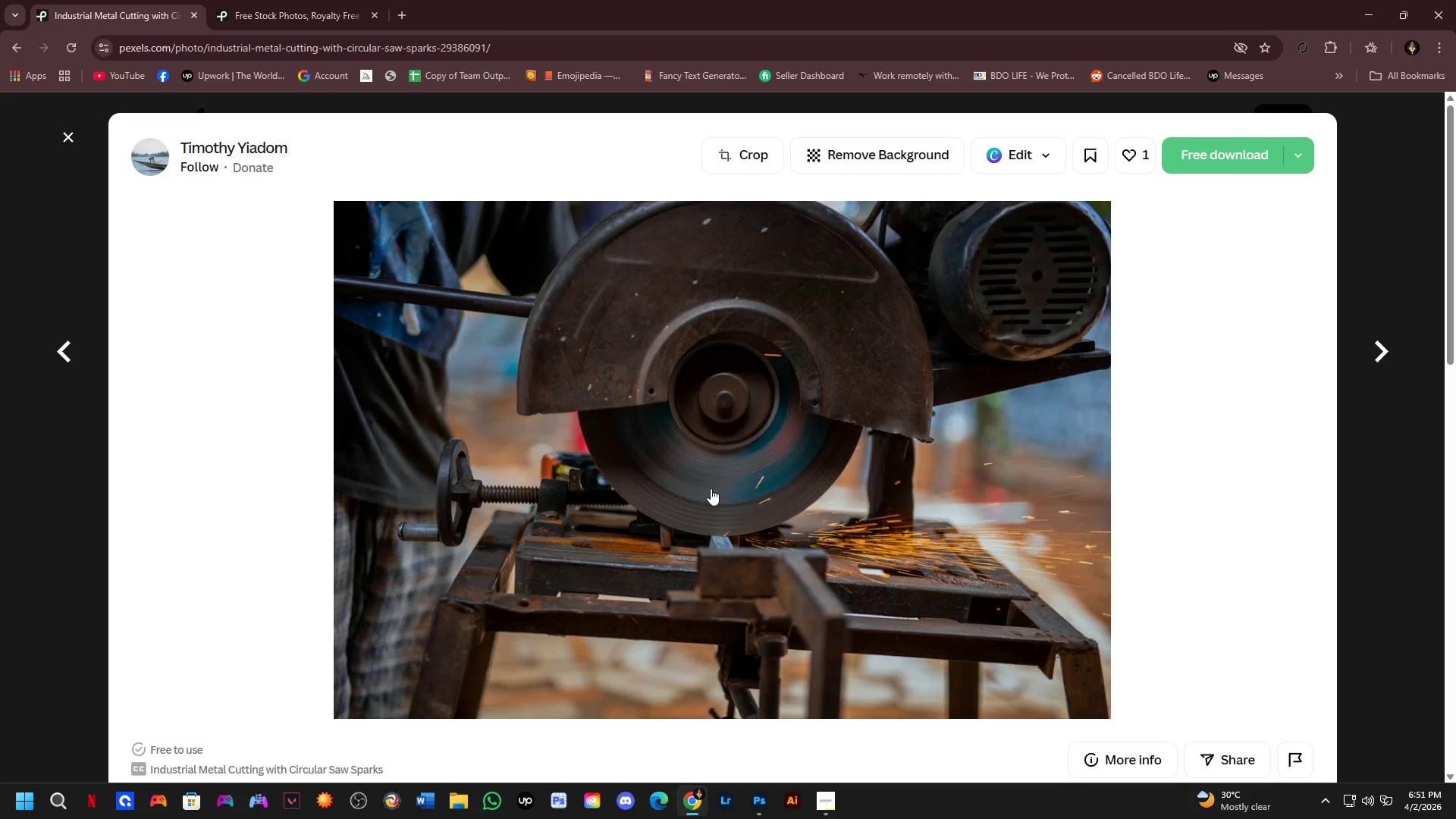 
wait(27.25)
 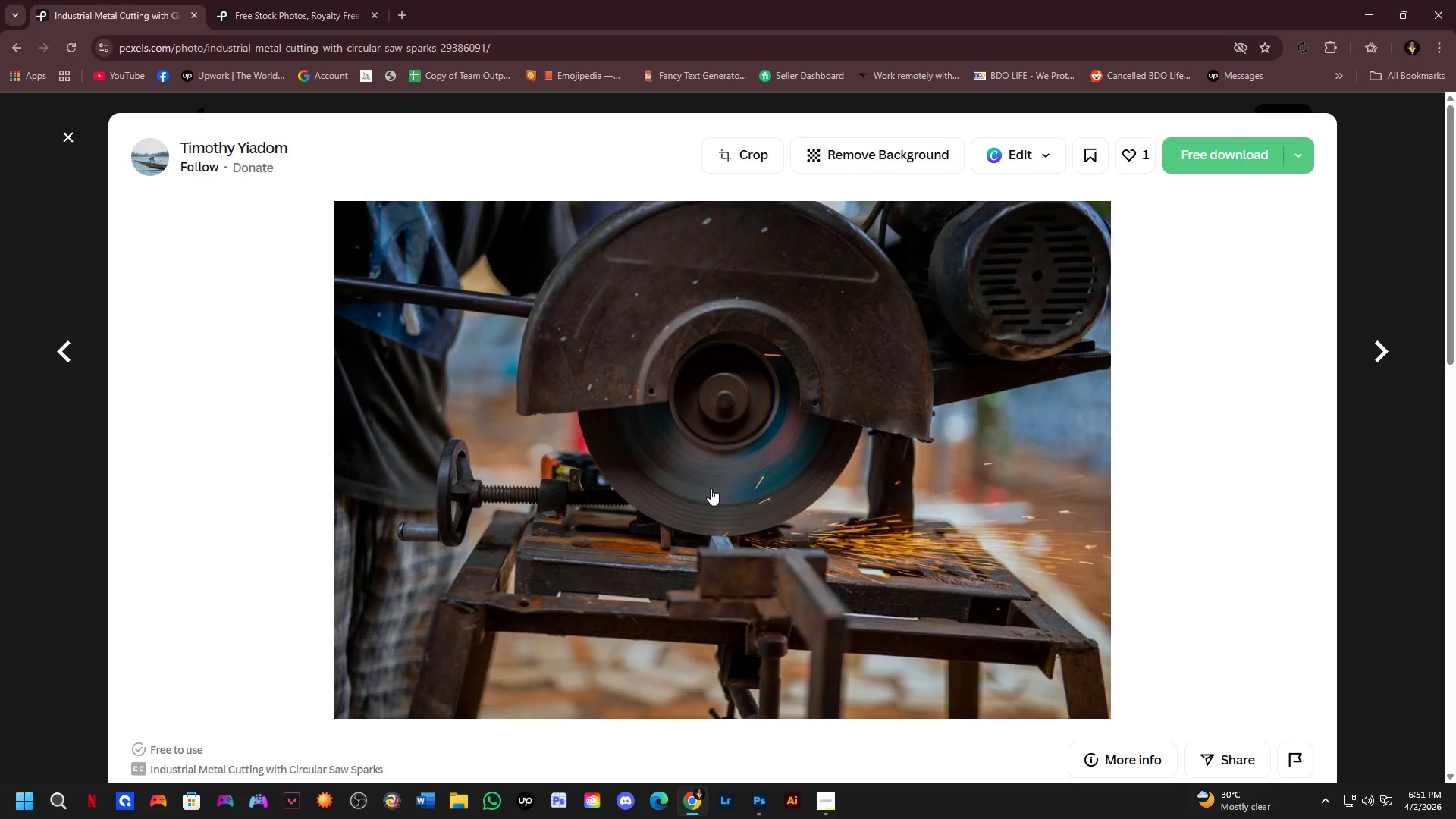 
left_click([0, 428])
 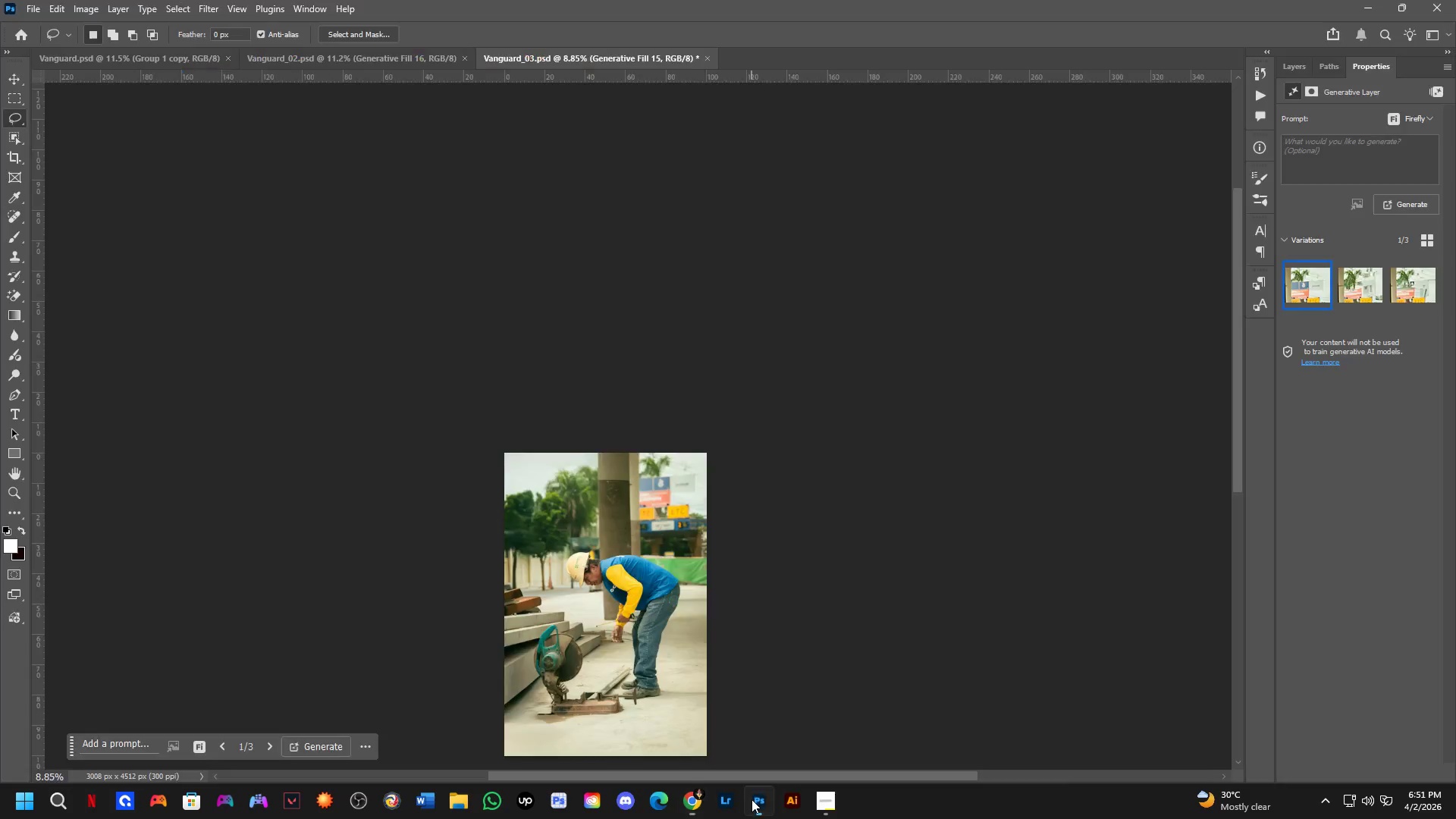 
scroll: coordinate [771, 764], scroll_direction: down, amount: 3.0
 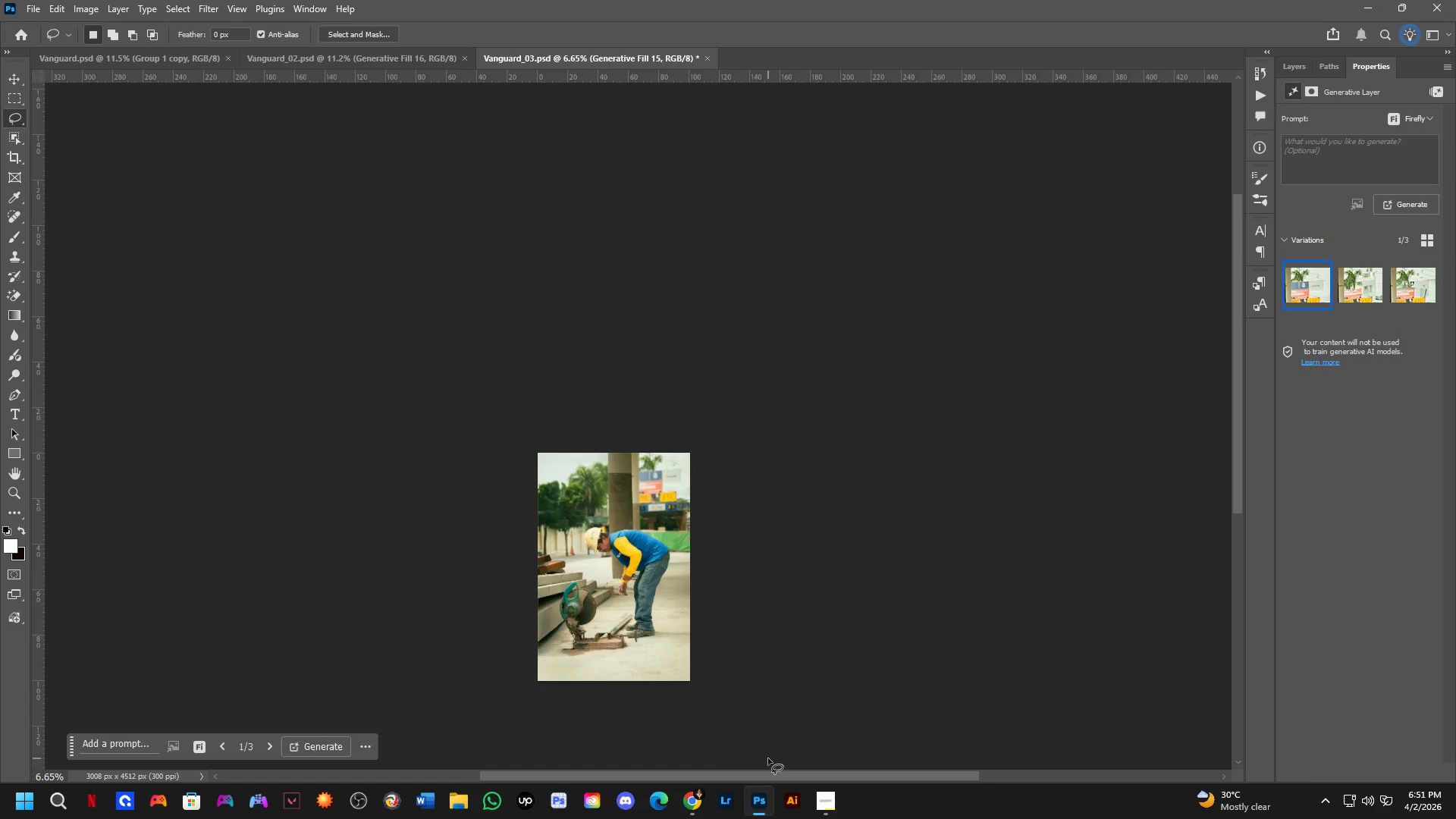 
scroll: coordinate [654, 578], scroll_direction: up, amount: 16.0
 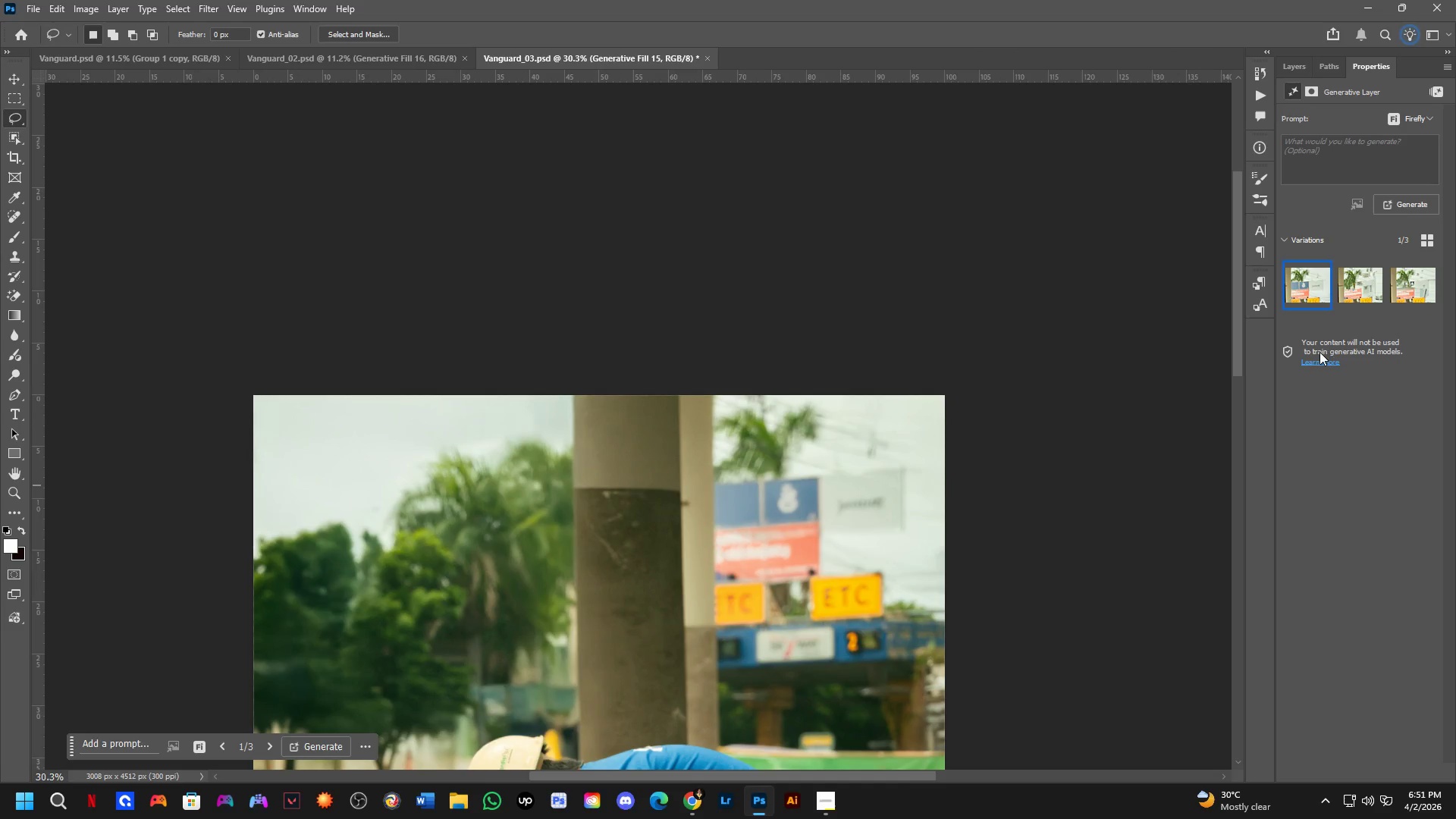 
left_click([1353, 297])
 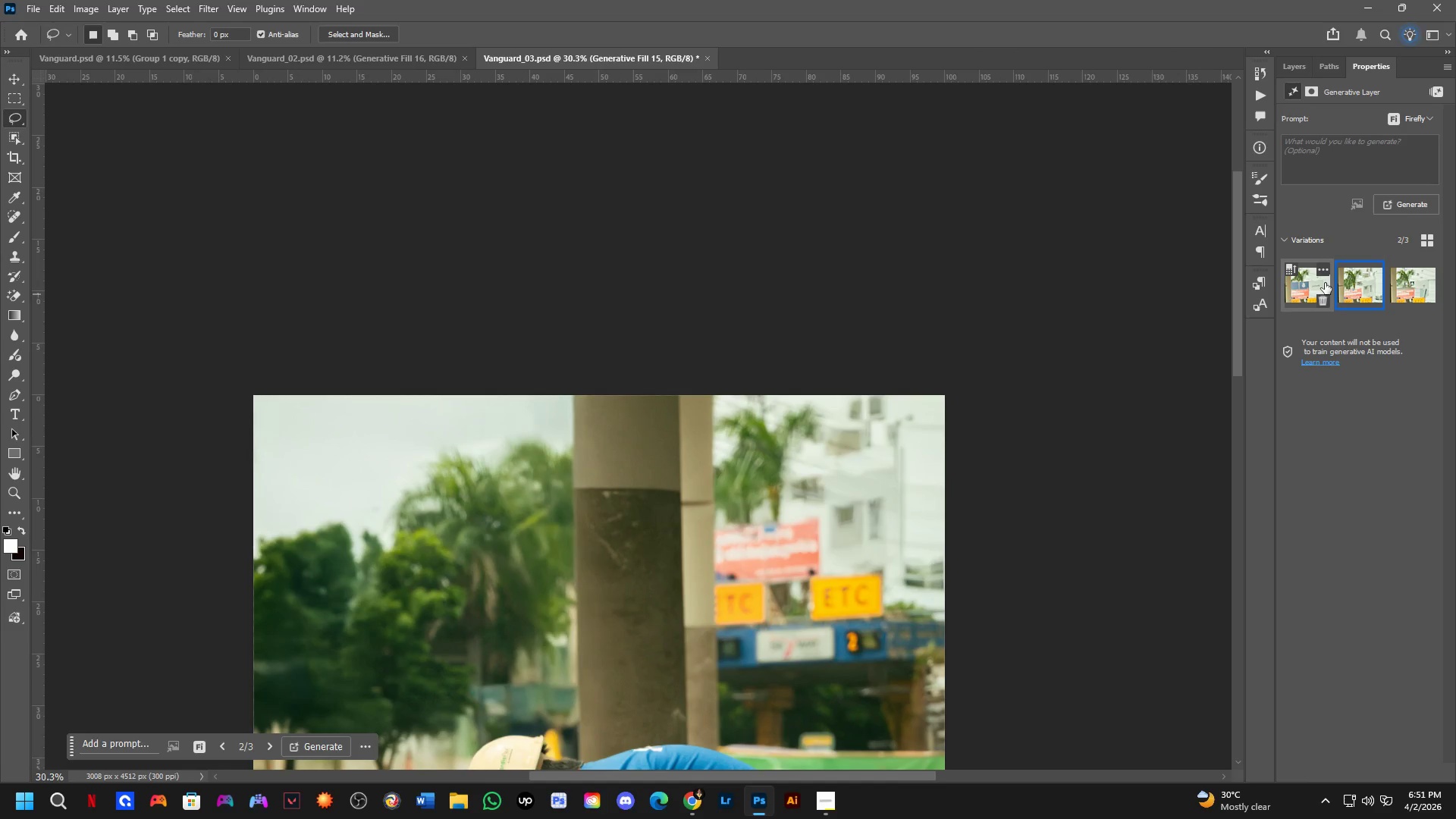 
left_click([1305, 297])
 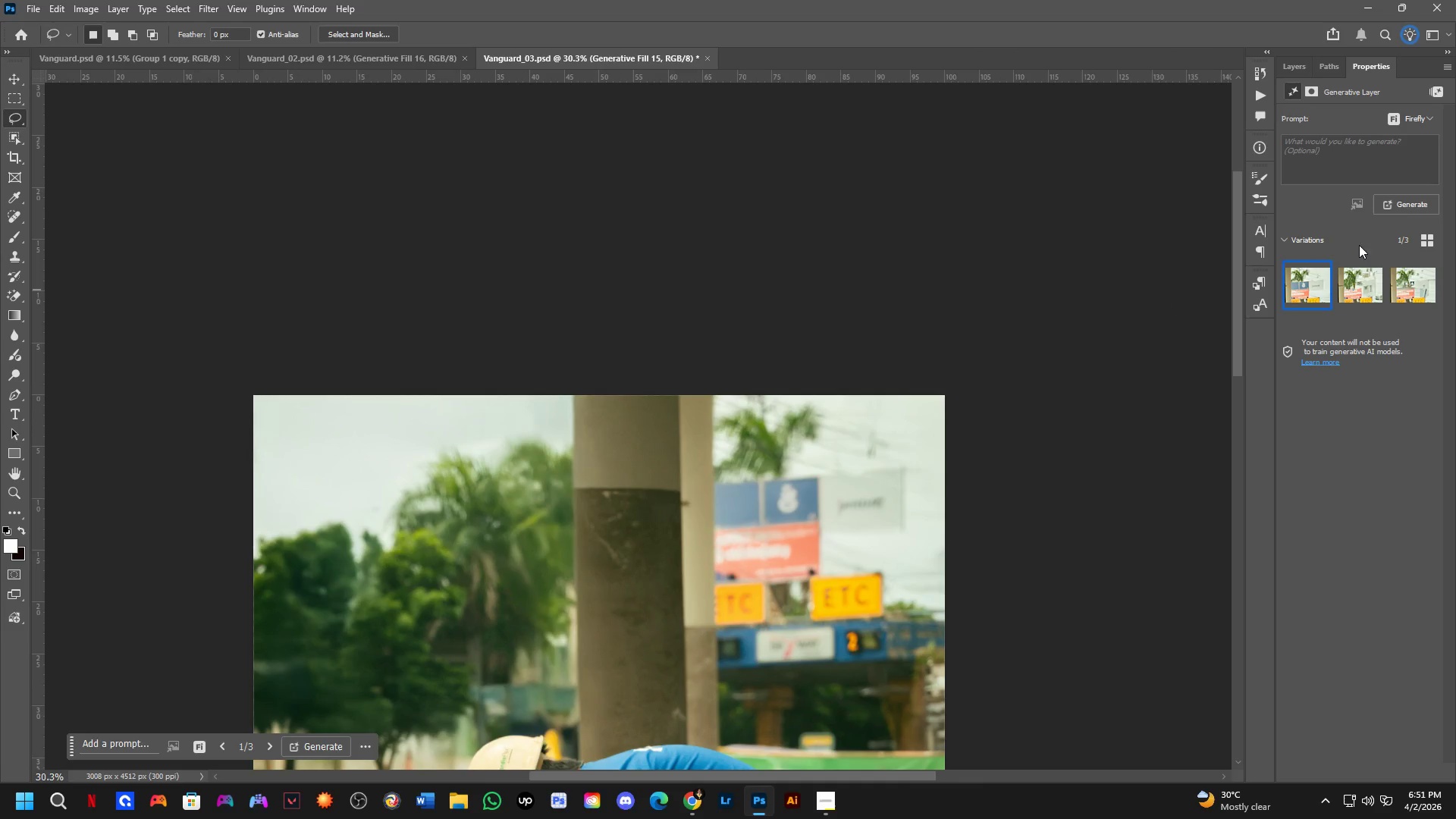 
left_click([1412, 209])
 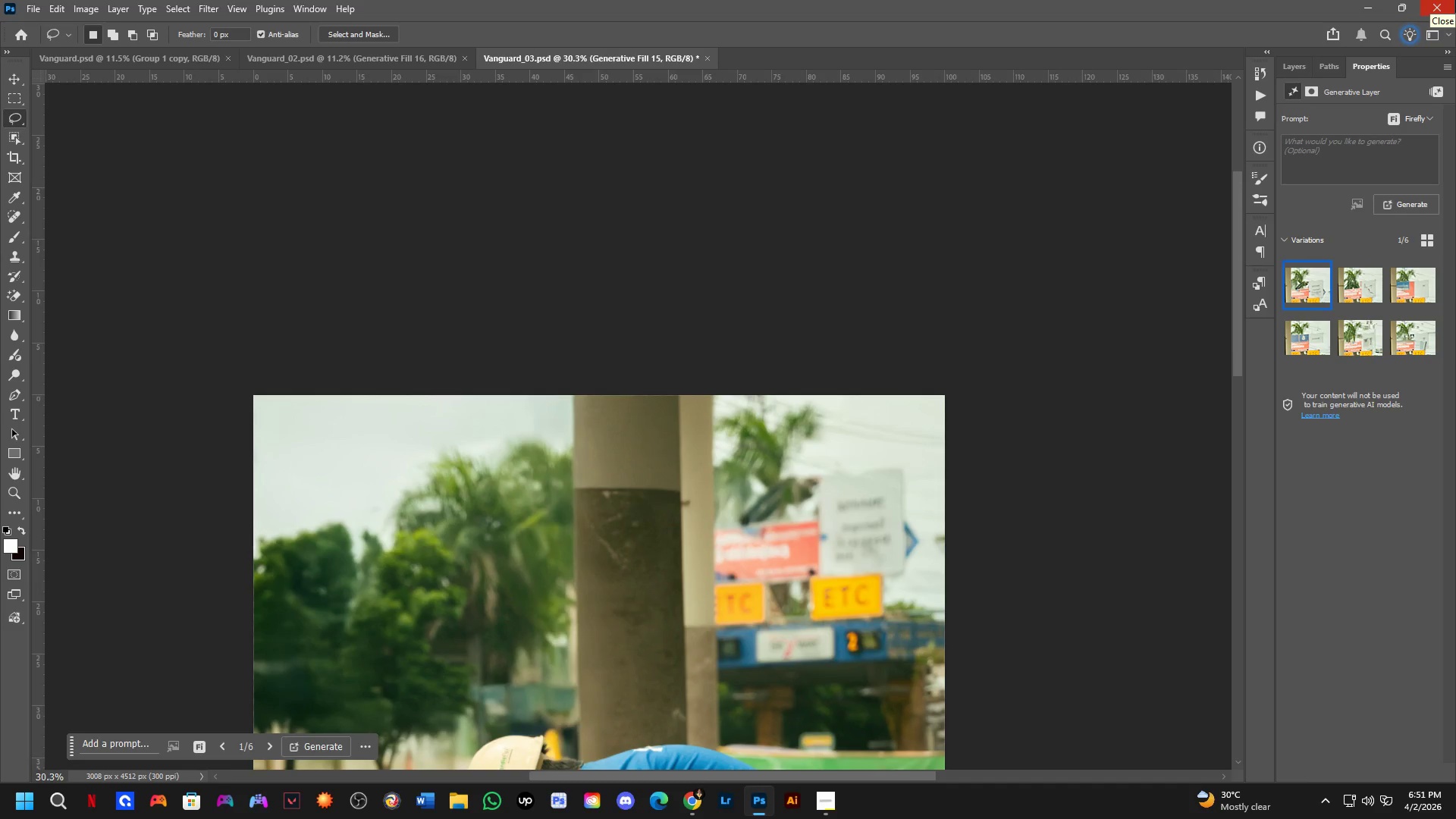 
wait(26.33)
 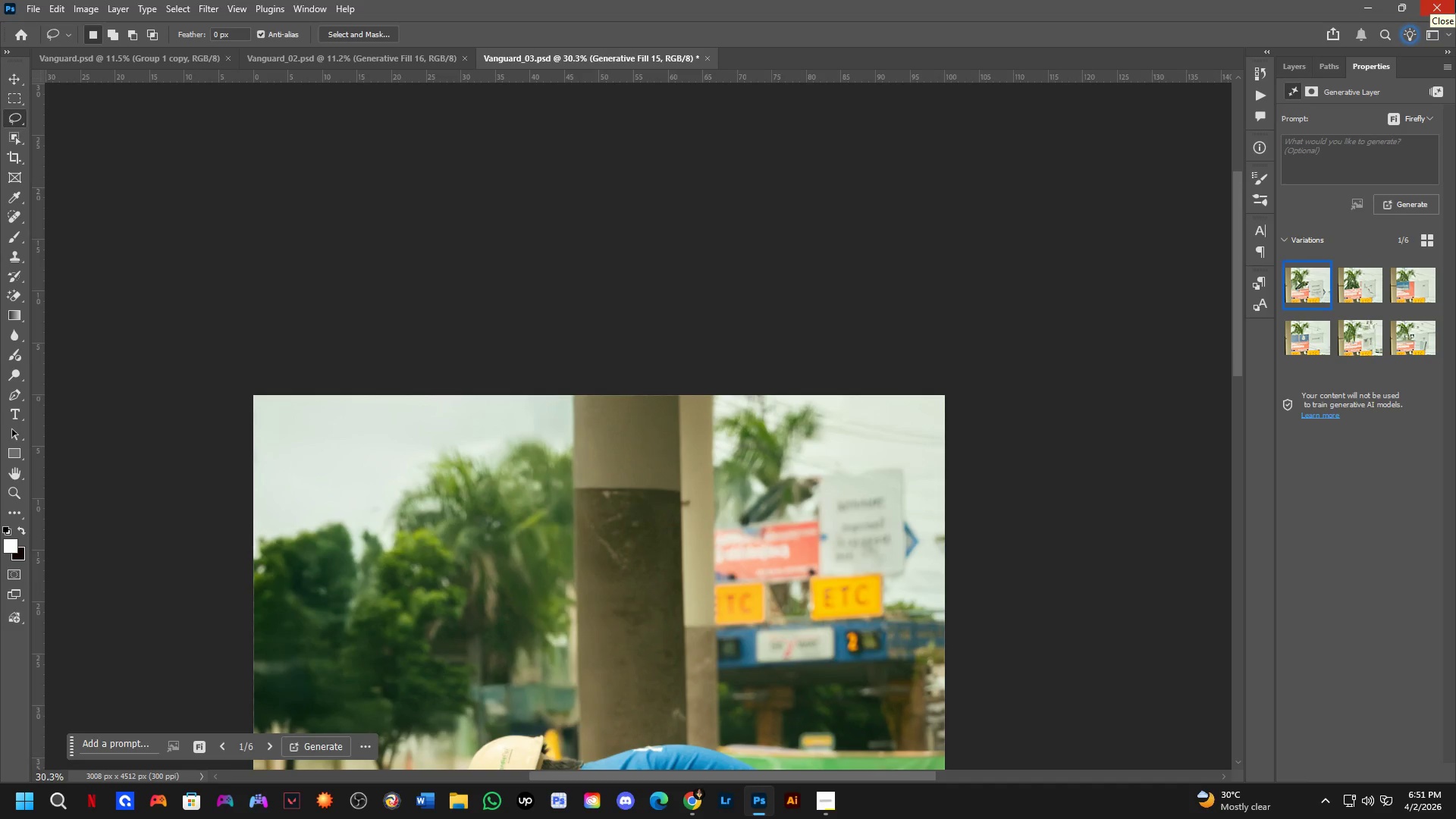 
scroll: coordinate [806, 441], scroll_direction: down, amount: 9.0
 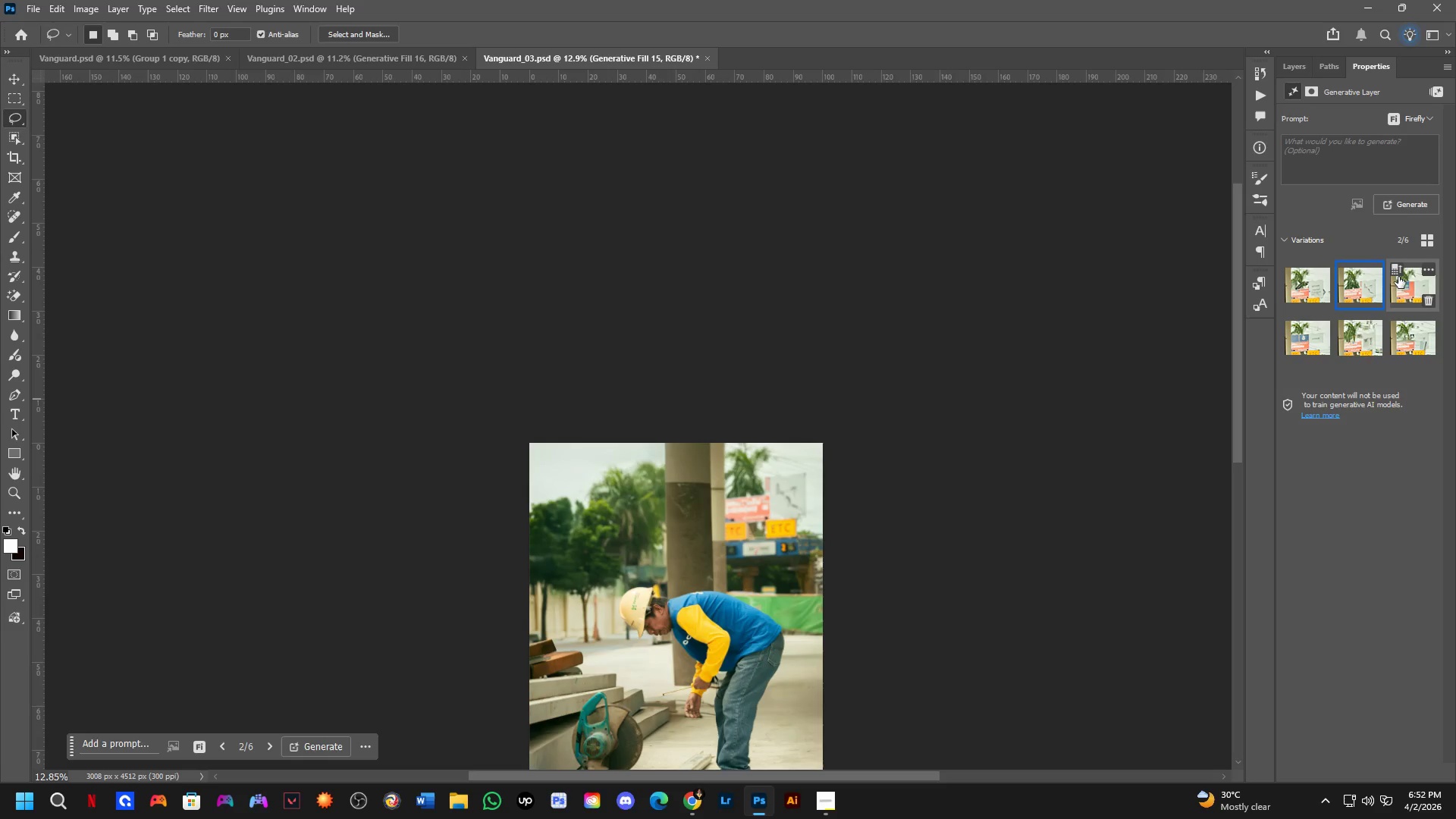 
left_click([1412, 282])
 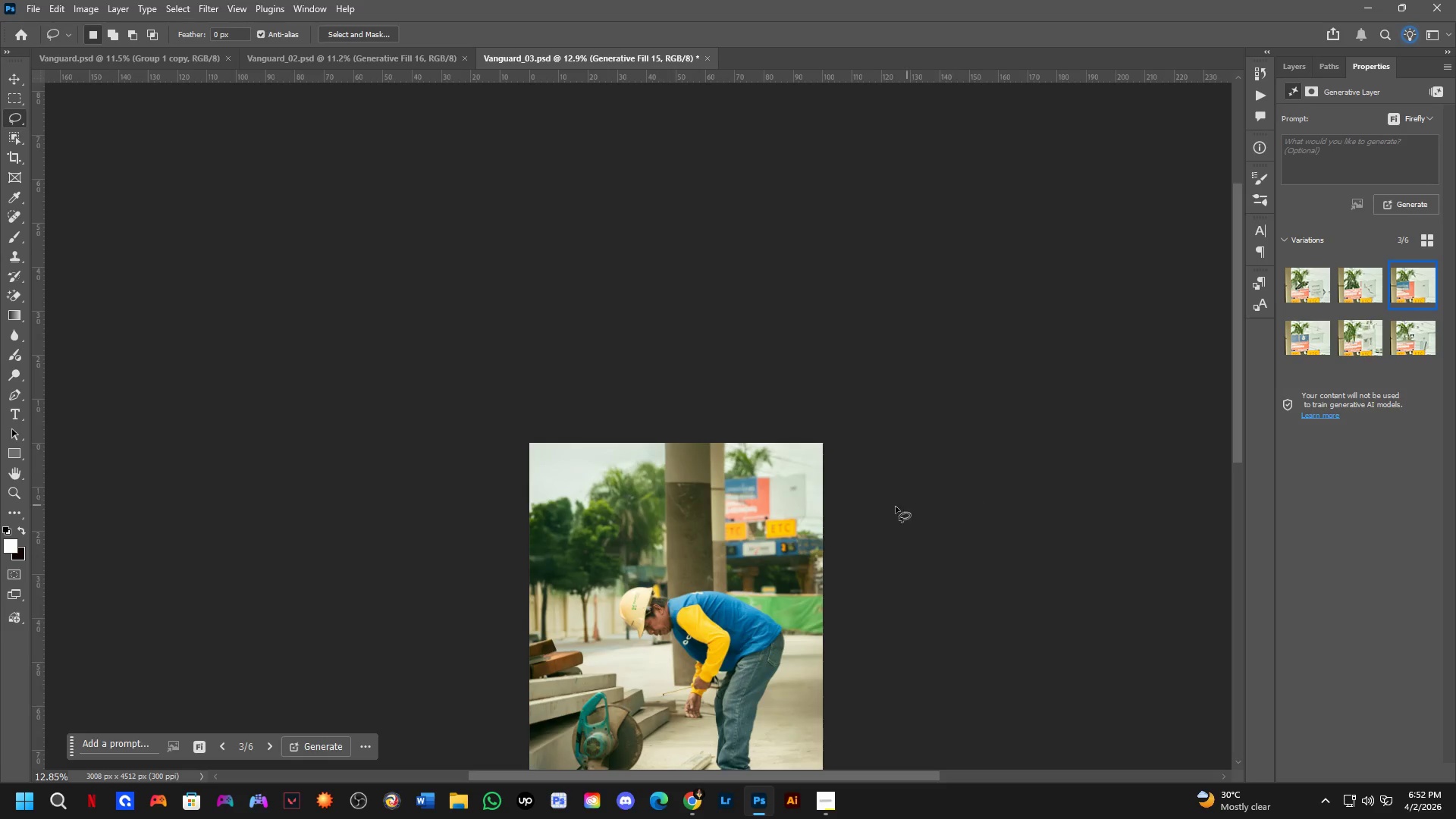 
scroll: coordinate [810, 476], scroll_direction: up, amount: 5.0
 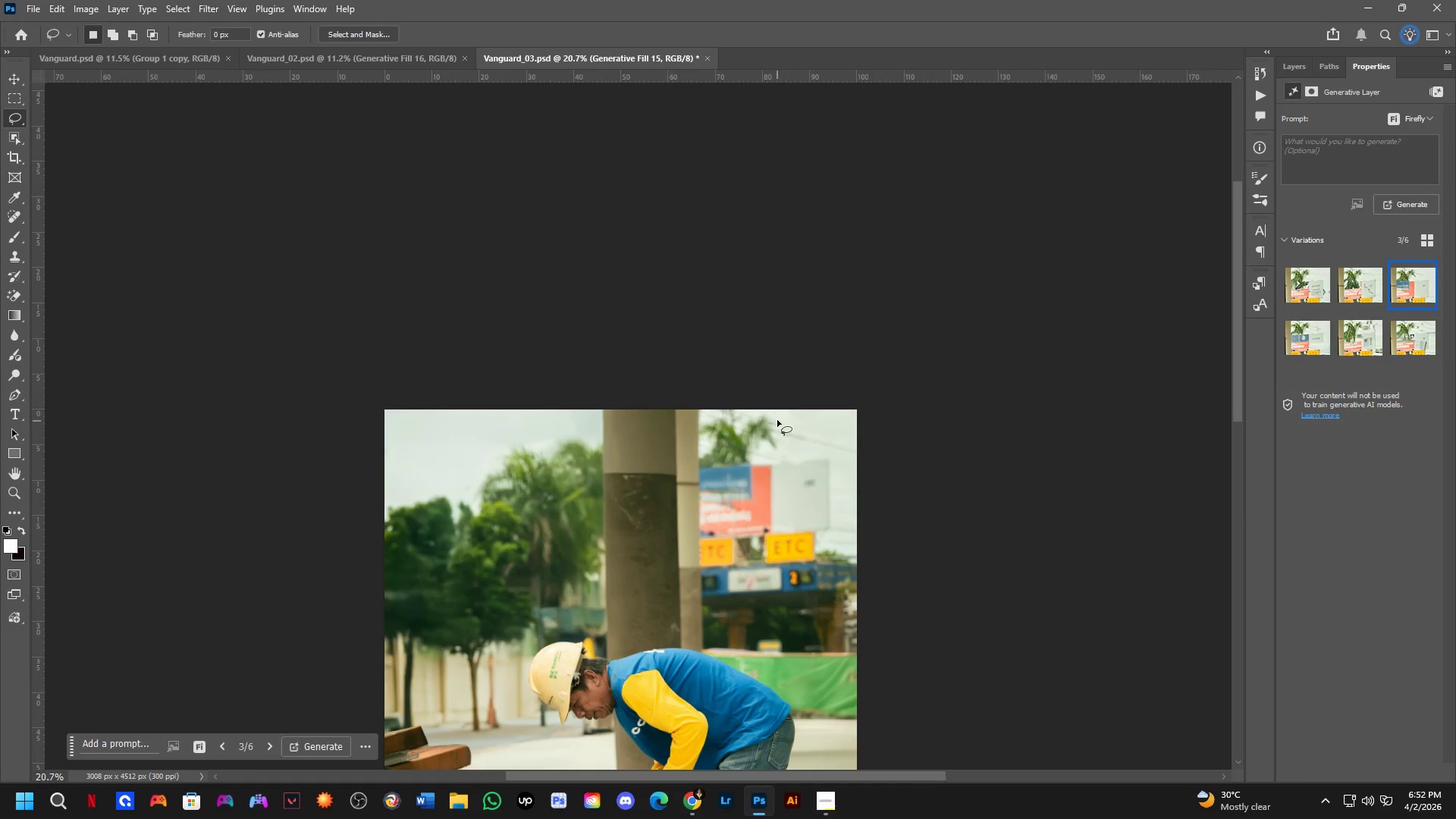 
left_click_drag(start_coordinate=[777, 419], to_coordinate=[871, 422])
 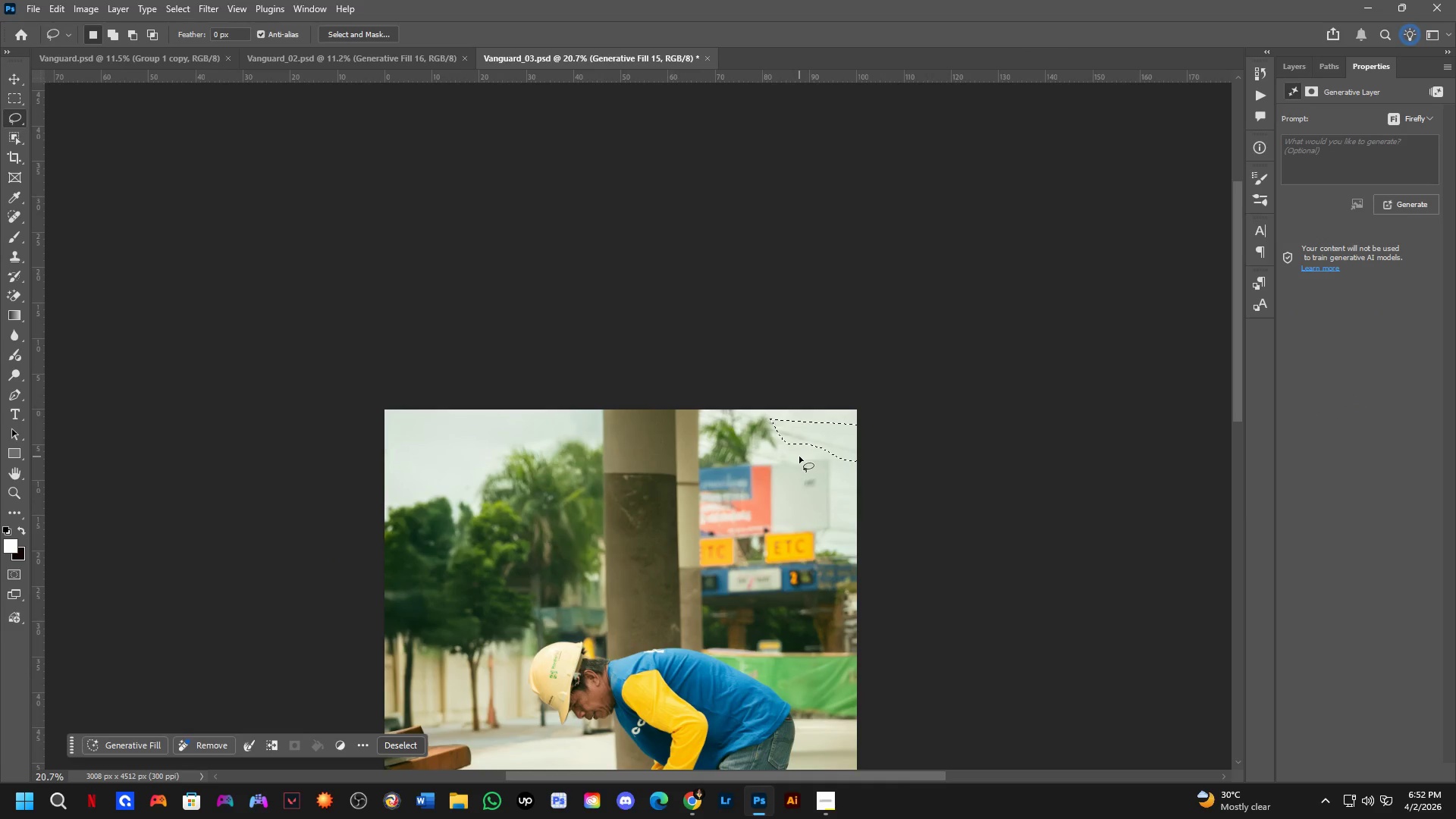 
hold_key(key=ShiftLeft, duration=1.66)
left_click_drag(start_coordinate=[794, 447], to_coordinate=[827, 463])
 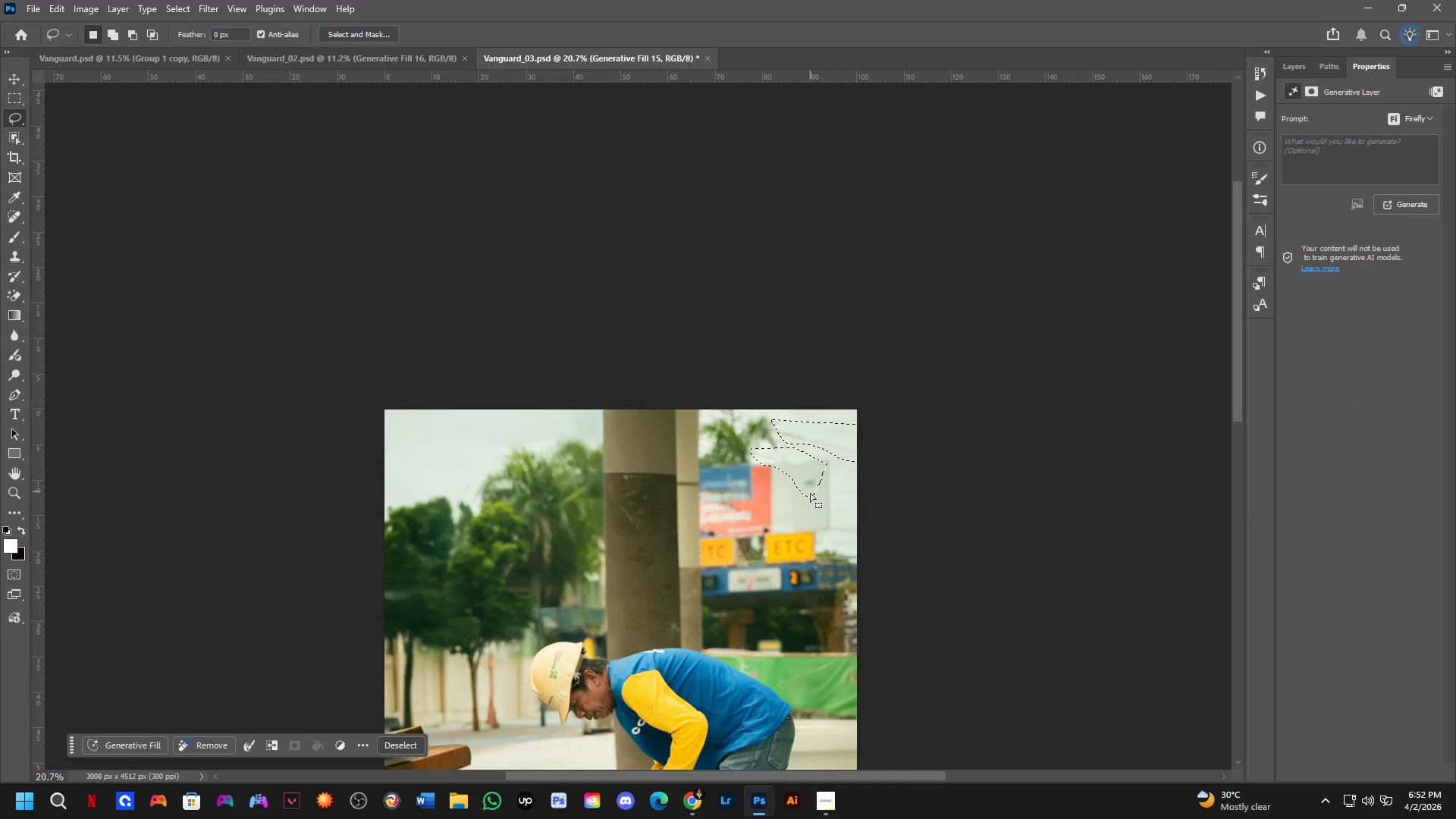 
scroll: coordinate [808, 496], scroll_direction: down, amount: 3.0
 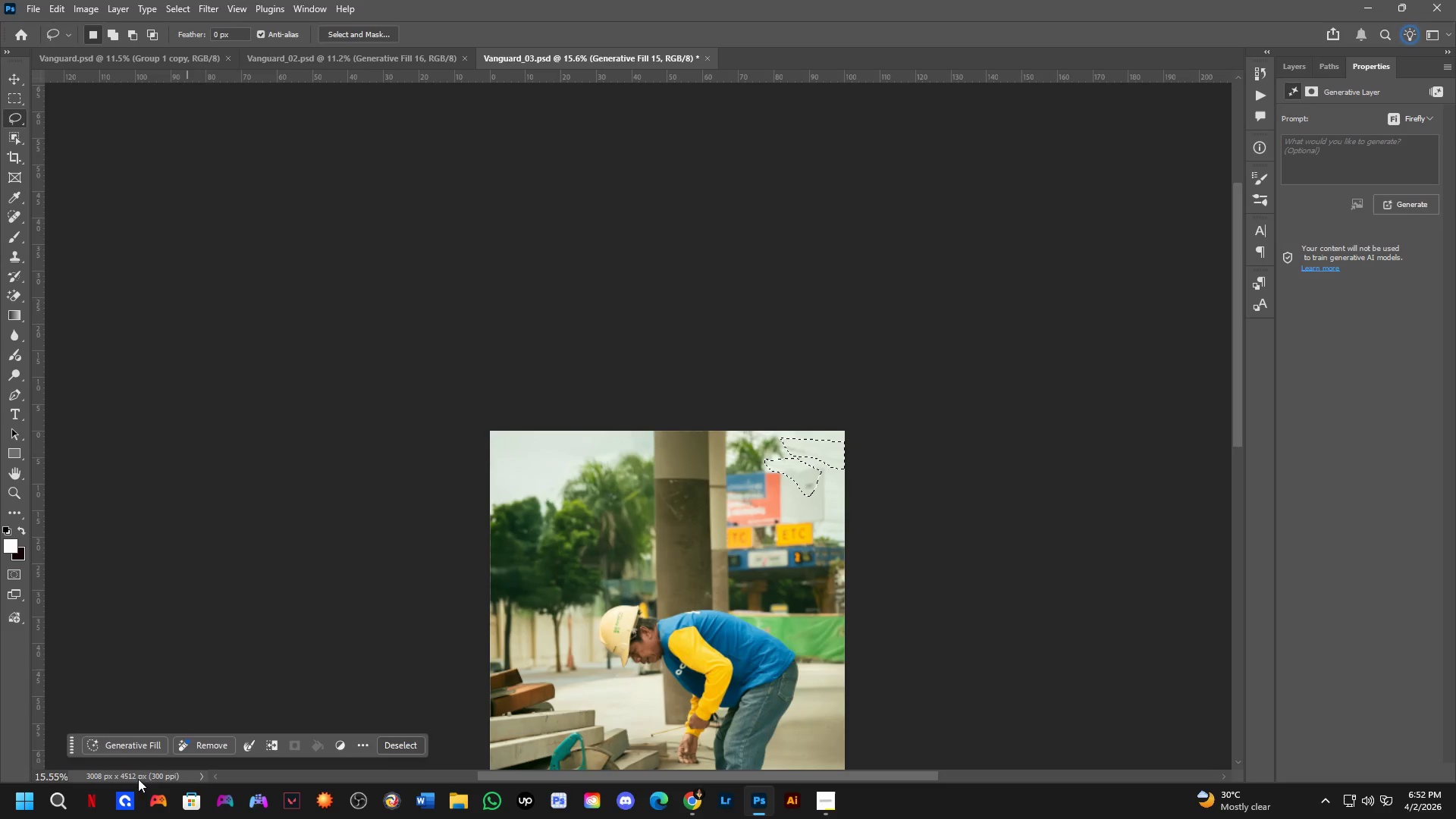 
left_click([130, 746])
 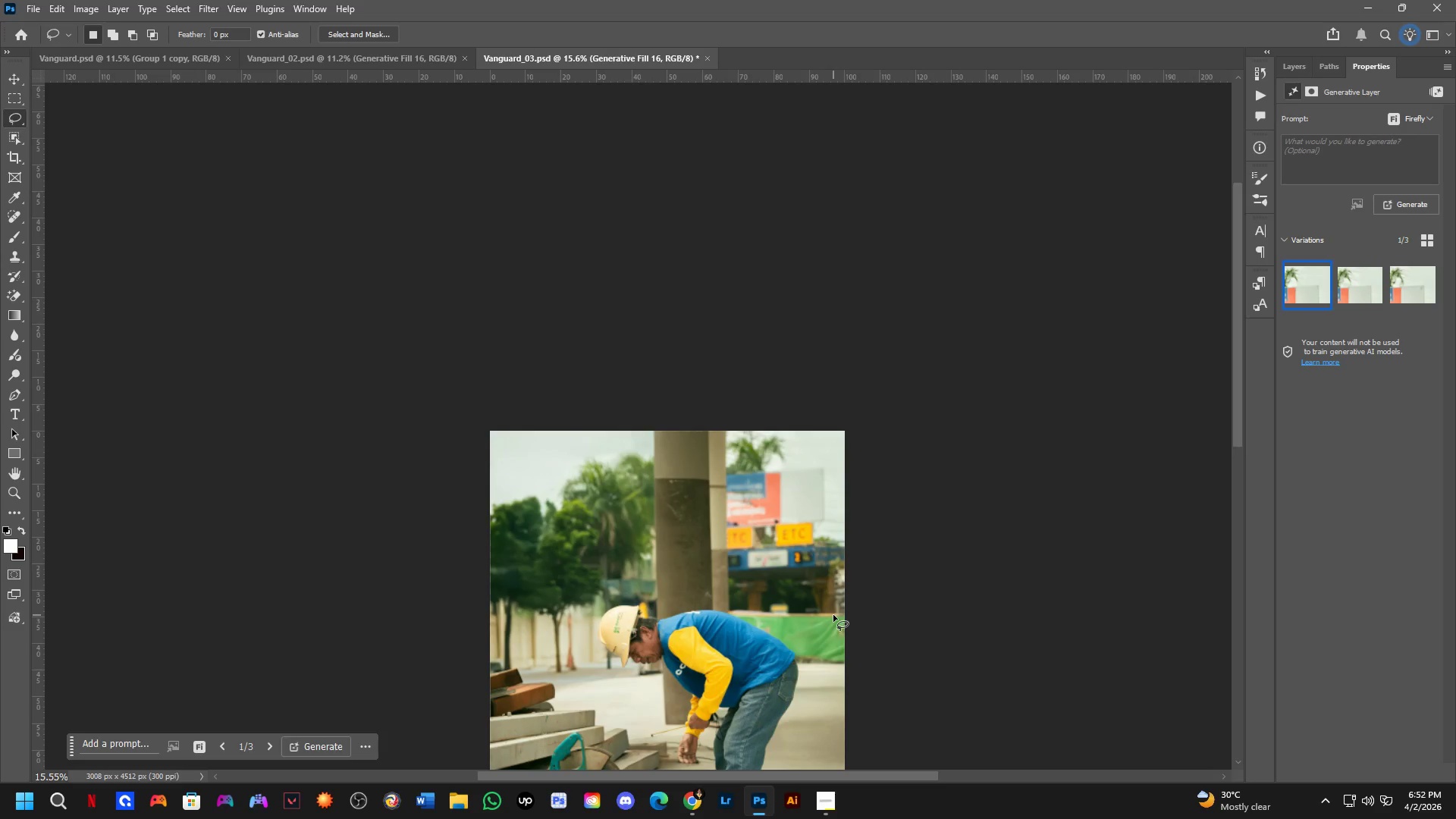 
wait(24.78)
 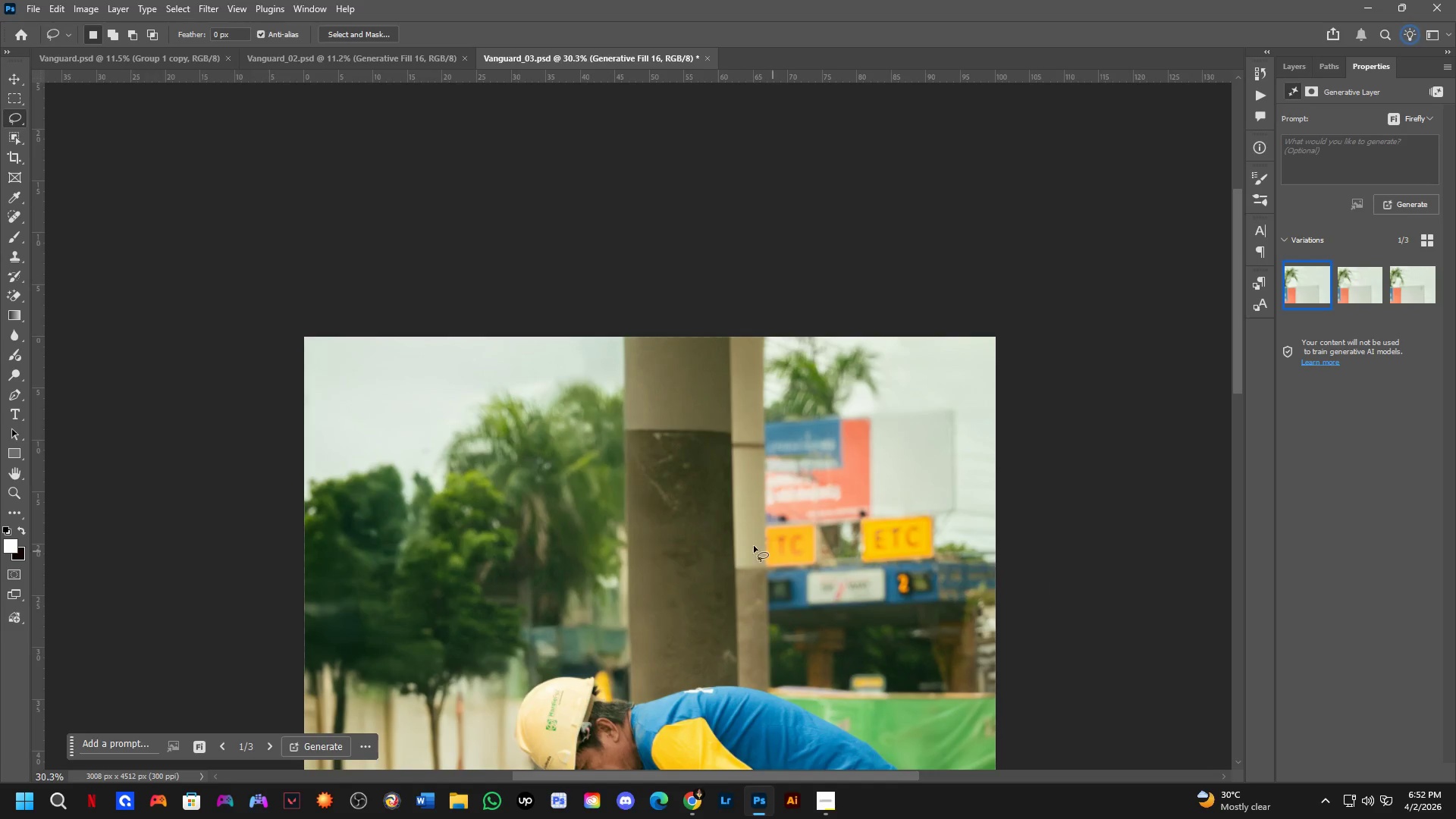 
hold_key(key=Space, duration=0.47)
 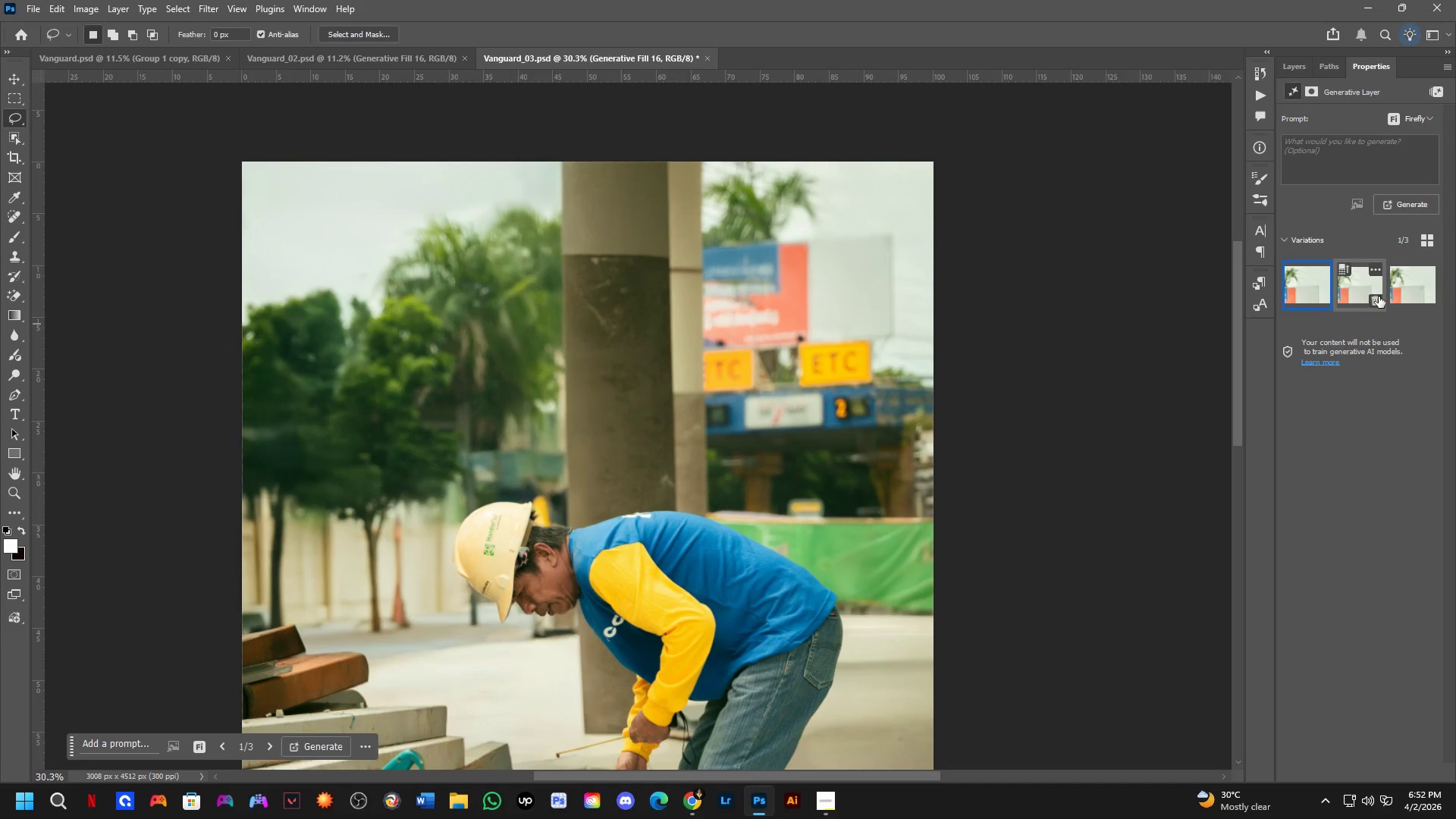 
left_click_drag(start_coordinate=[748, 530], to_coordinate=[686, 358])
 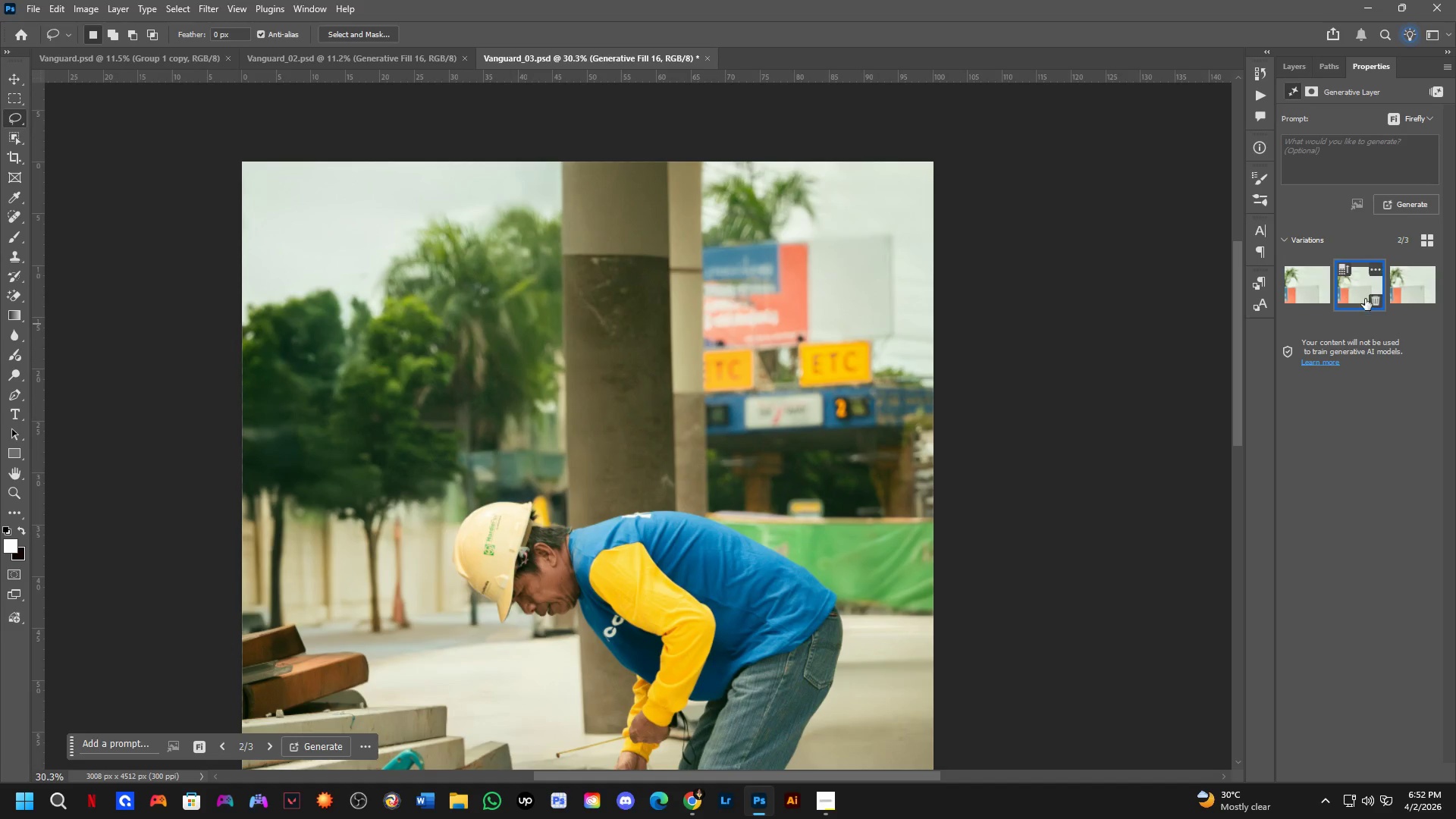 
scroll: coordinate [1381, 784], scroll_direction: up, amount: 9.0
 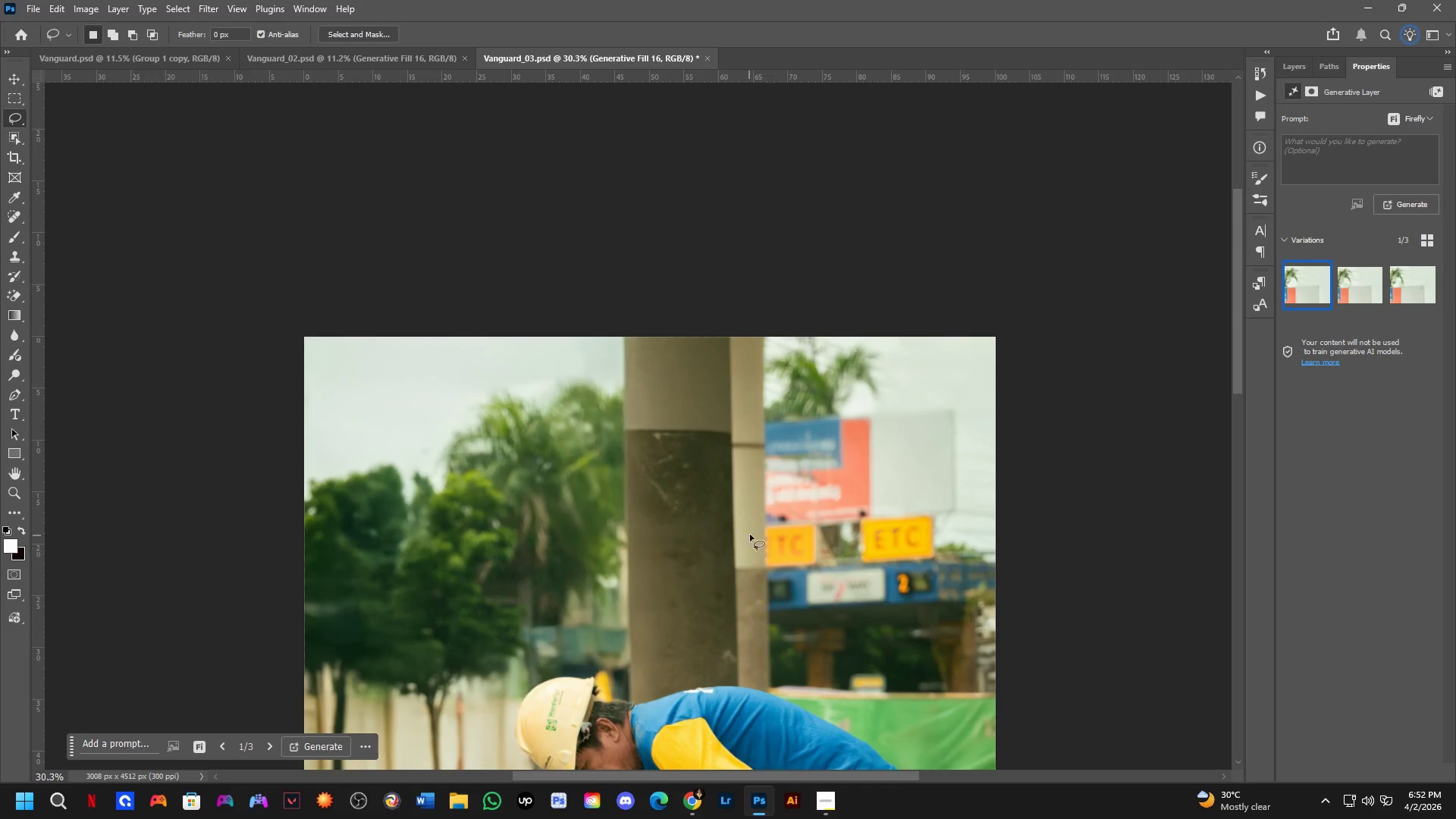 
double_click([1397, 299])
 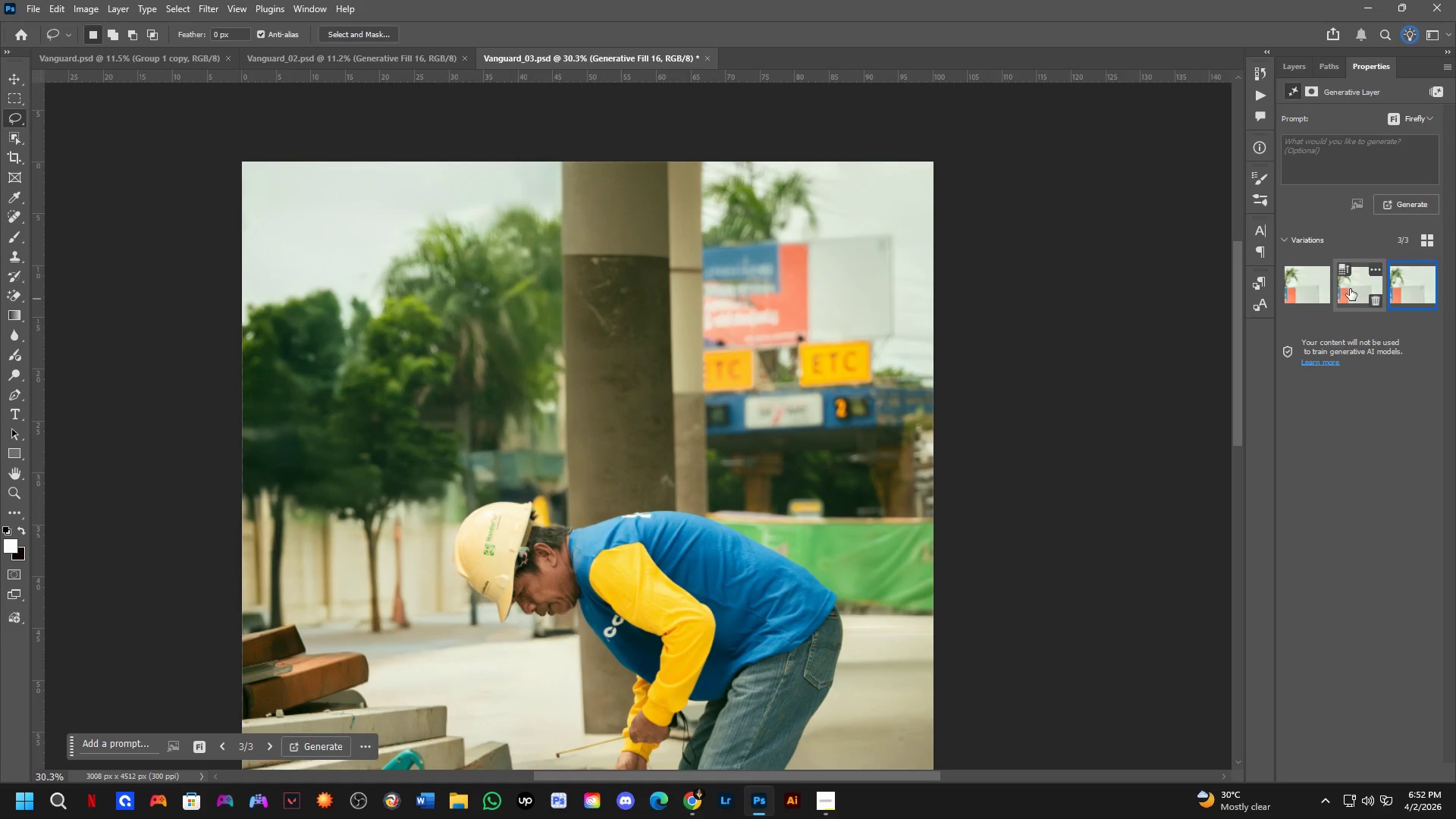 
left_click([1350, 289])
 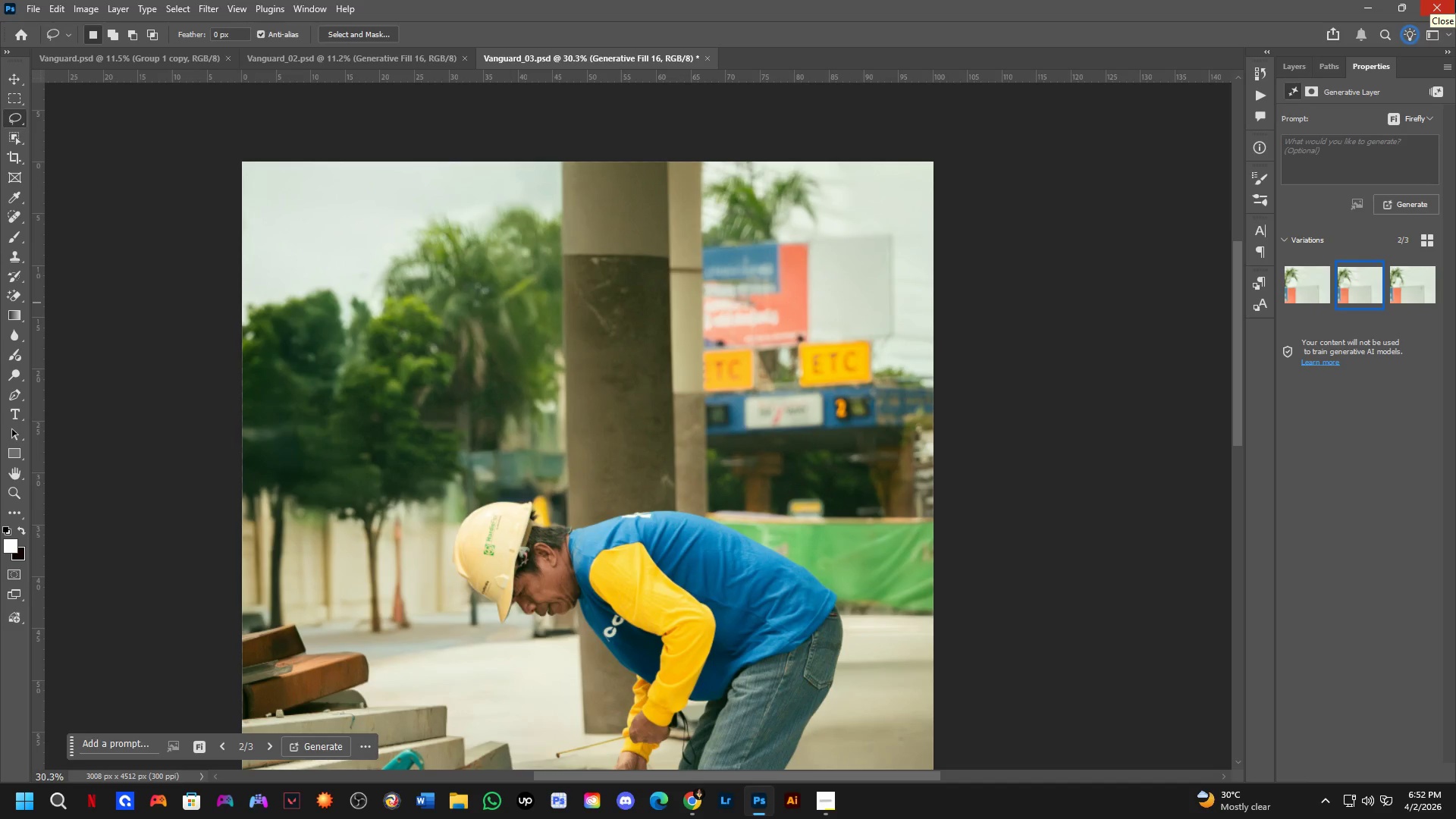 
wait(10.39)
 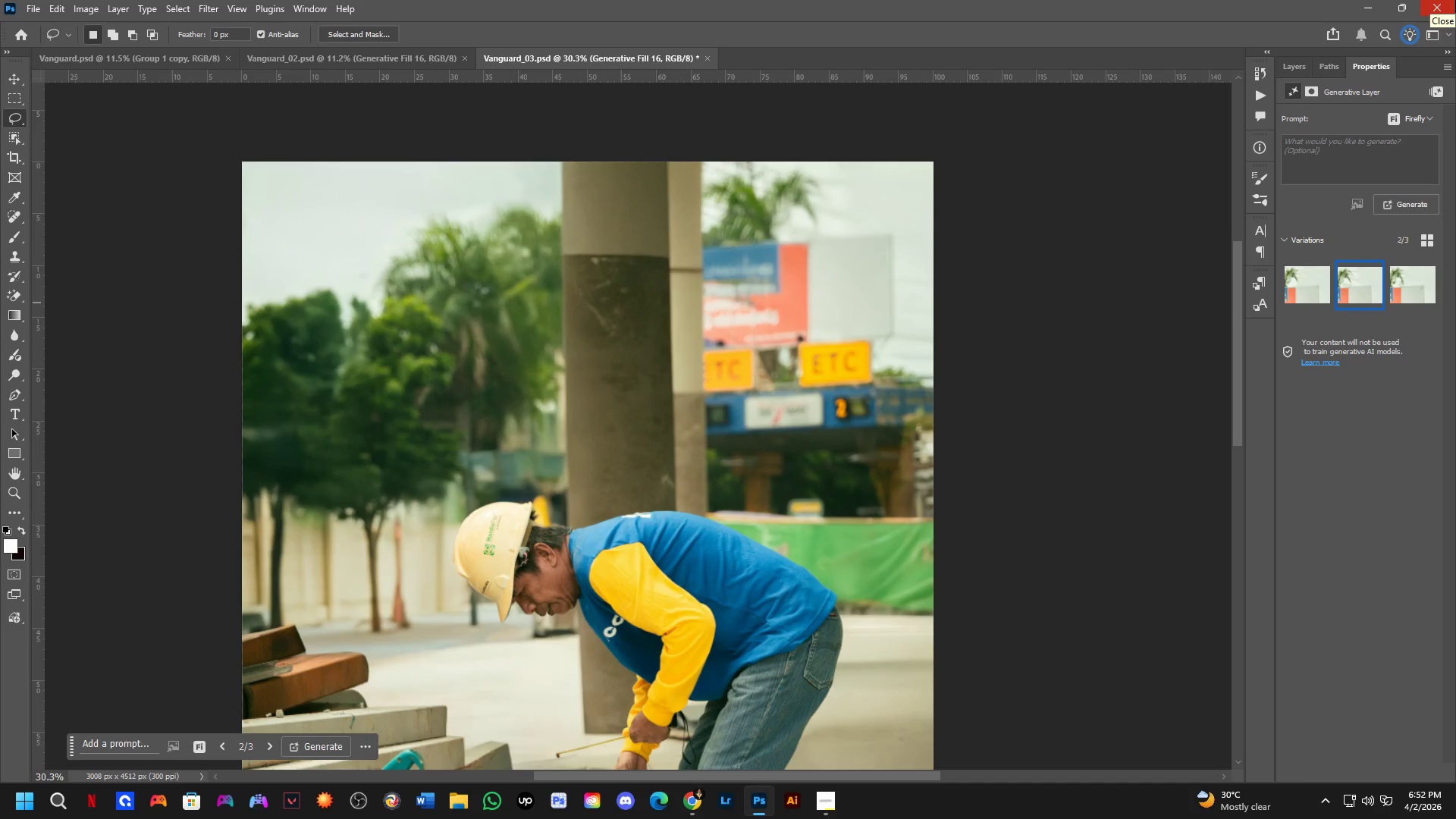 
scroll: coordinate [586, 403], scroll_direction: down, amount: 4.0
 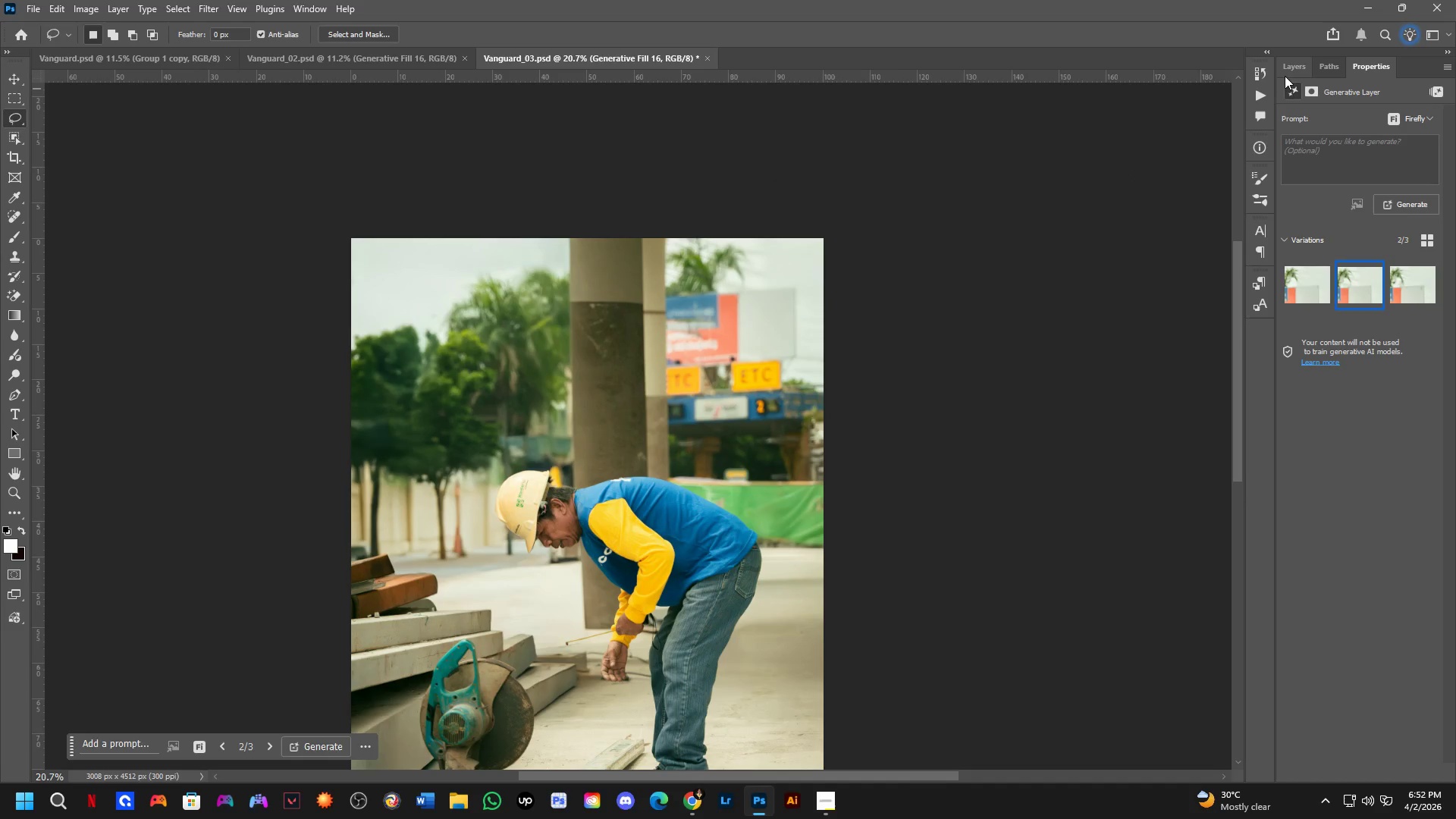 
left_click([1286, 71])
 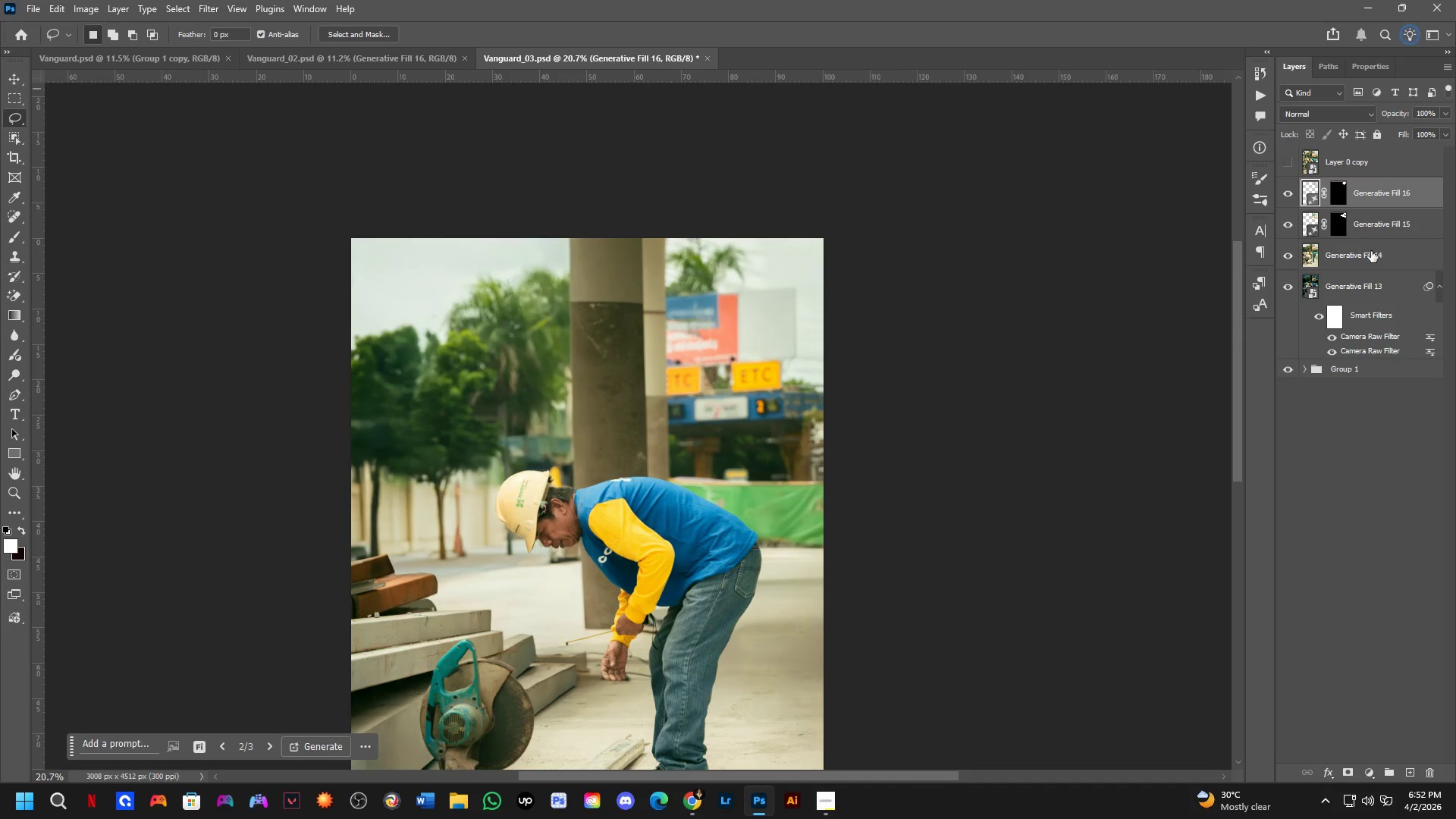 
key(Control+ControlLeft)
 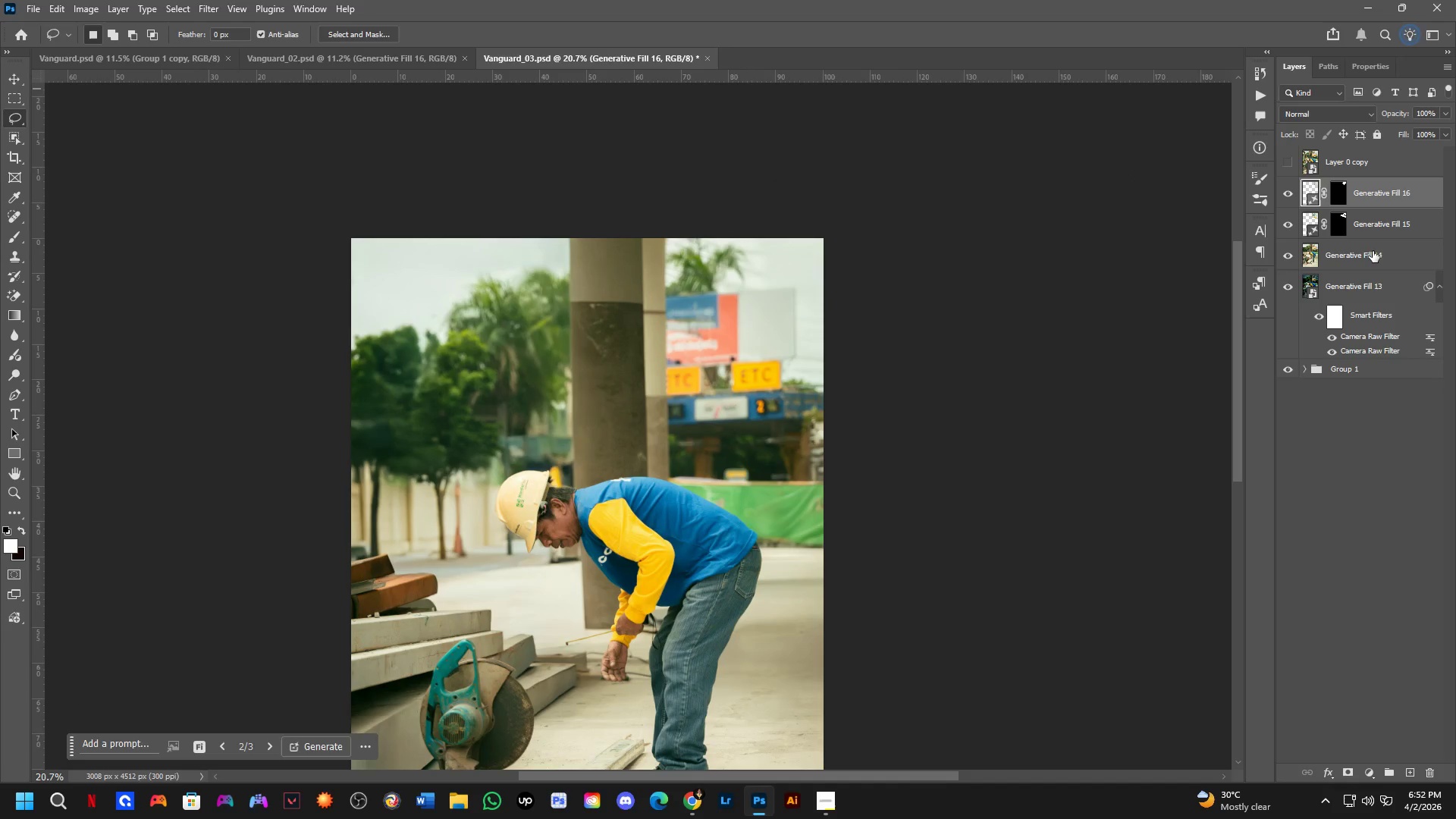 
key(Control+Shift+ShiftLeft)
 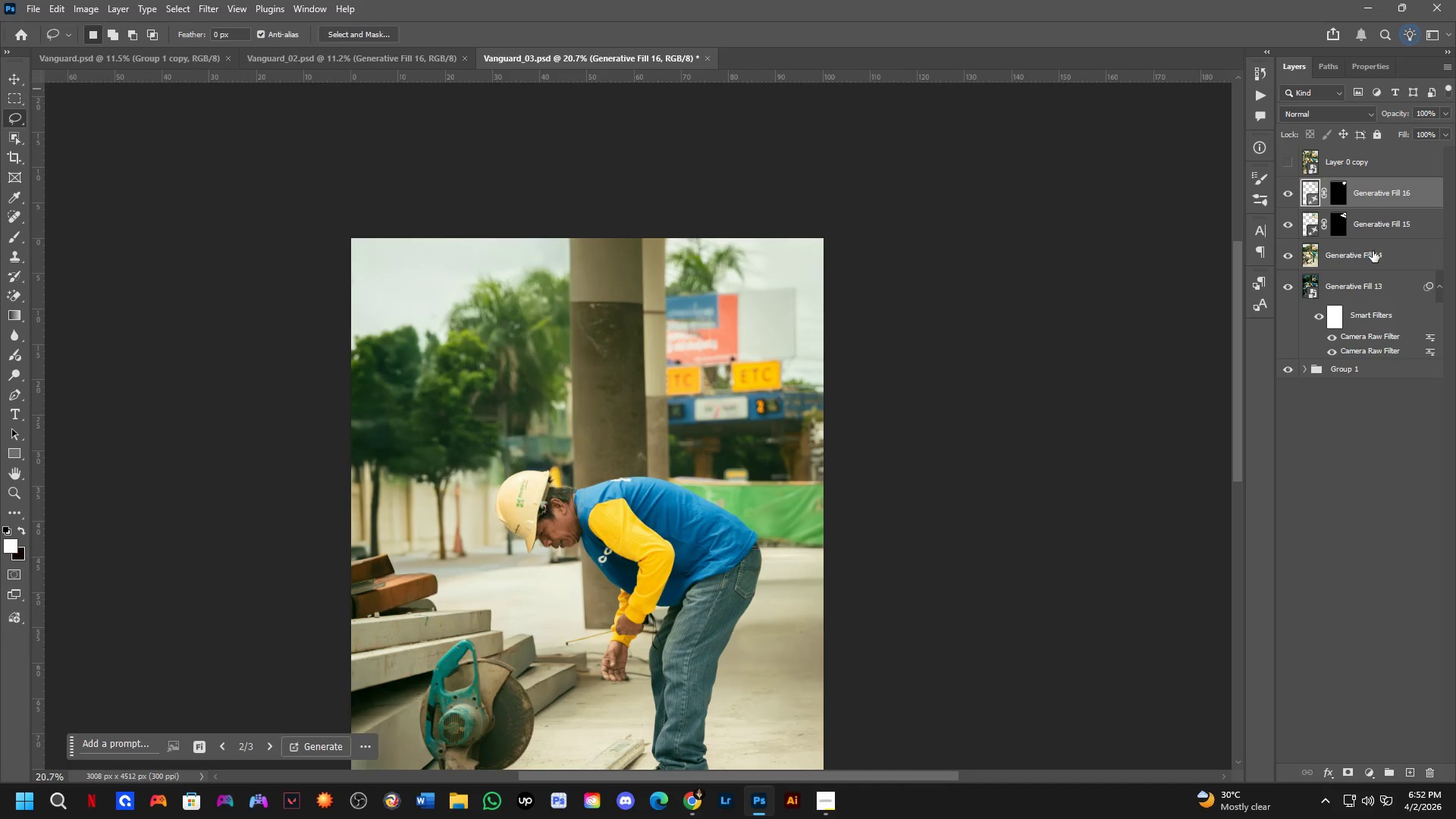 
left_click([1373, 251])
 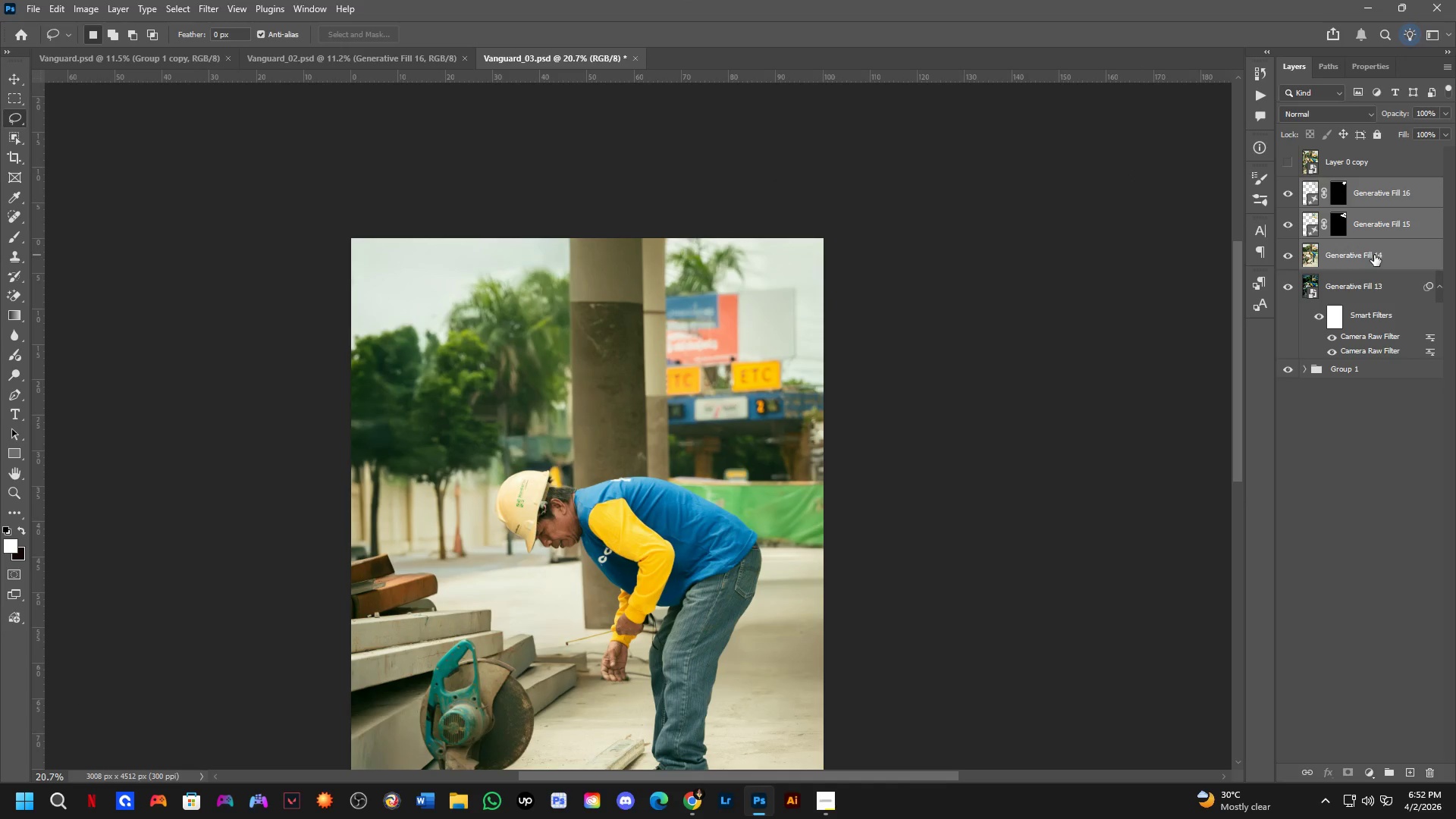 
key(Control+E)
 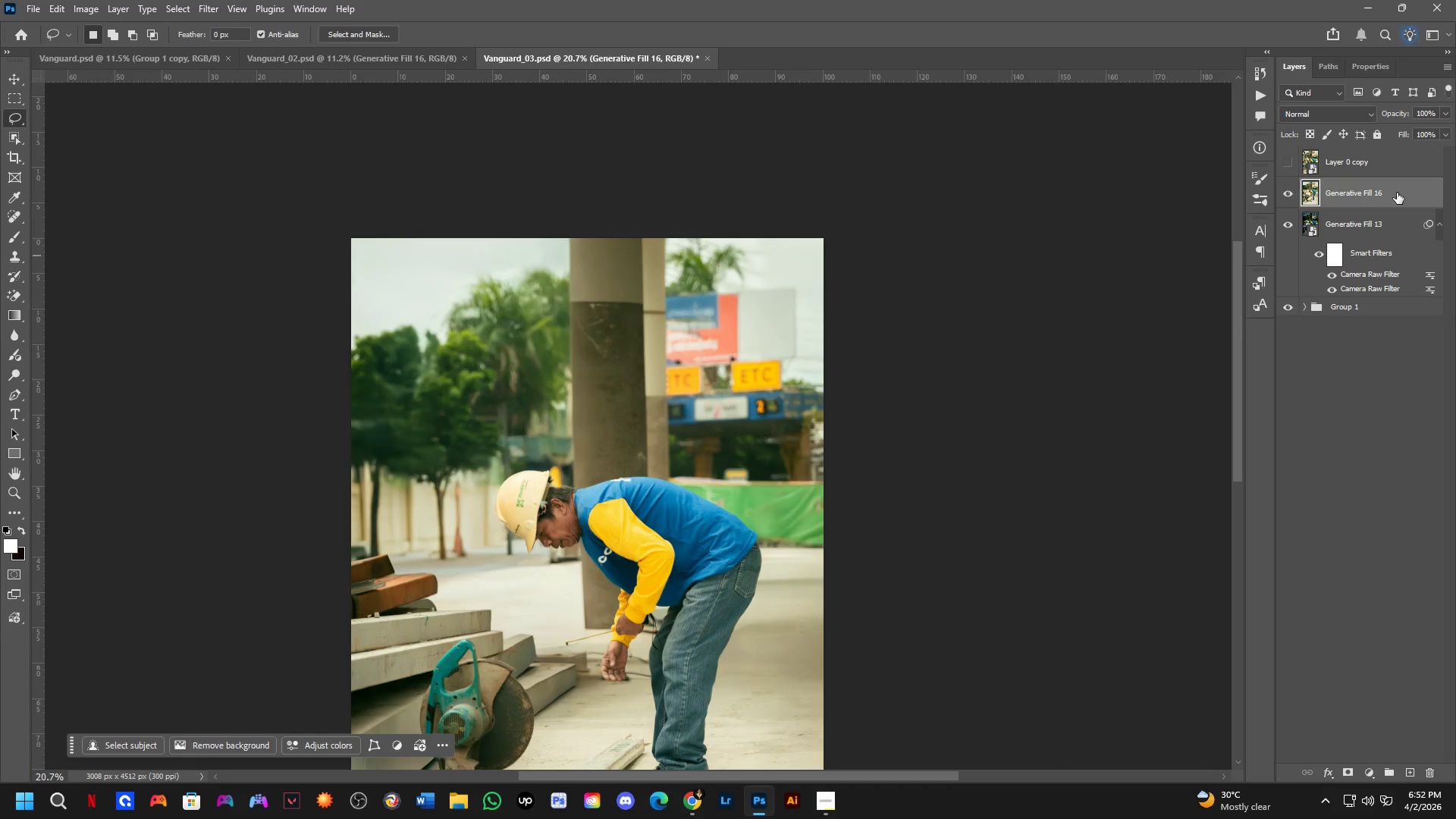 
right_click([1397, 193])
 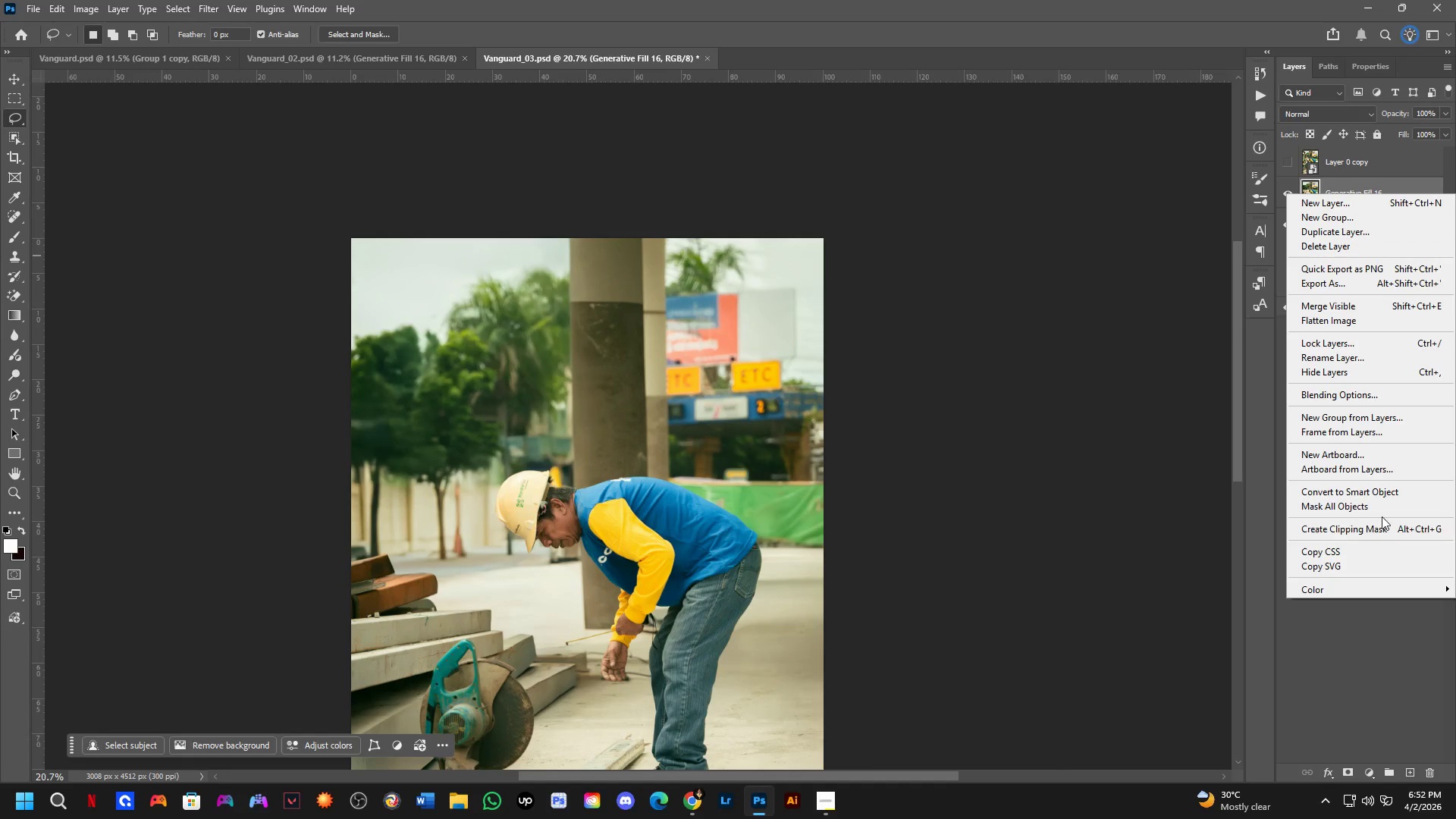 
left_click([1383, 494])
 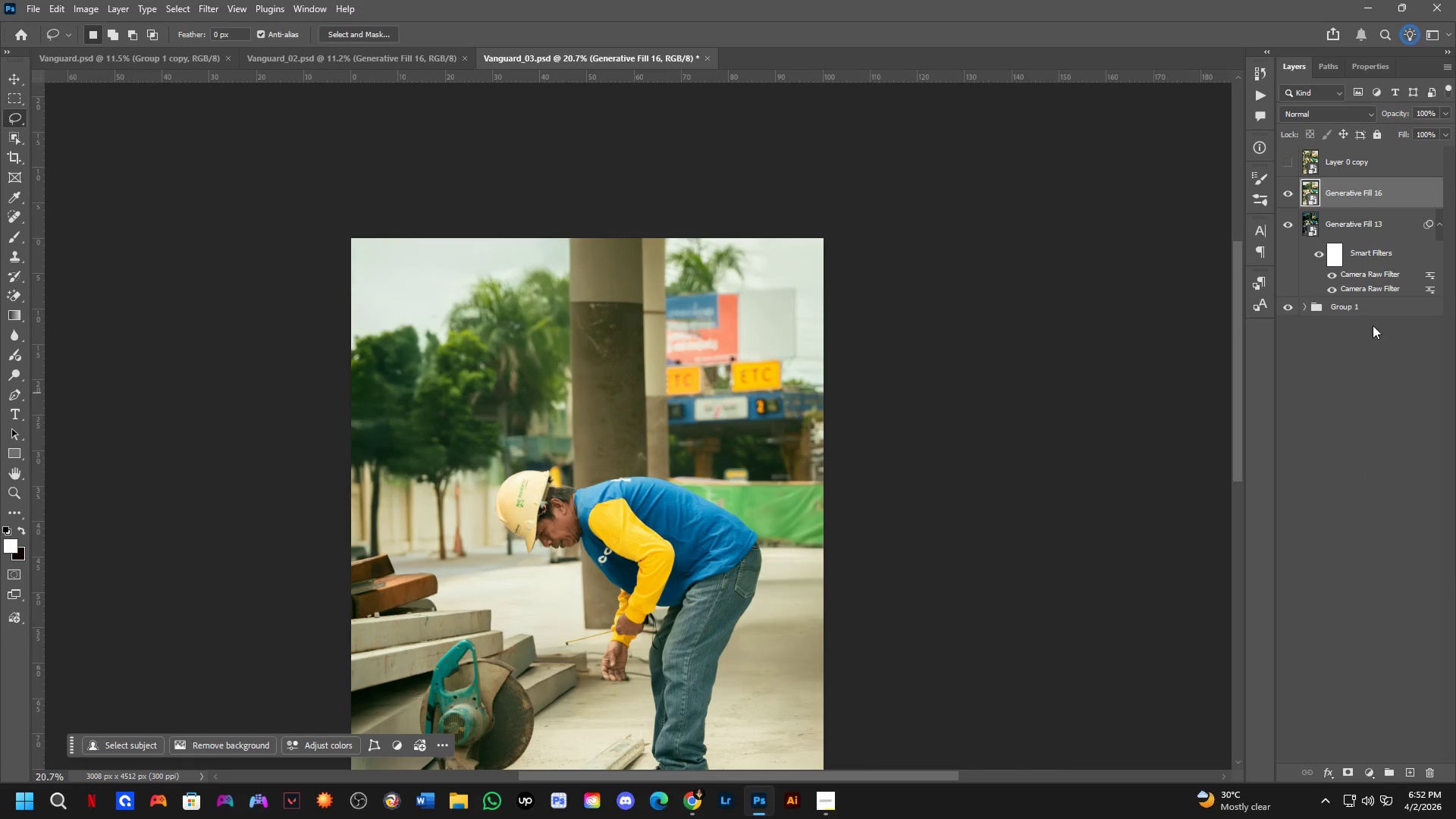 
left_click_drag(start_coordinate=[1385, 248], to_coordinate=[1389, 196])
 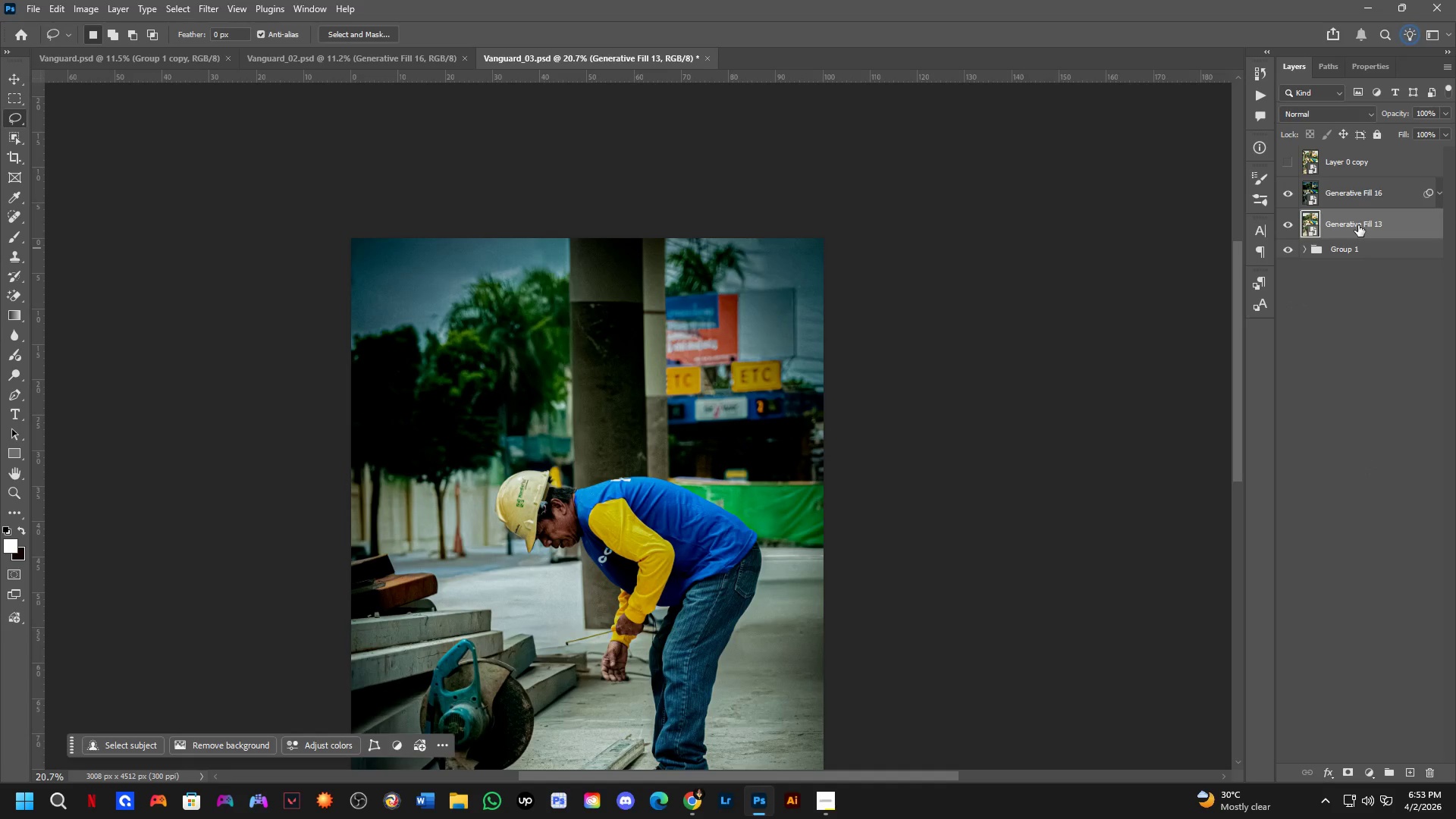 
wait(6.03)
 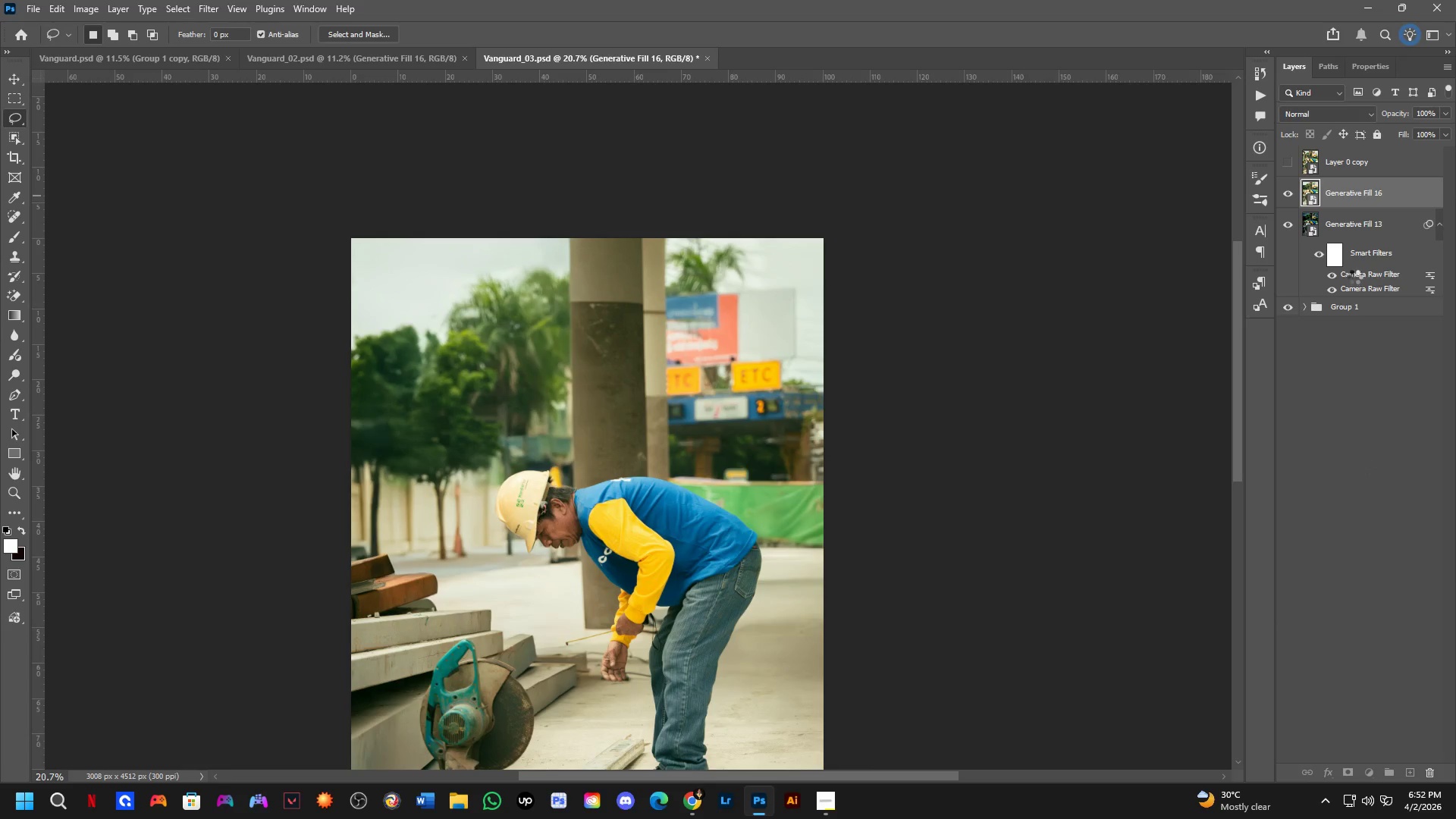 
key(Shift+ShiftLeft)
 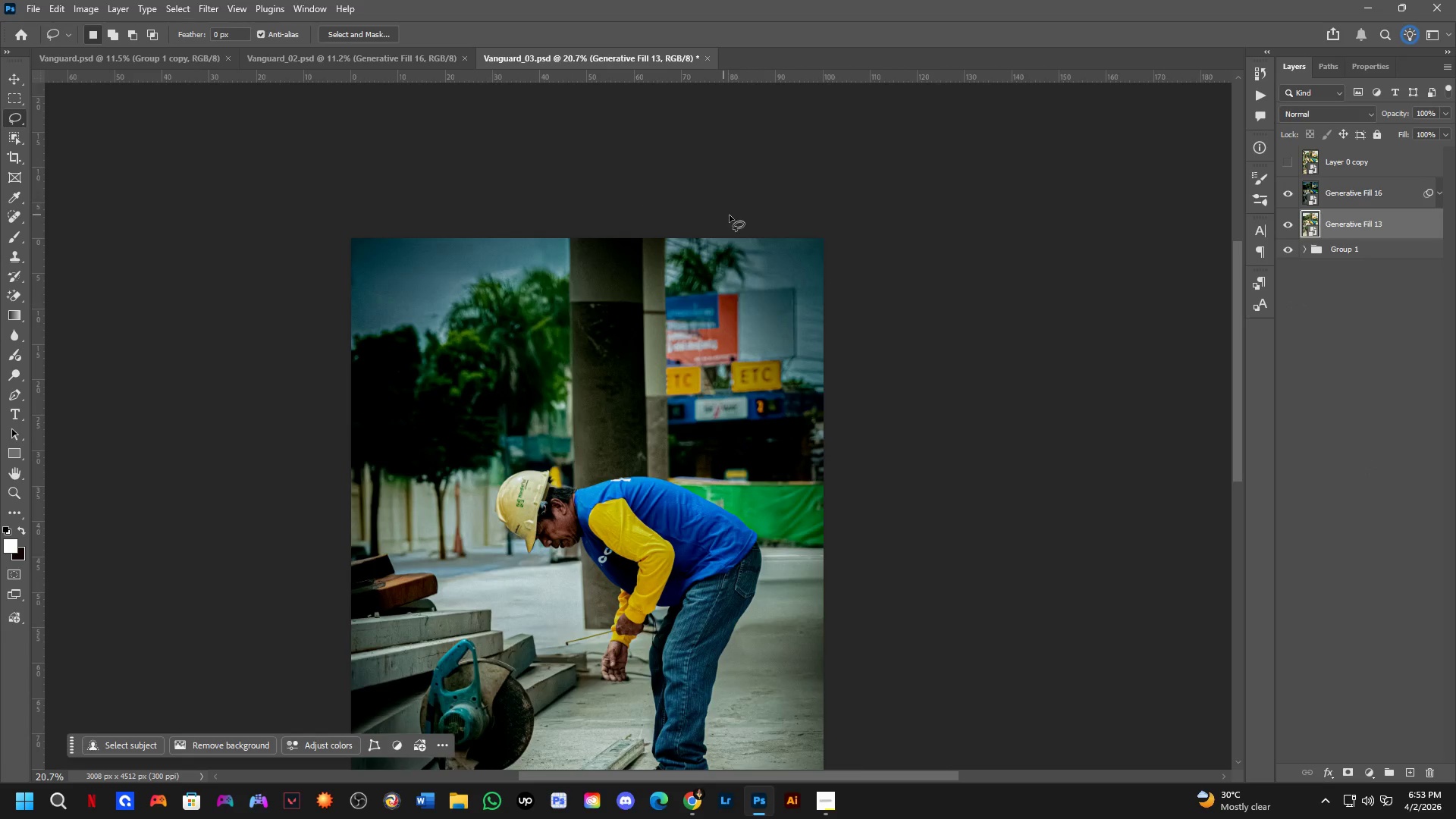 
scroll: coordinate [730, 218], scroll_direction: up, amount: 4.0
 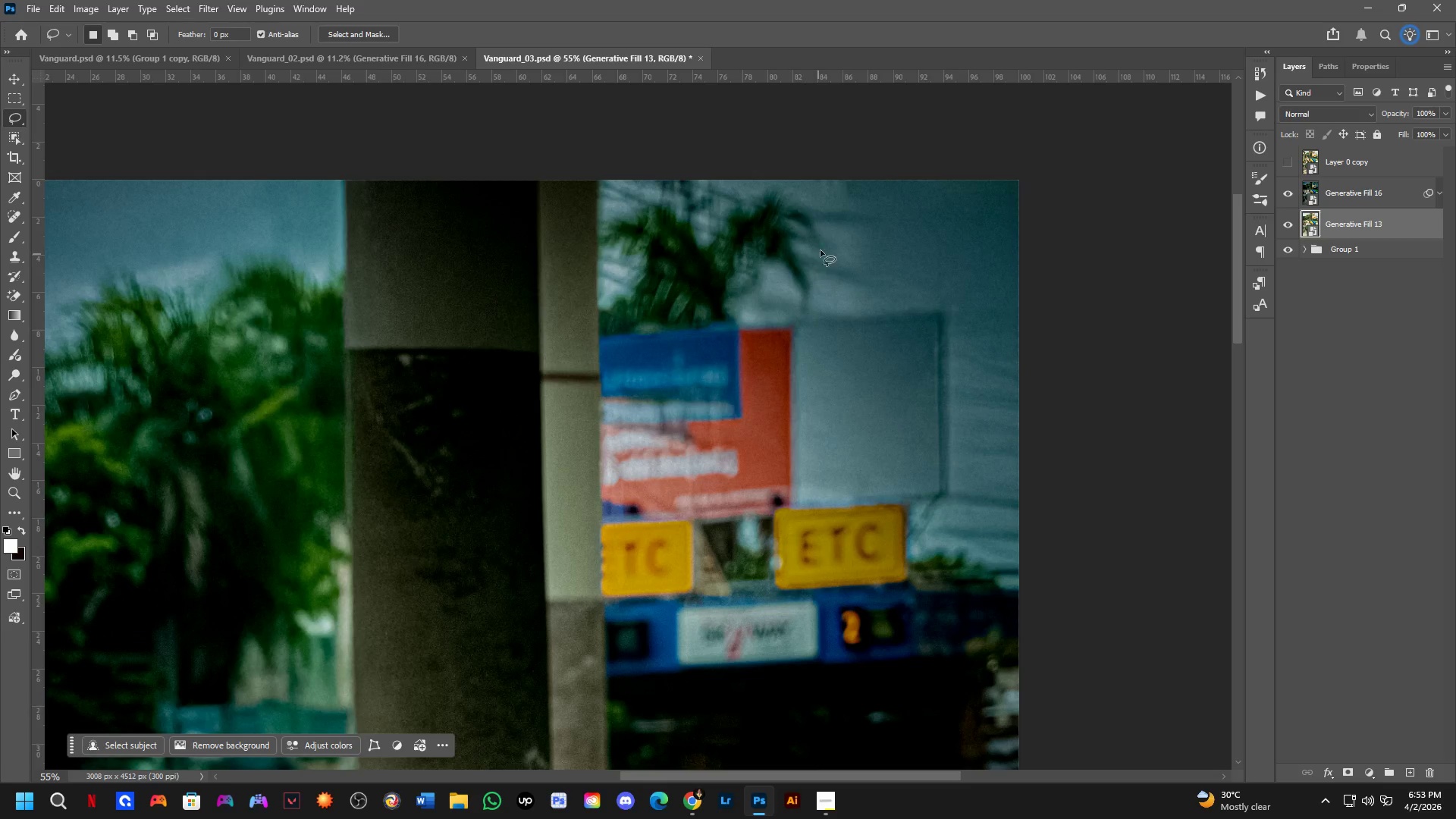 
key(Shift+ShiftLeft)
 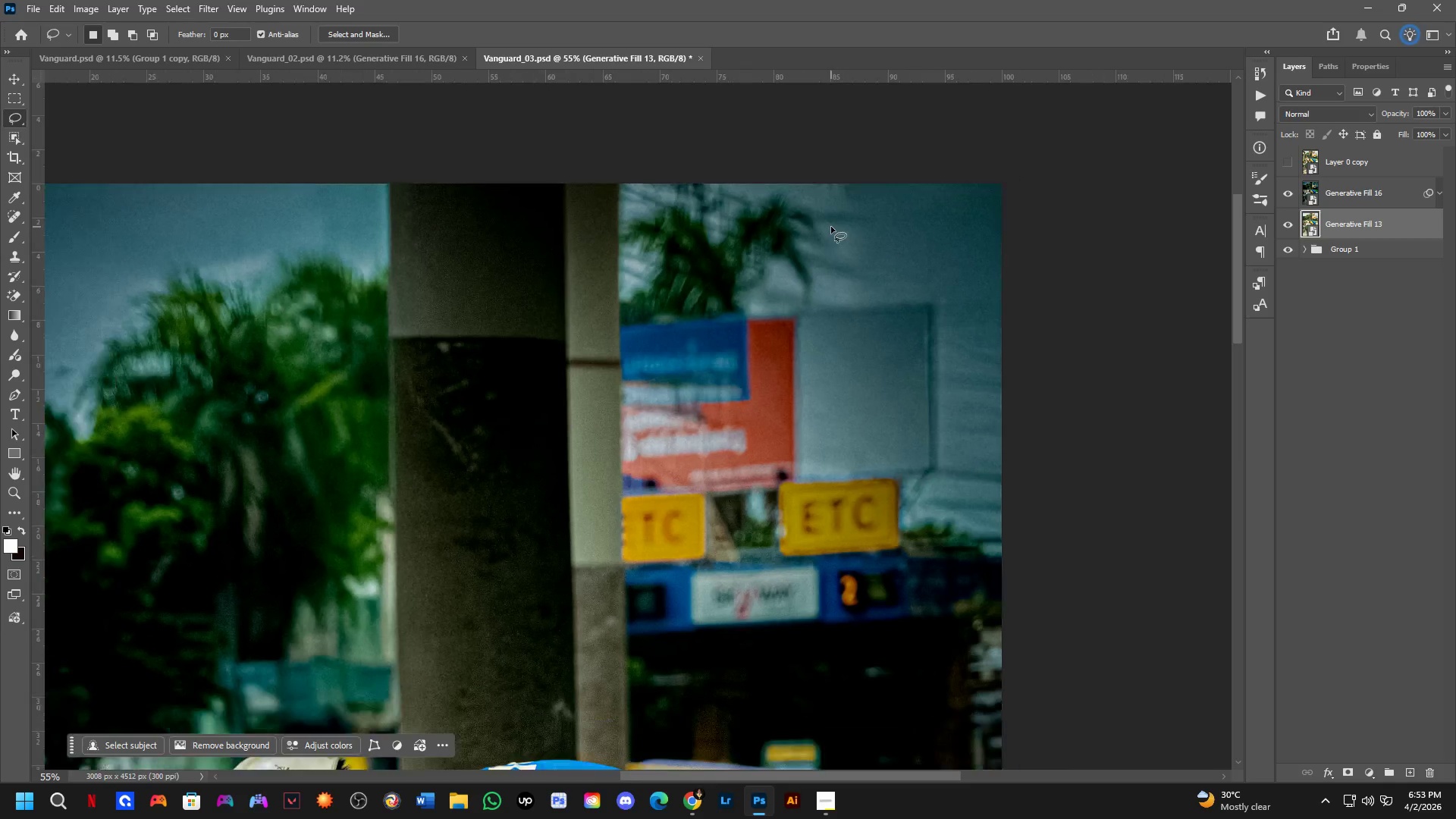 
hold_key(key=Space, duration=0.41)
 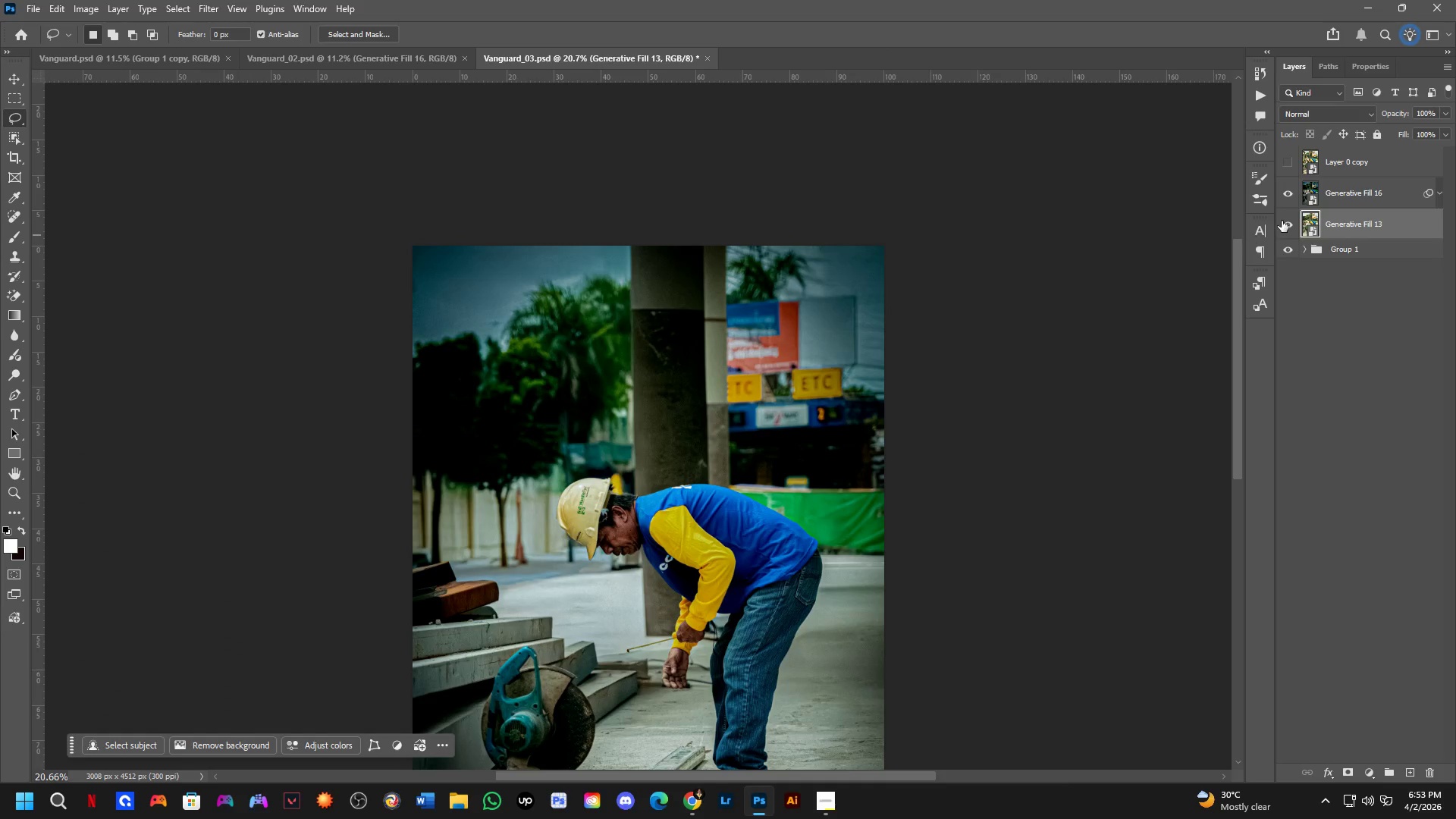 
left_click_drag(start_coordinate=[863, 311], to_coordinate=[845, 347])
 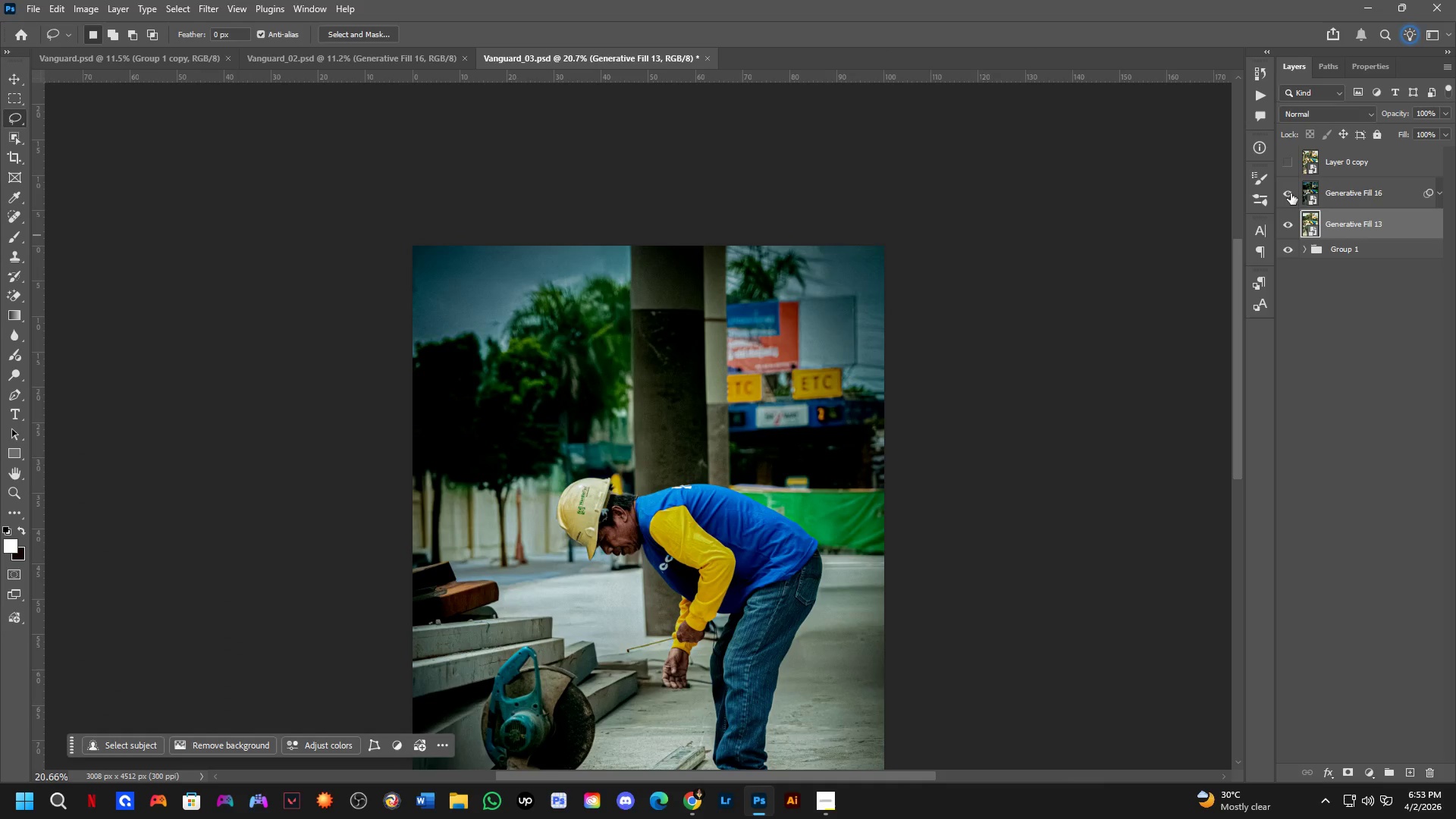 
scroll: coordinate [835, 234], scroll_direction: down, amount: 5.0
 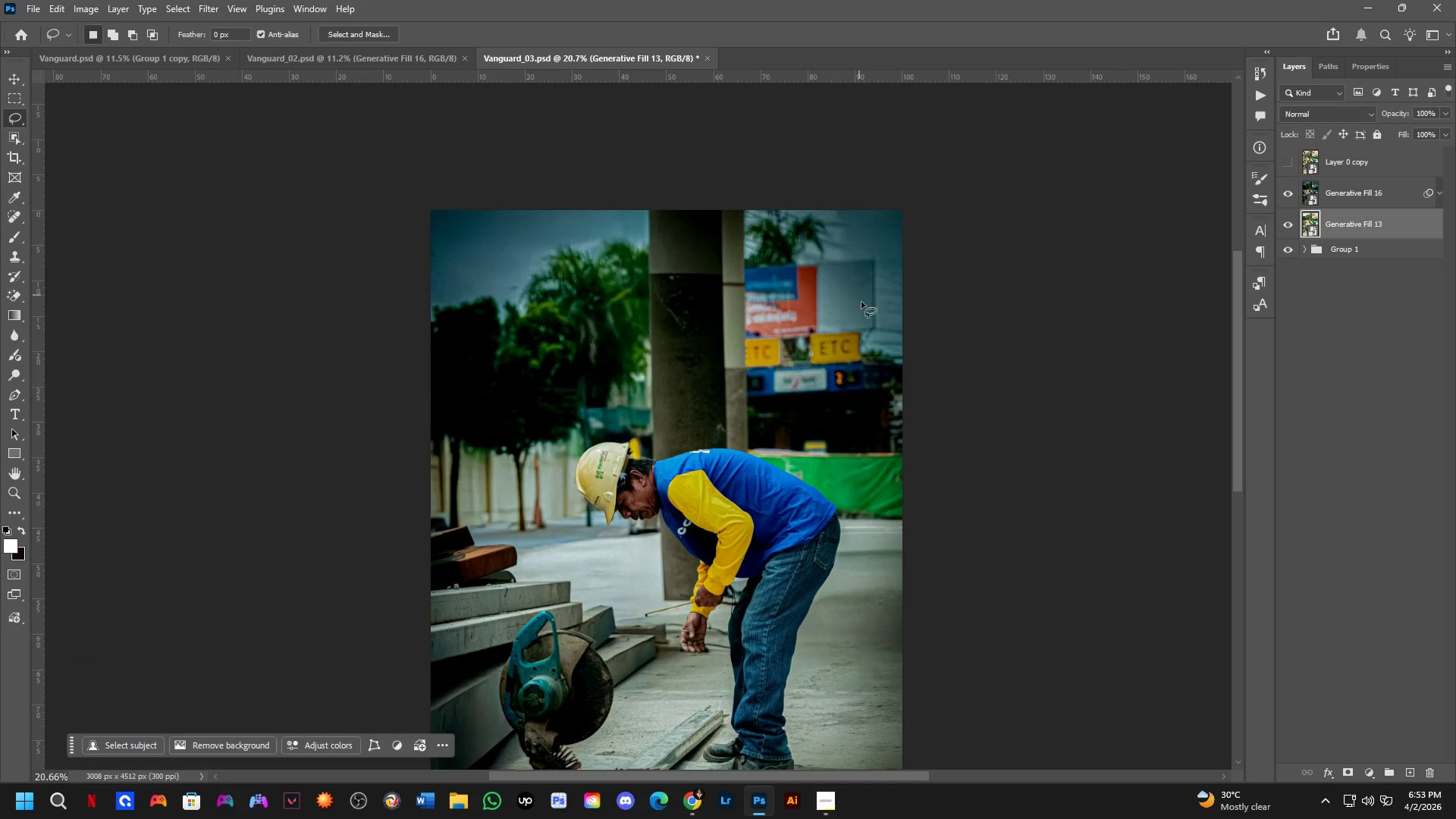 
double_click([1285, 192])
 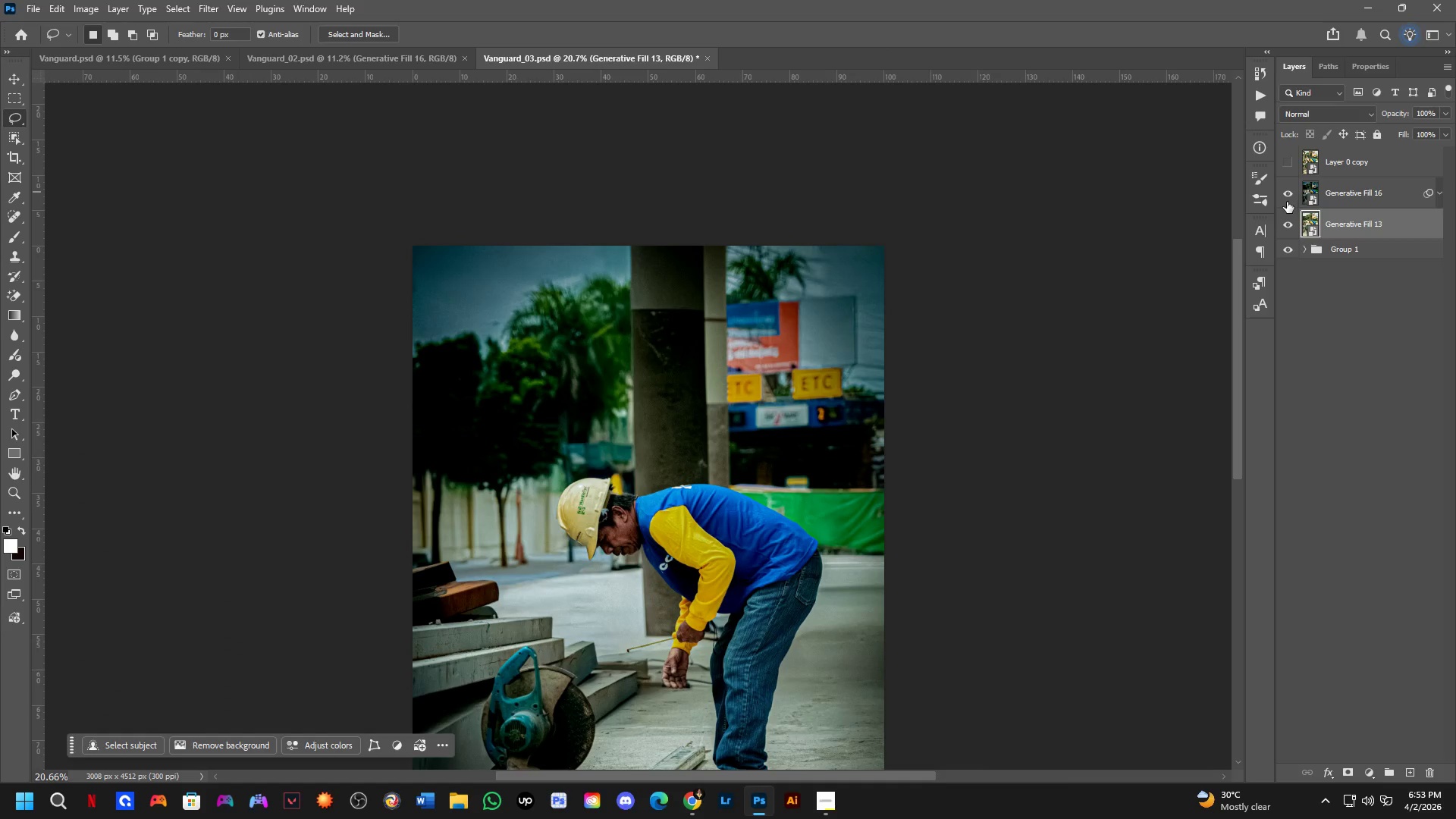 
double_click([1287, 202])
 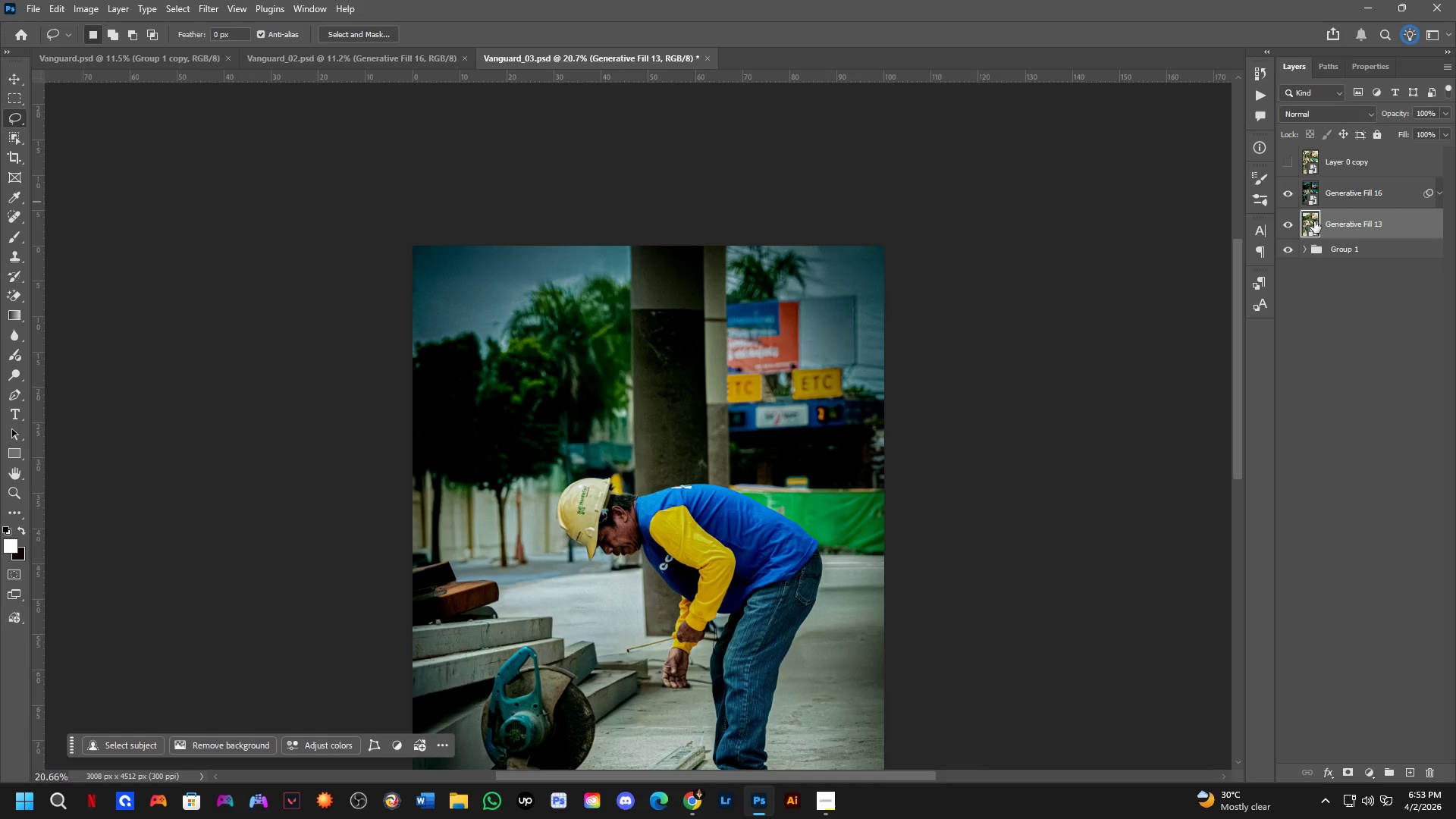 
key(Backspace)
 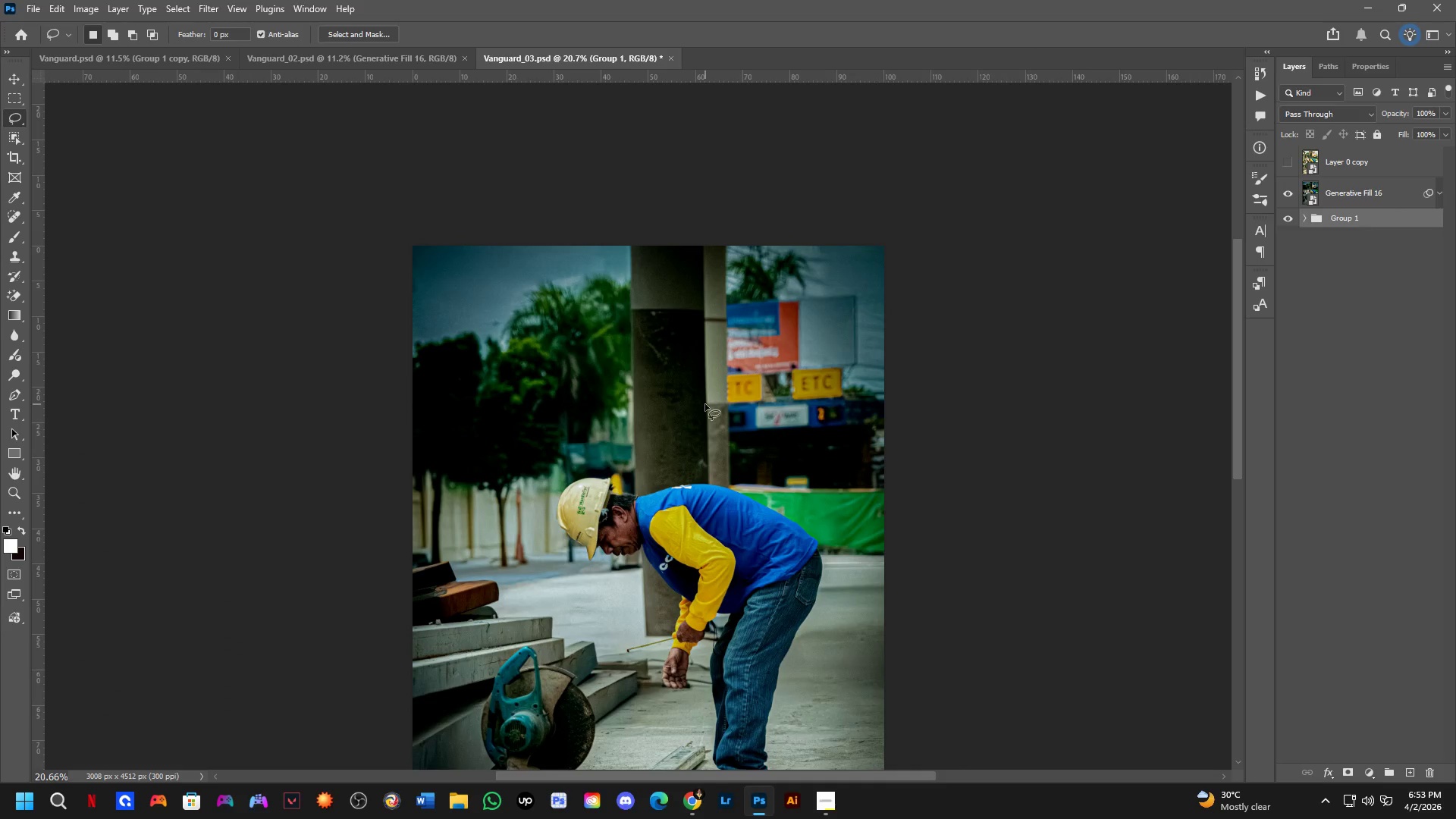 
hold_key(key=Space, duration=0.41)
 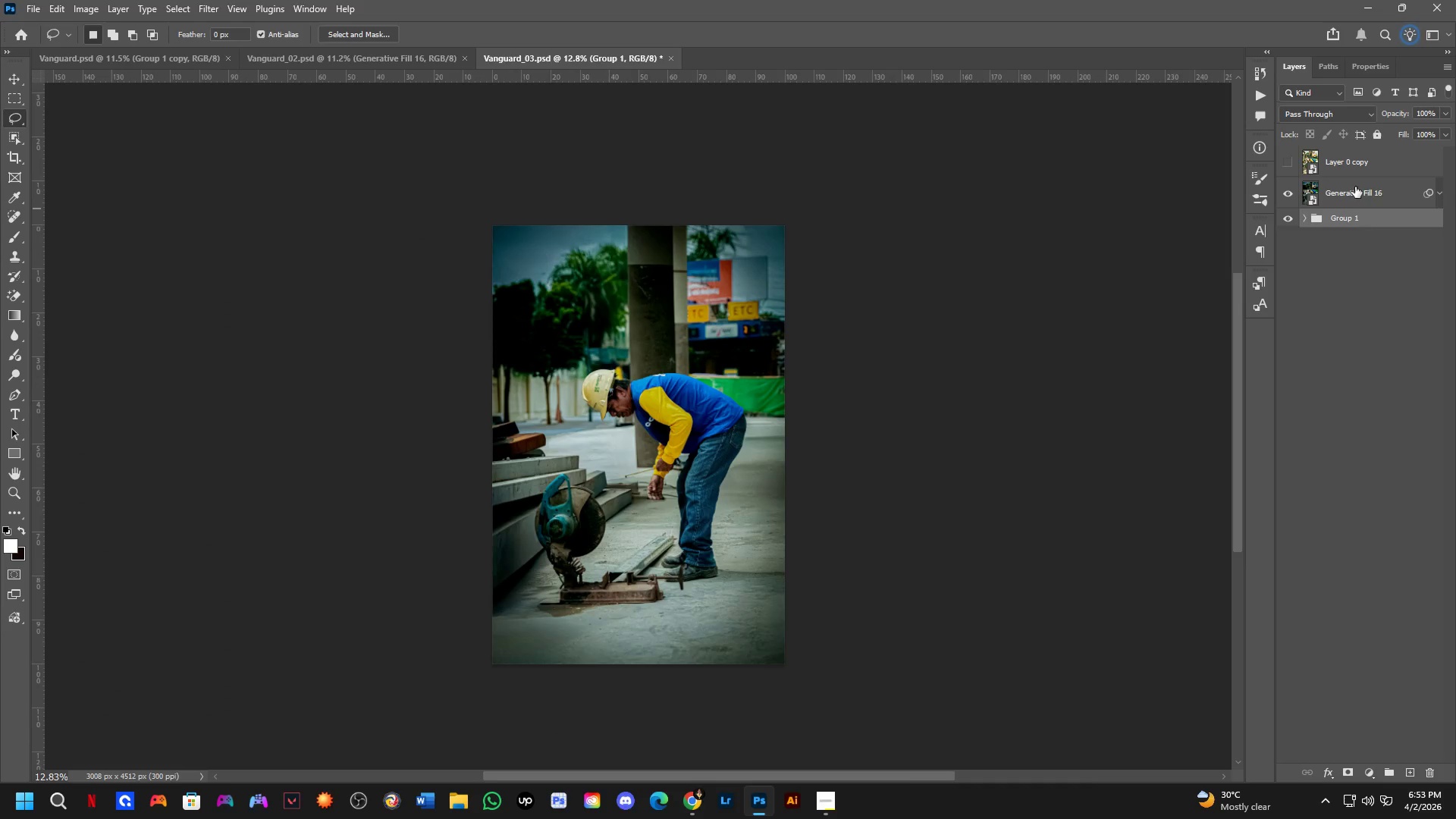 
left_click_drag(start_coordinate=[702, 426], to_coordinate=[693, 359])
 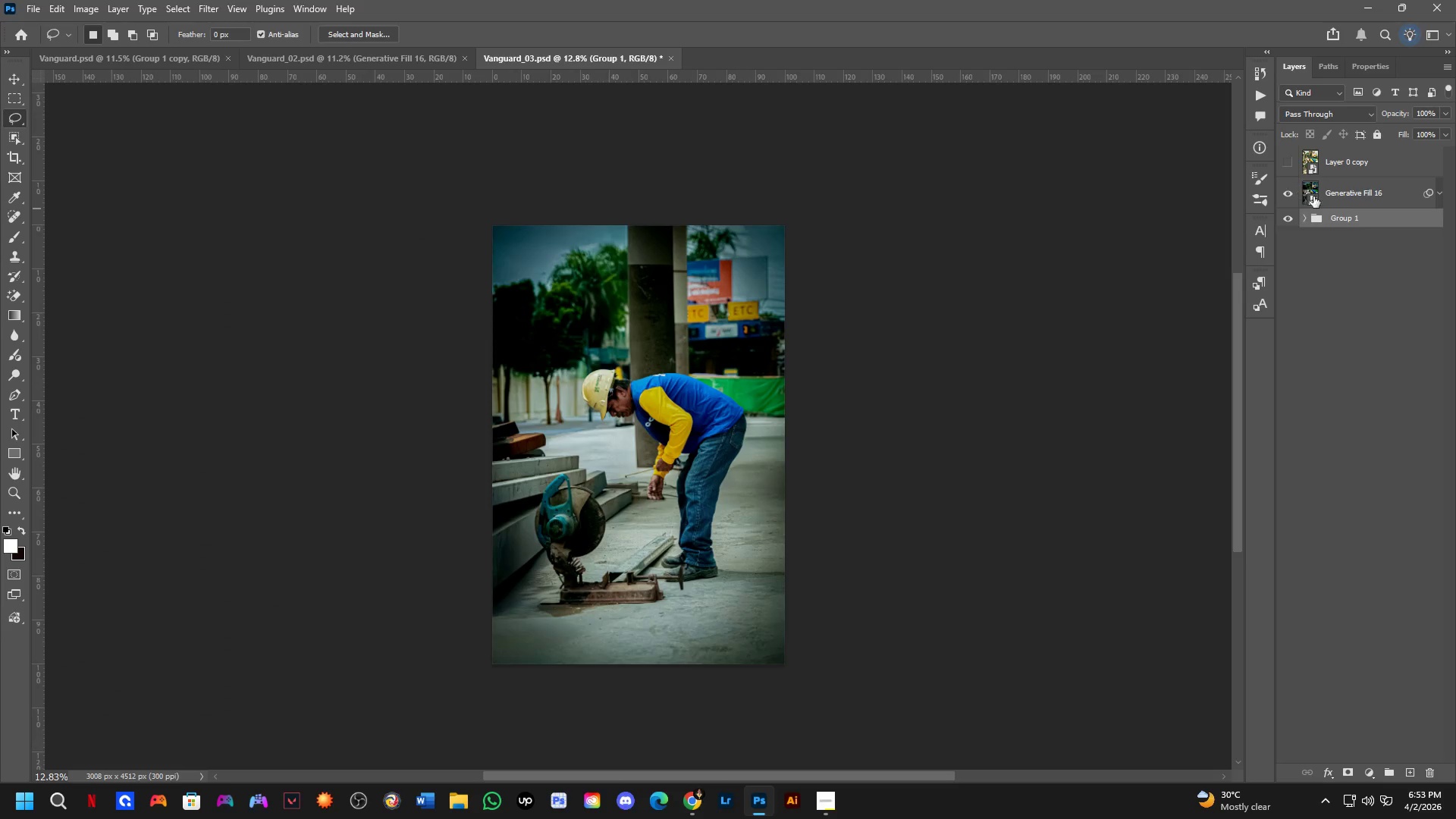 
scroll: coordinate [640, 367], scroll_direction: down, amount: 5.0
 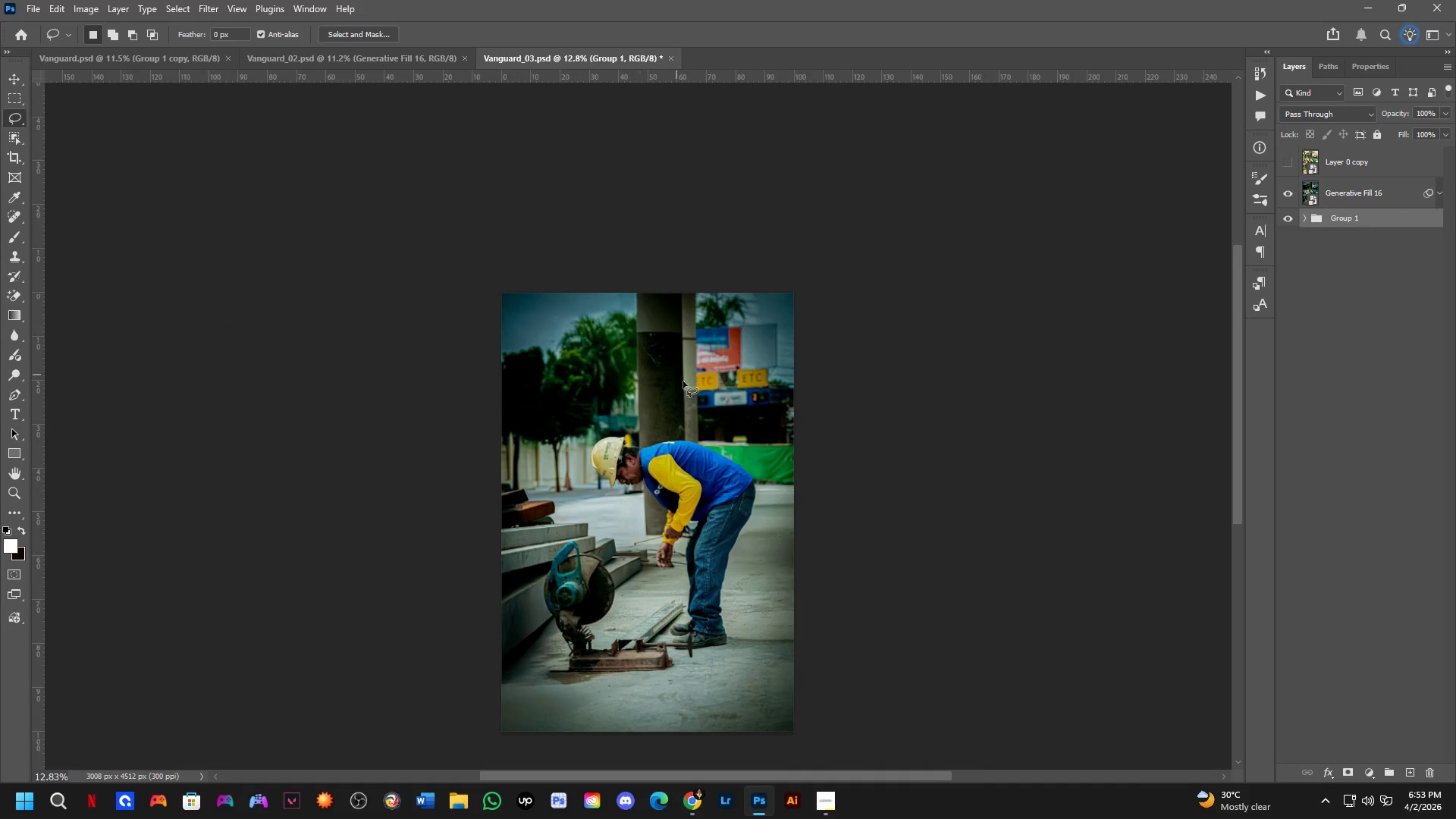 
left_click([1442, 199])
 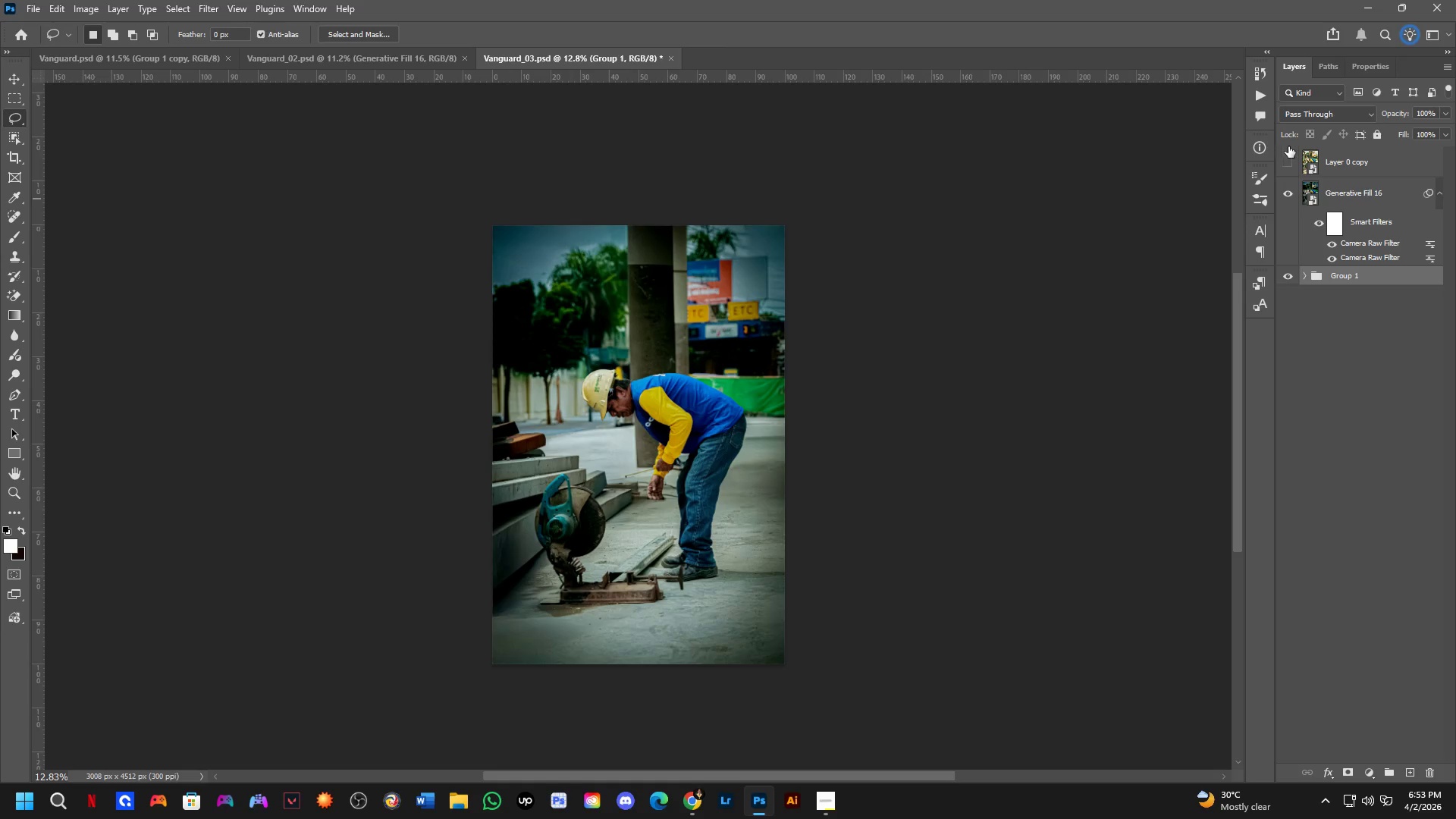 
double_click([1298, 156])
 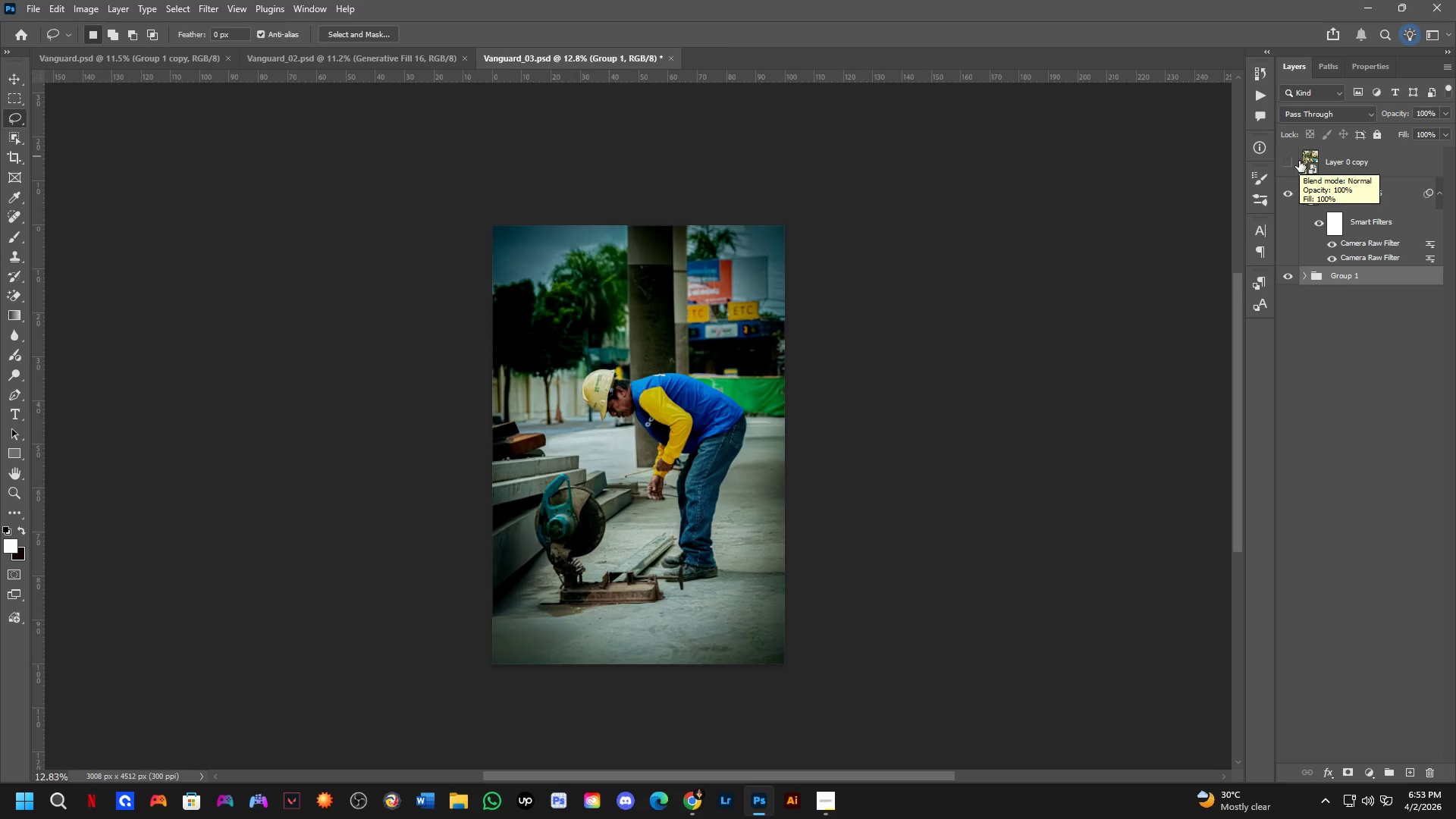 
wait(19.66)
 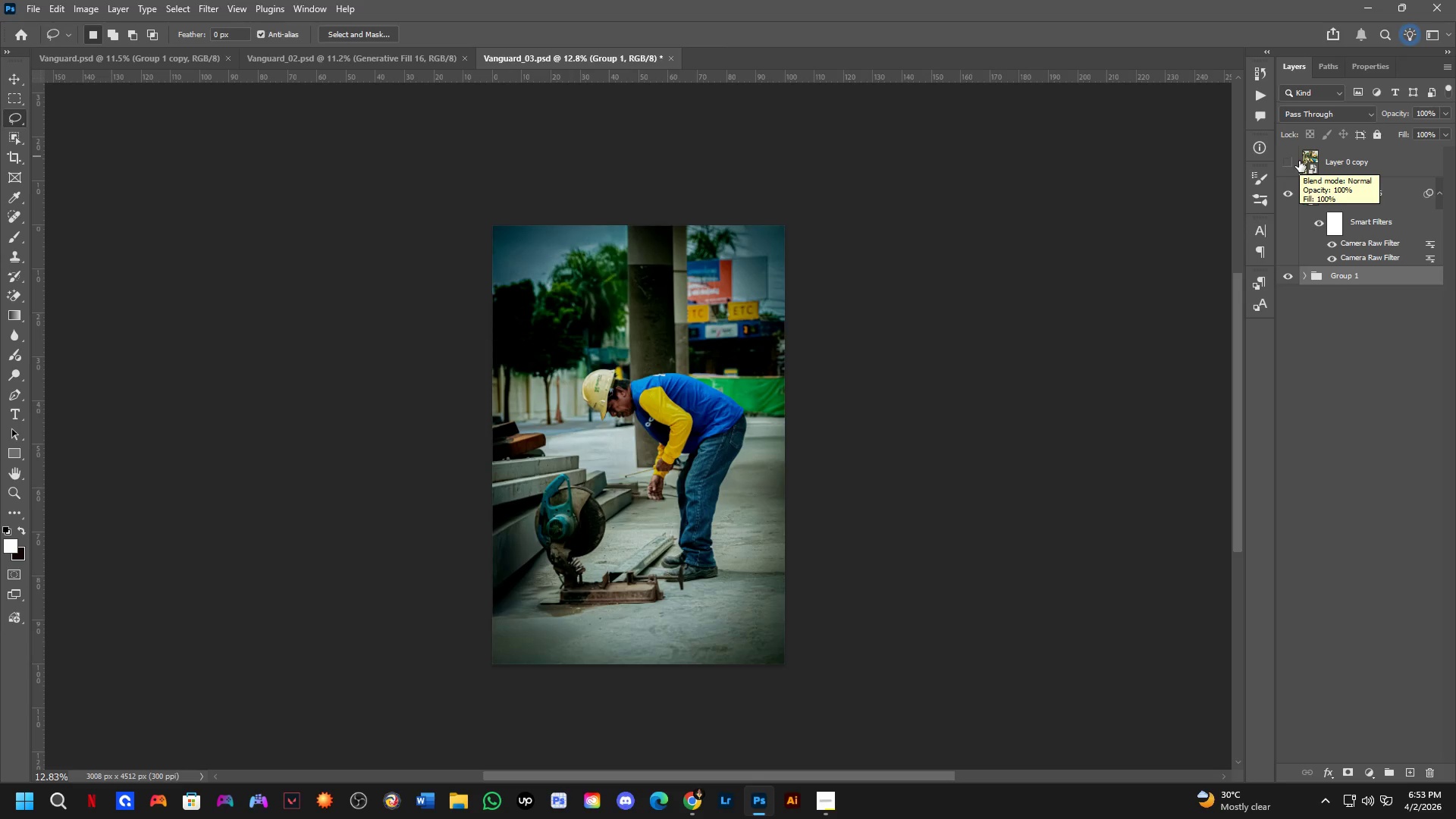 
key(Alt+AltLeft)
 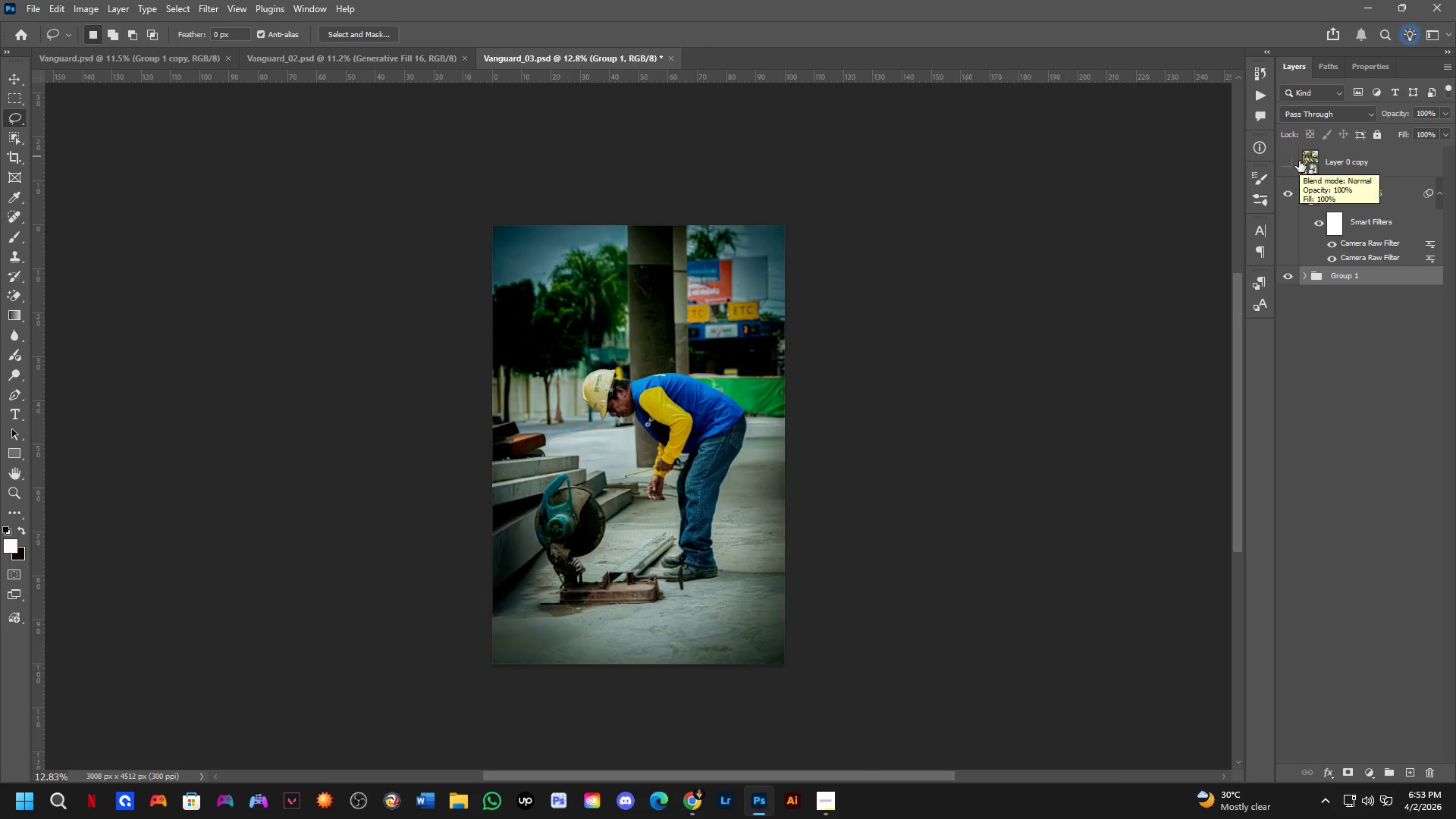 
key(Alt+Tab)
 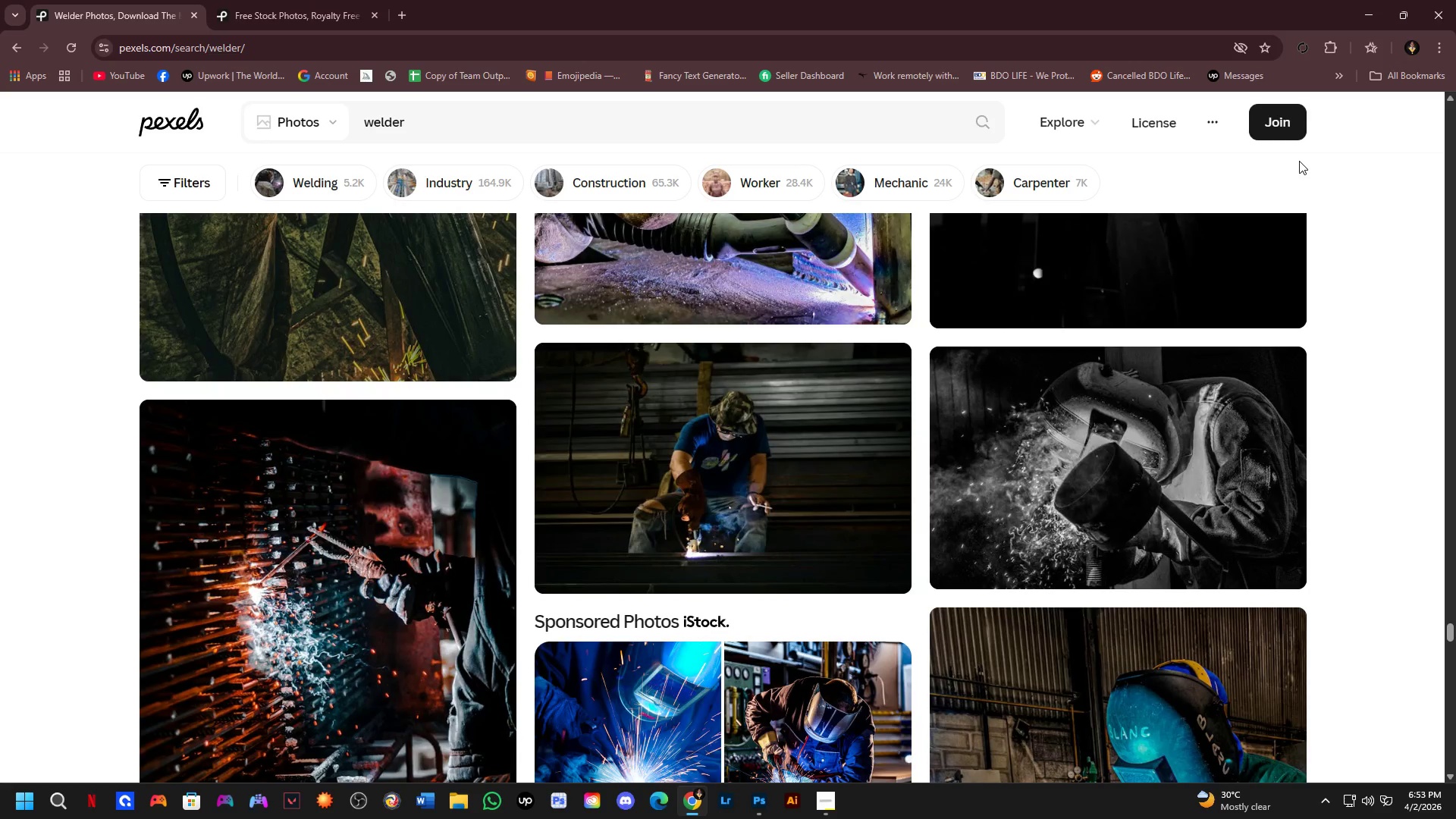 
key(Alt+AltLeft)
 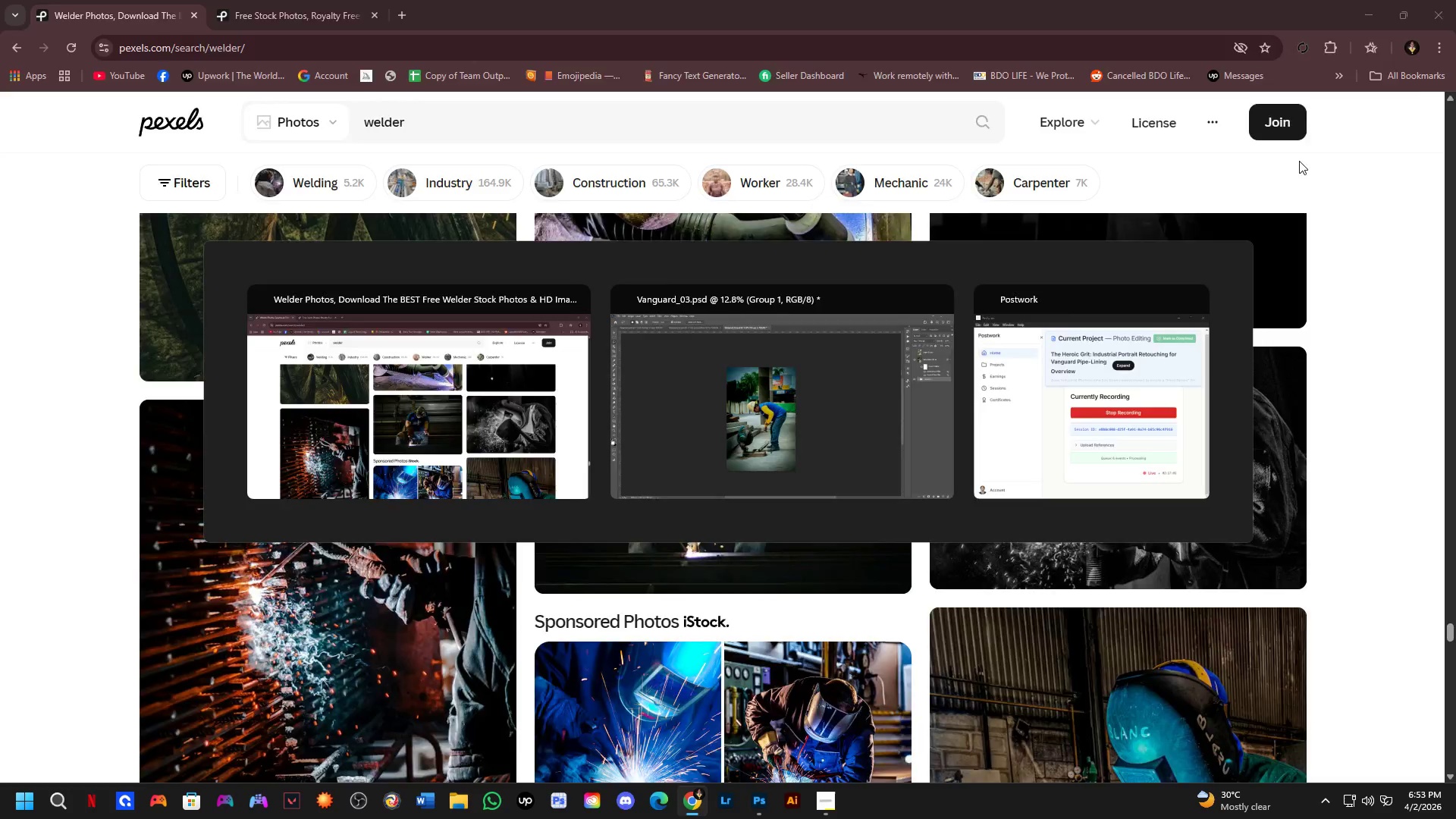 
key(Alt+Tab)
 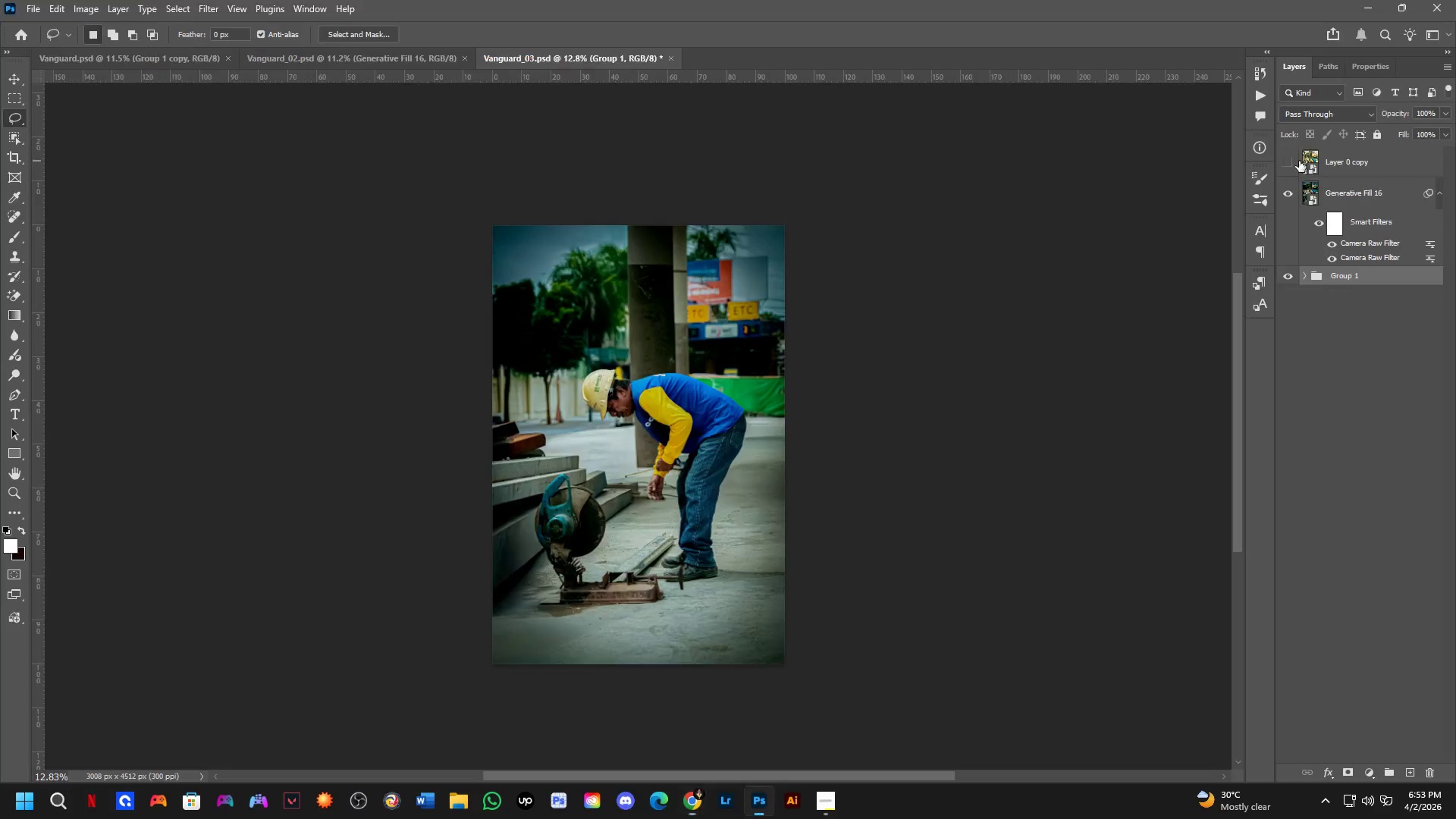 
key(Alt+Tab)
 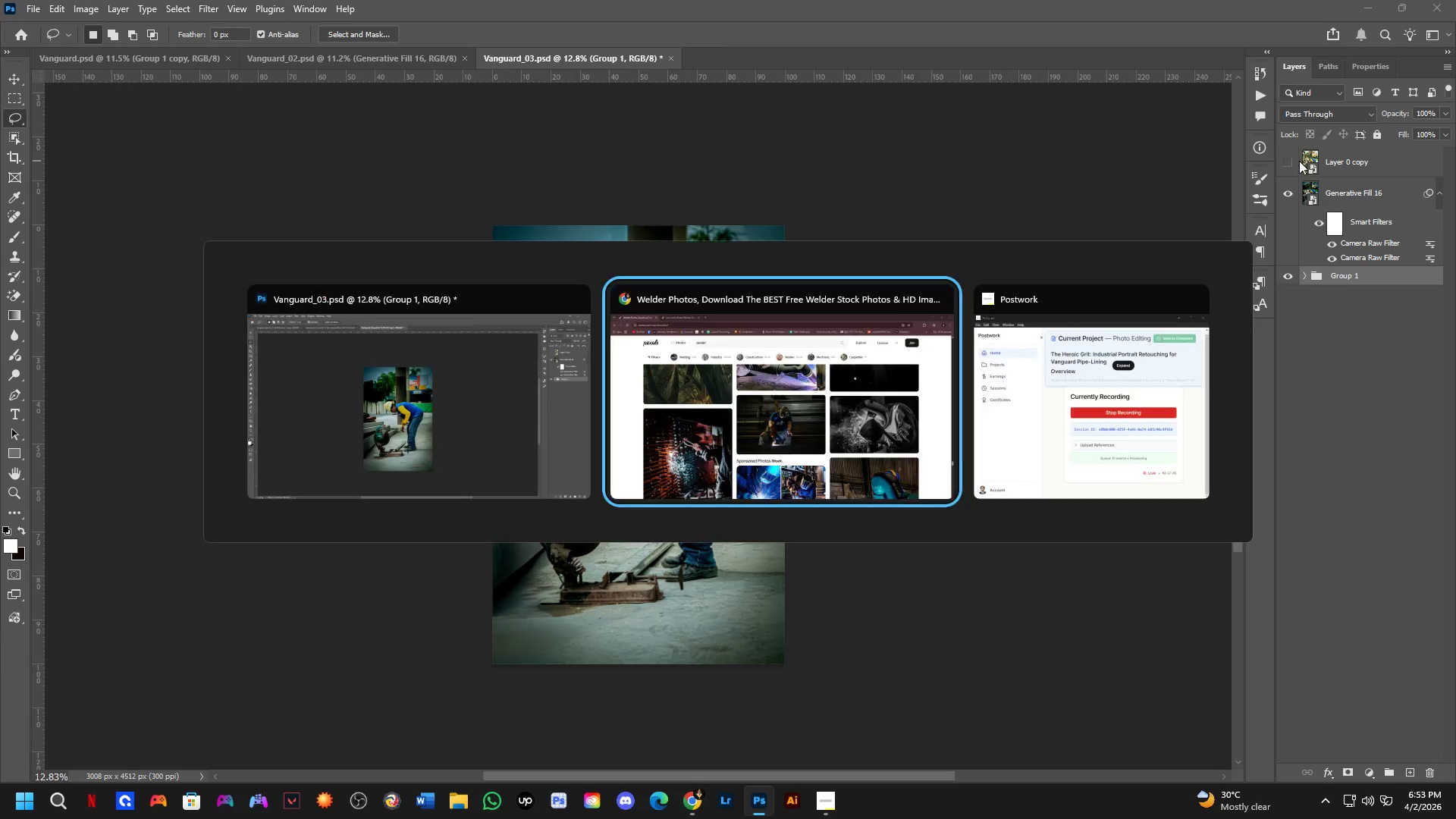 
key(Alt+Tab)